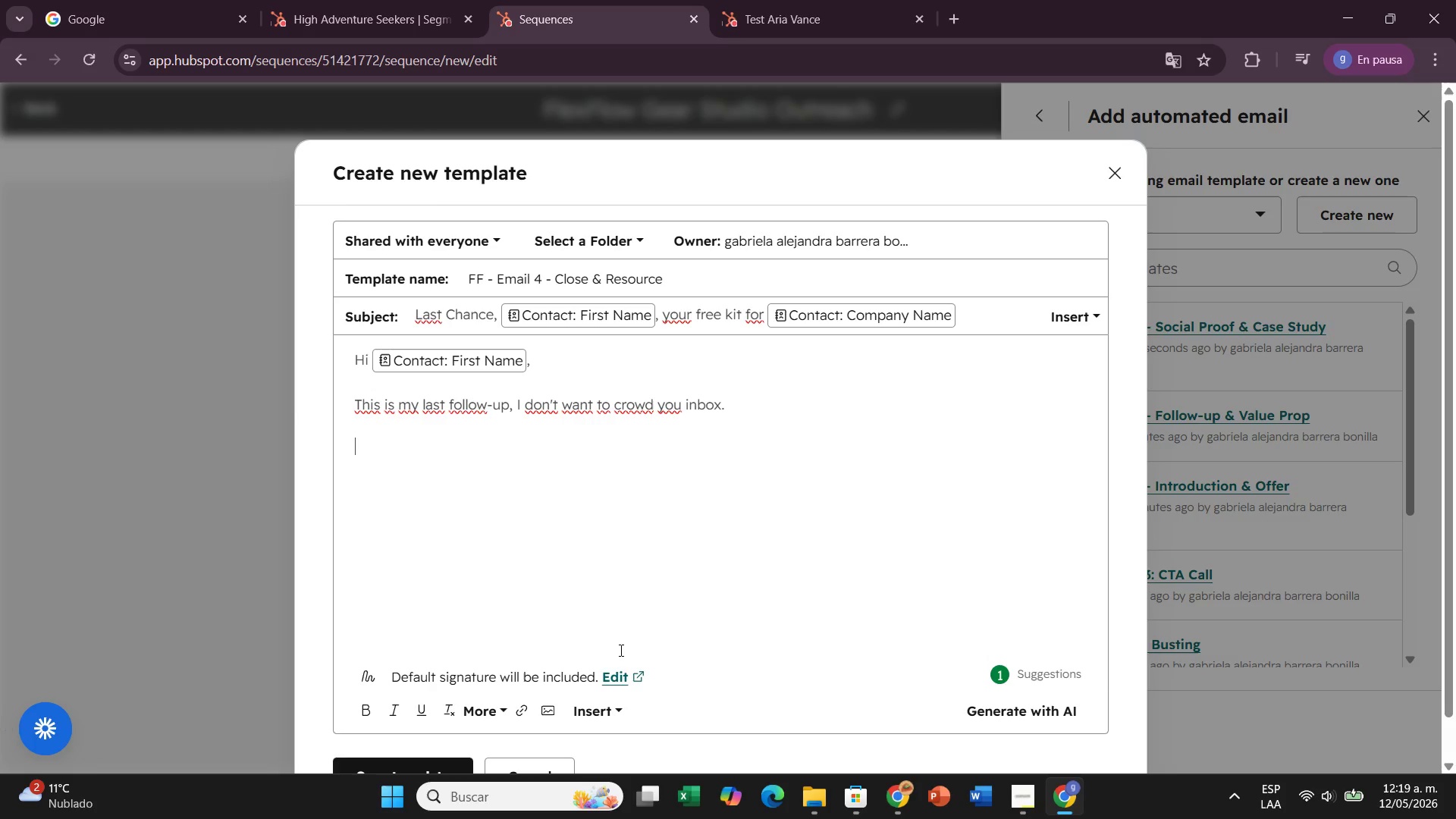 
type(I know that )
 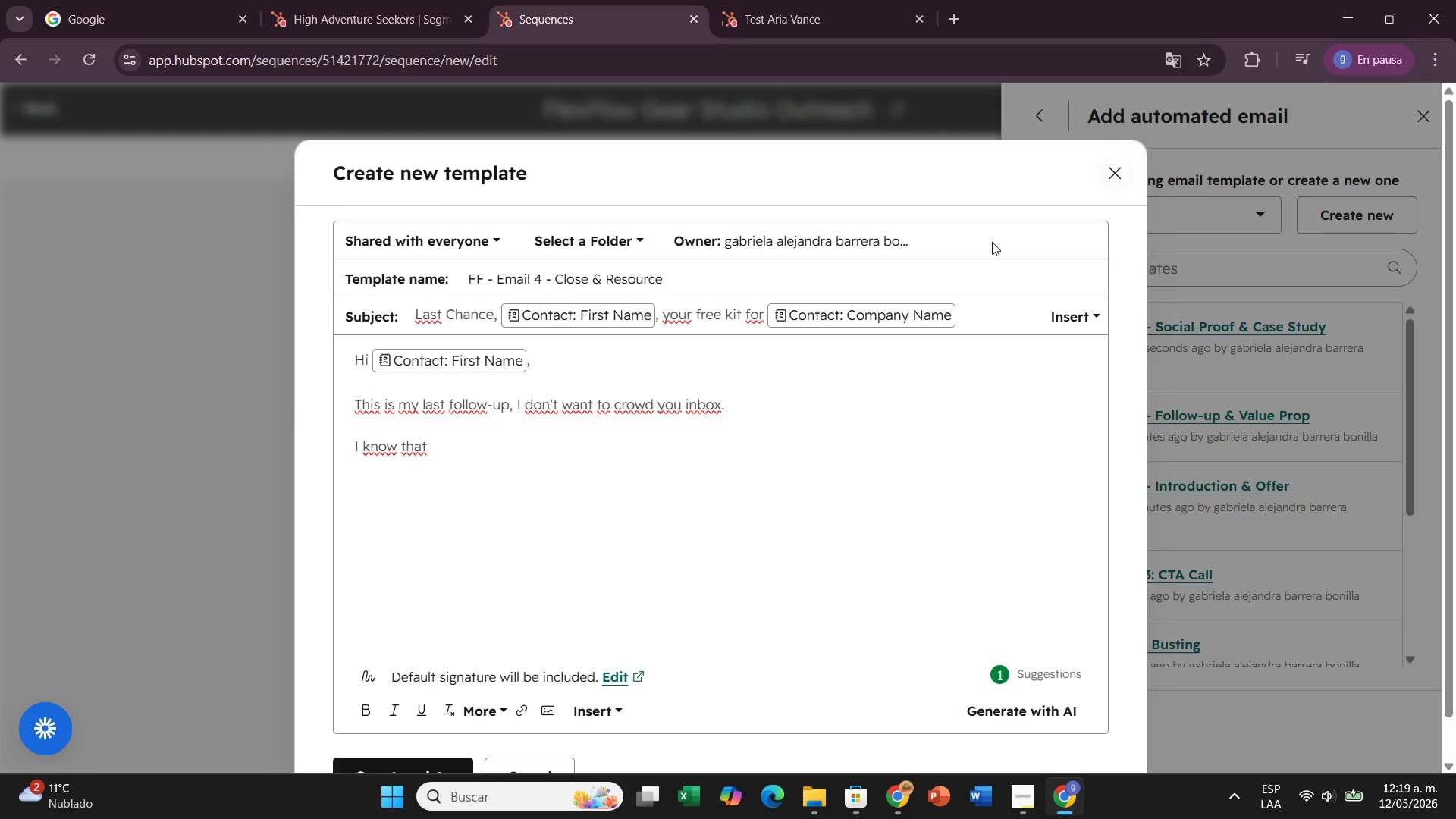 
wait(5.39)
 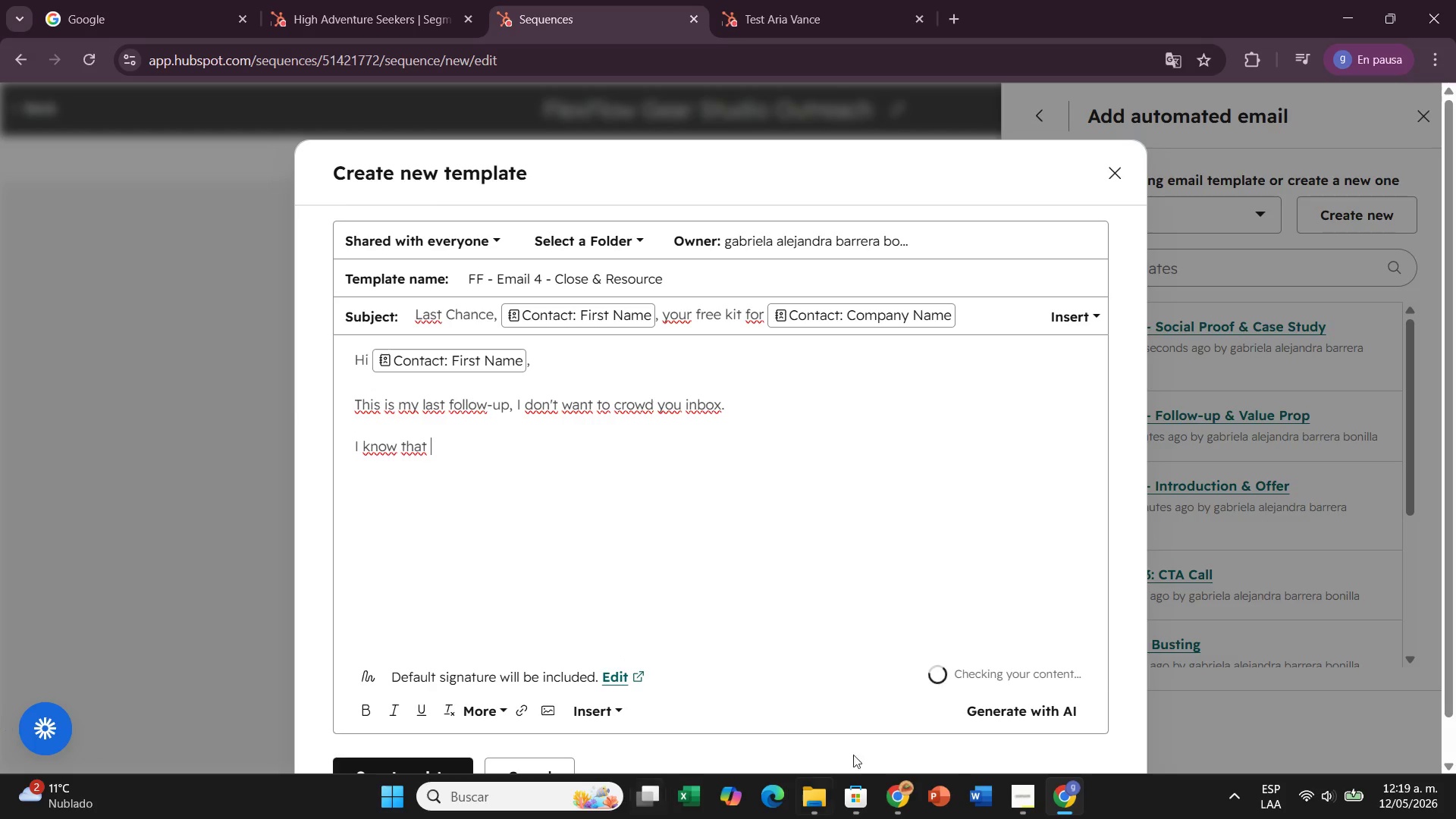 
left_click([611, 707])
 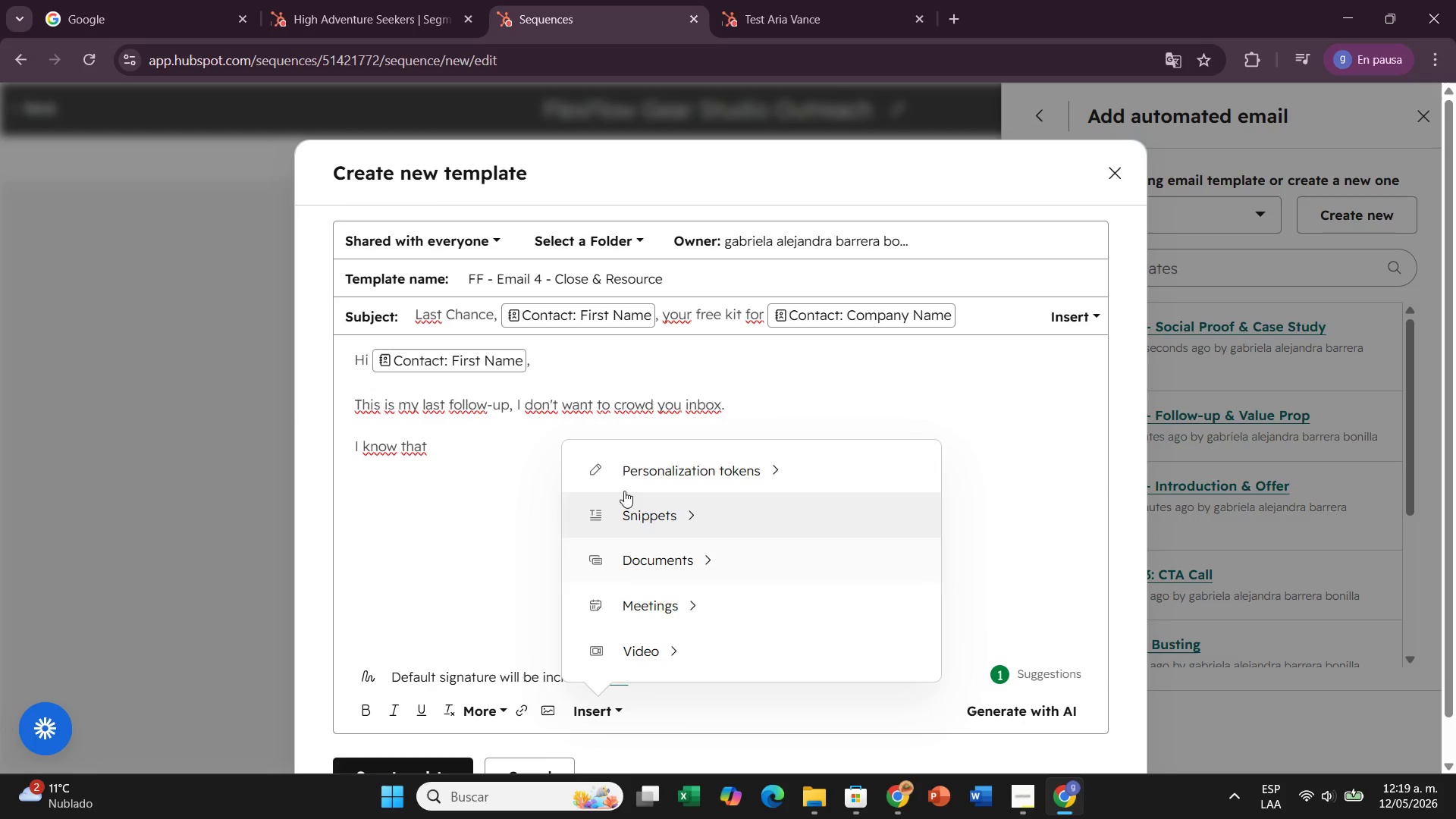 
left_click([623, 476])
 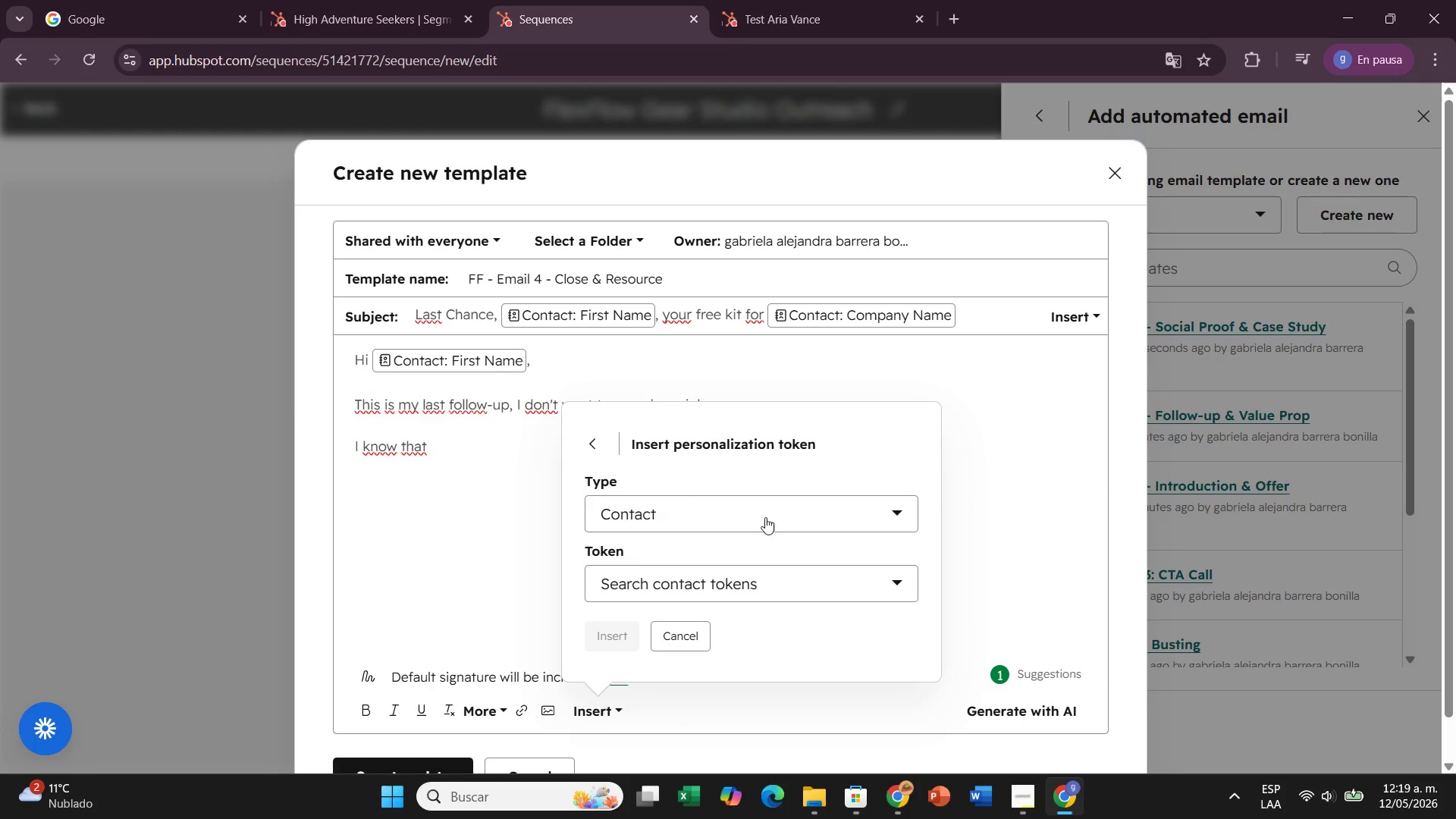 
left_click([767, 513])
 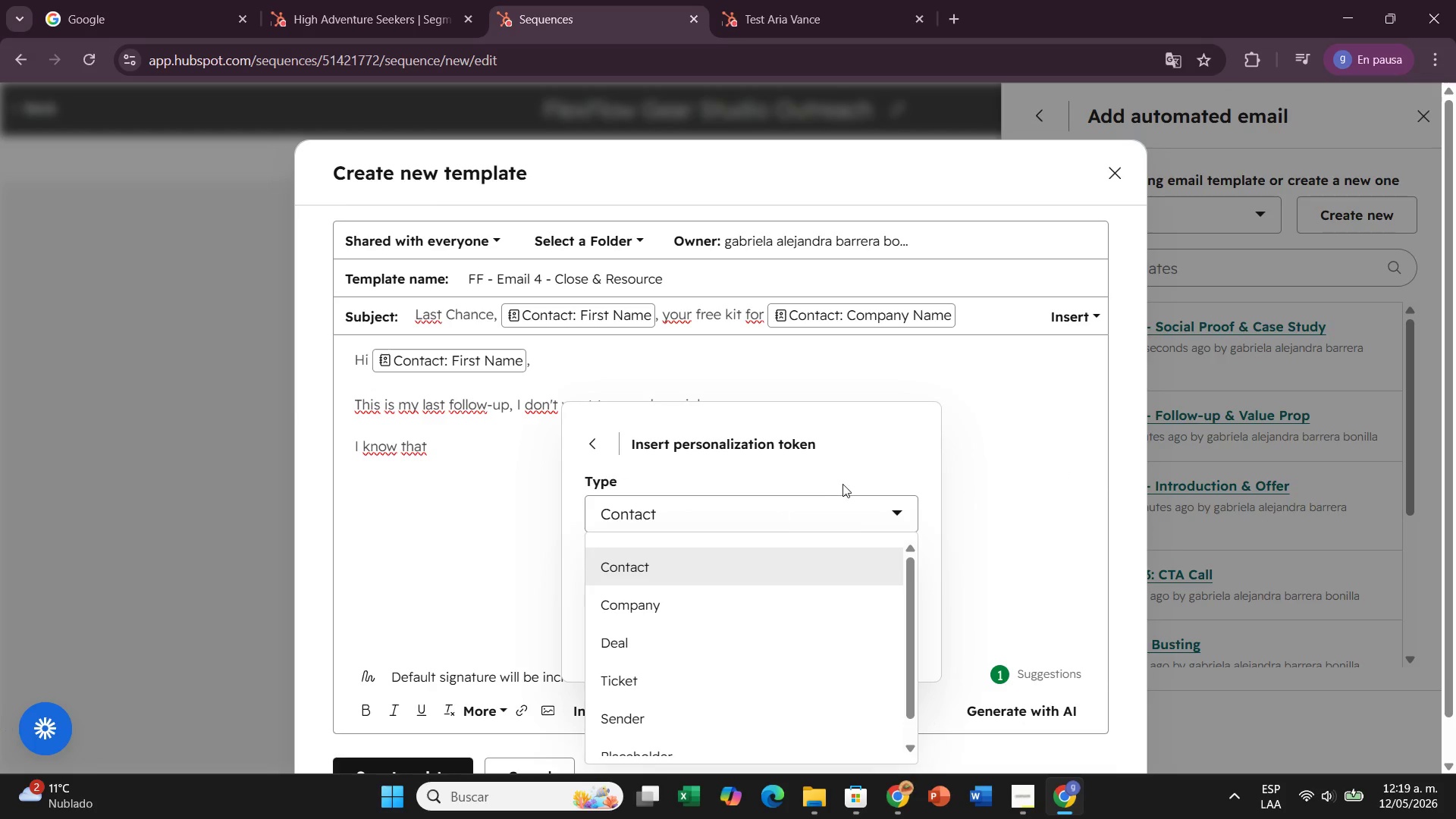 
left_click([943, 453])
 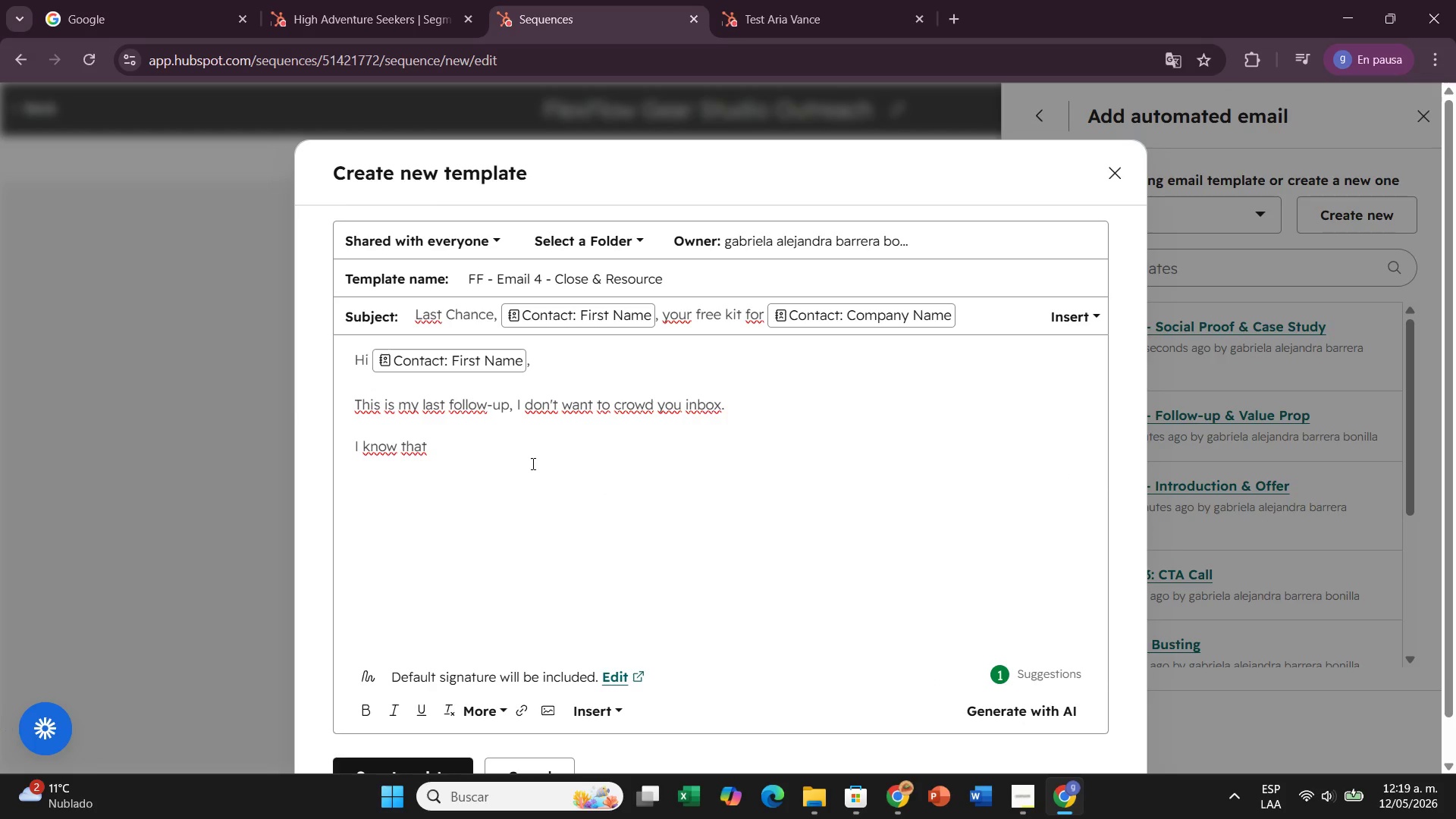 
left_click([528, 455])
 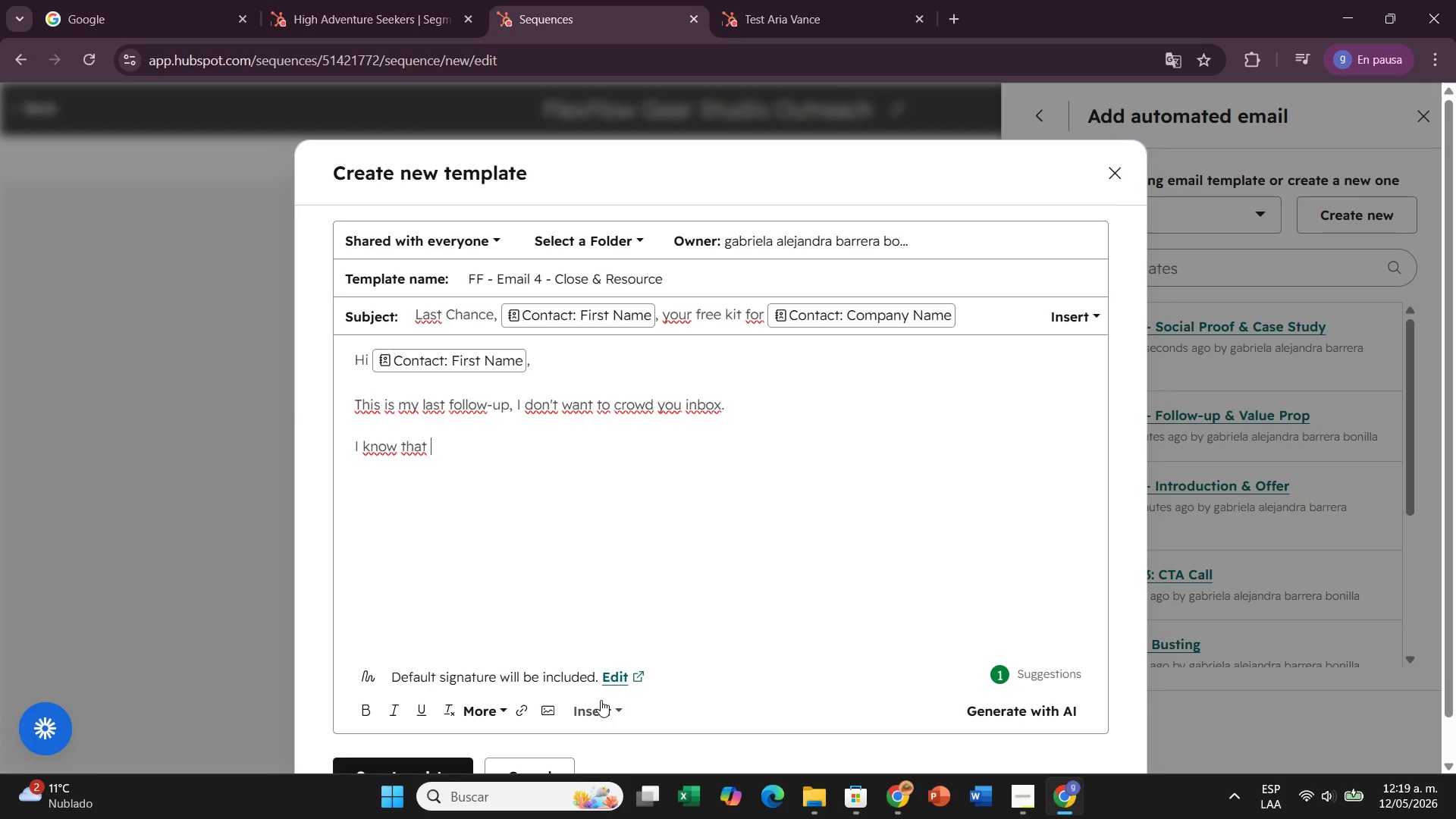 
left_click([601, 700])
 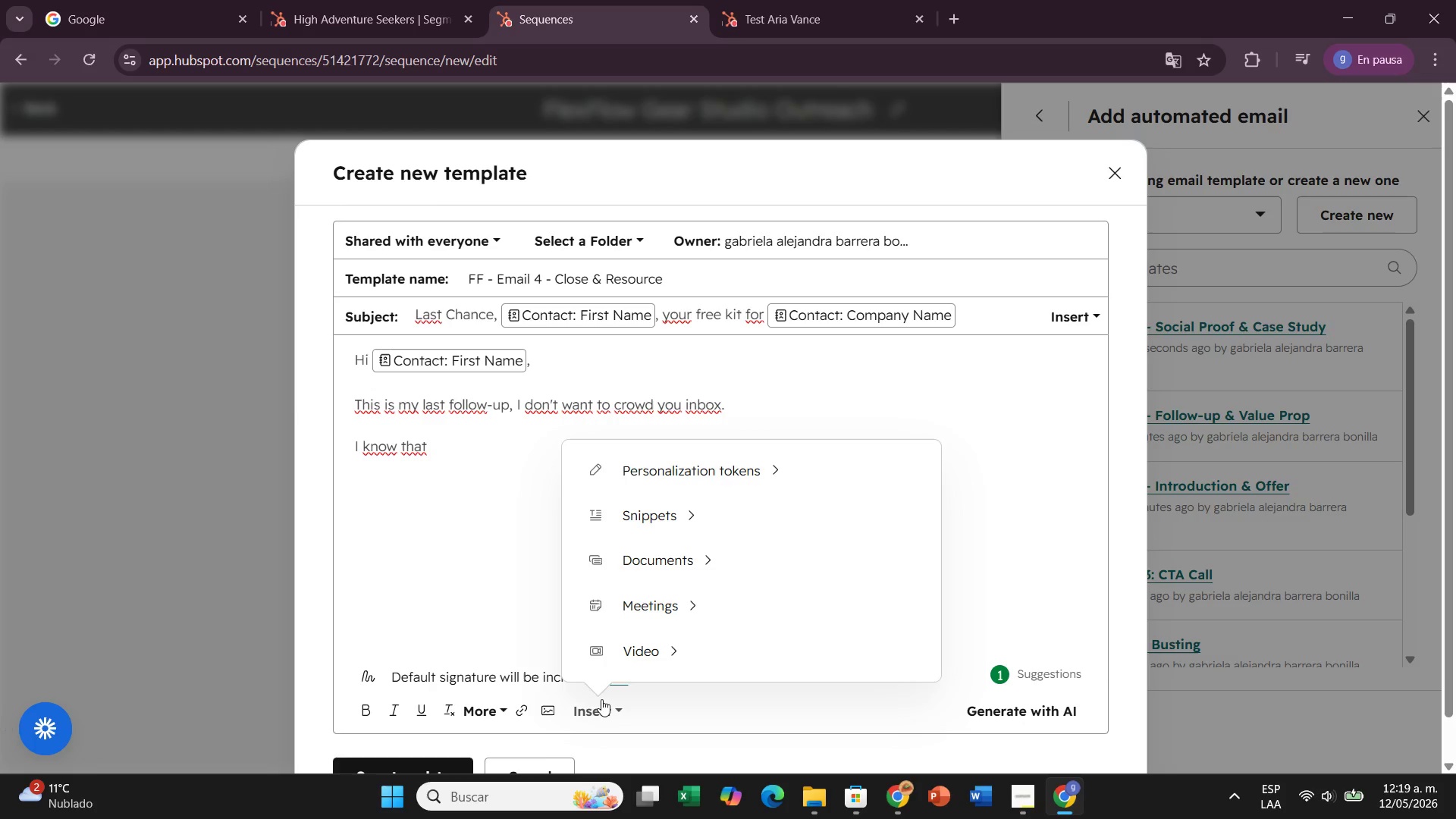 
wait(7.42)
 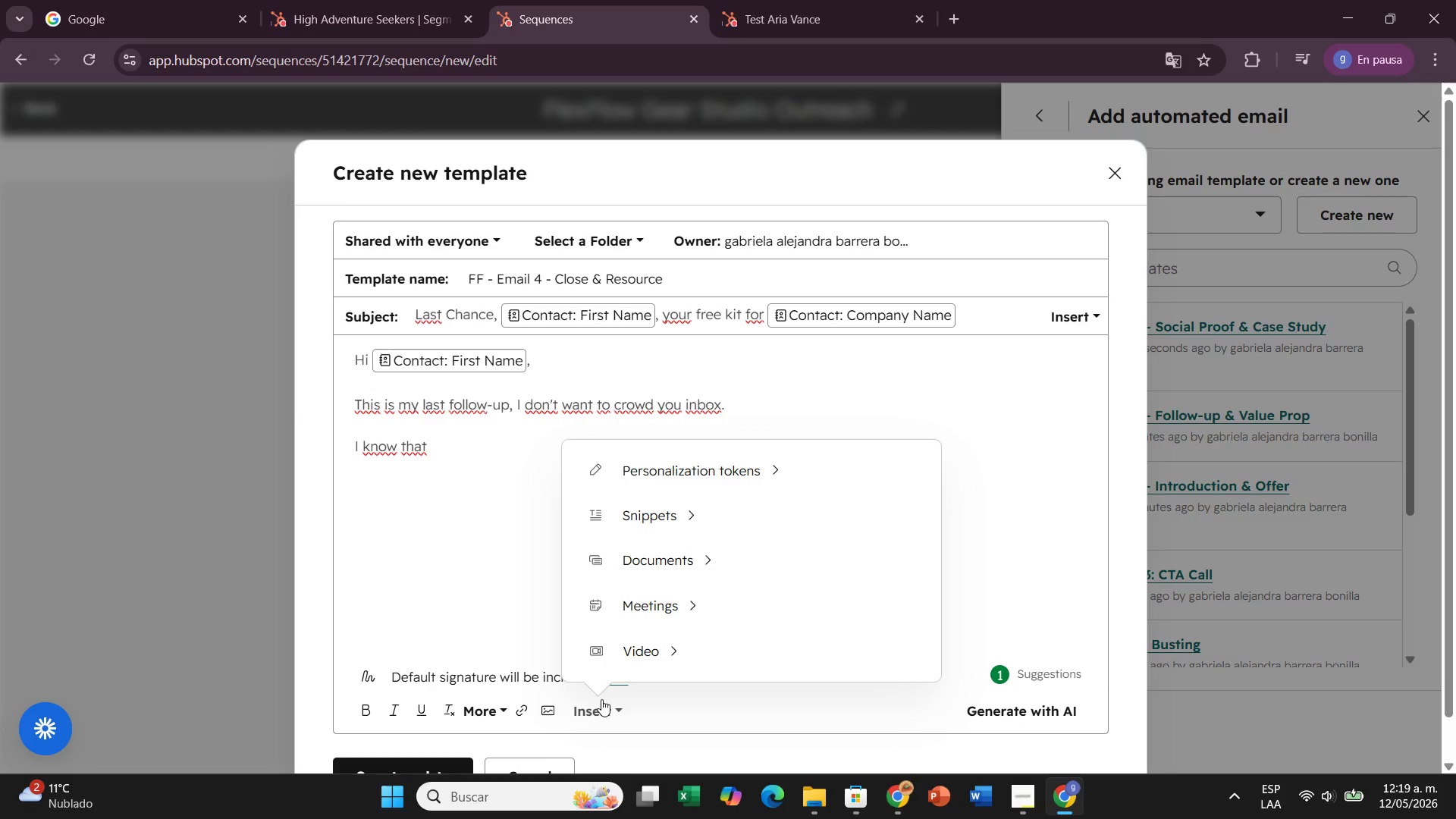 
left_click([670, 474])
 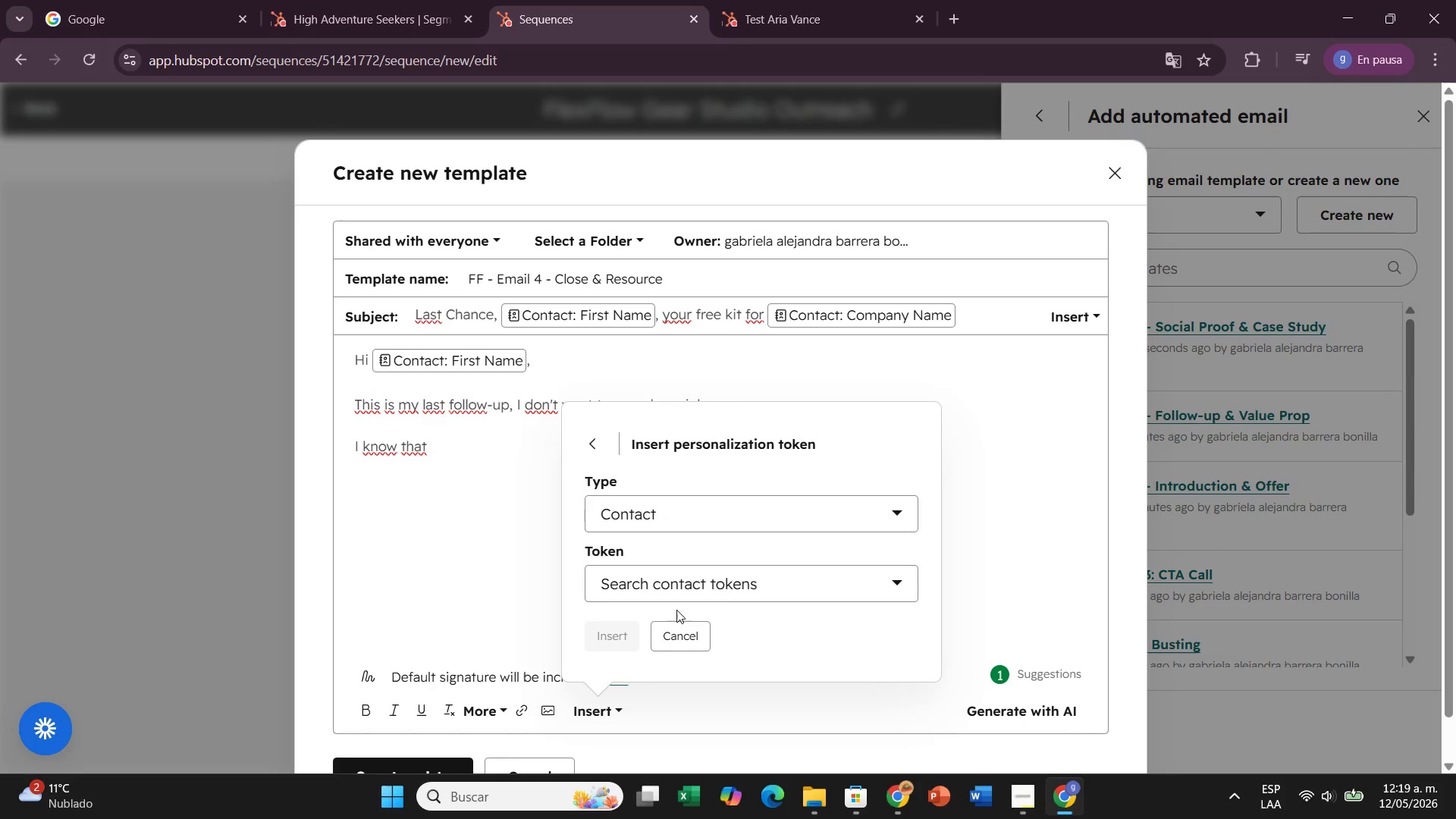 
left_click([708, 569])
 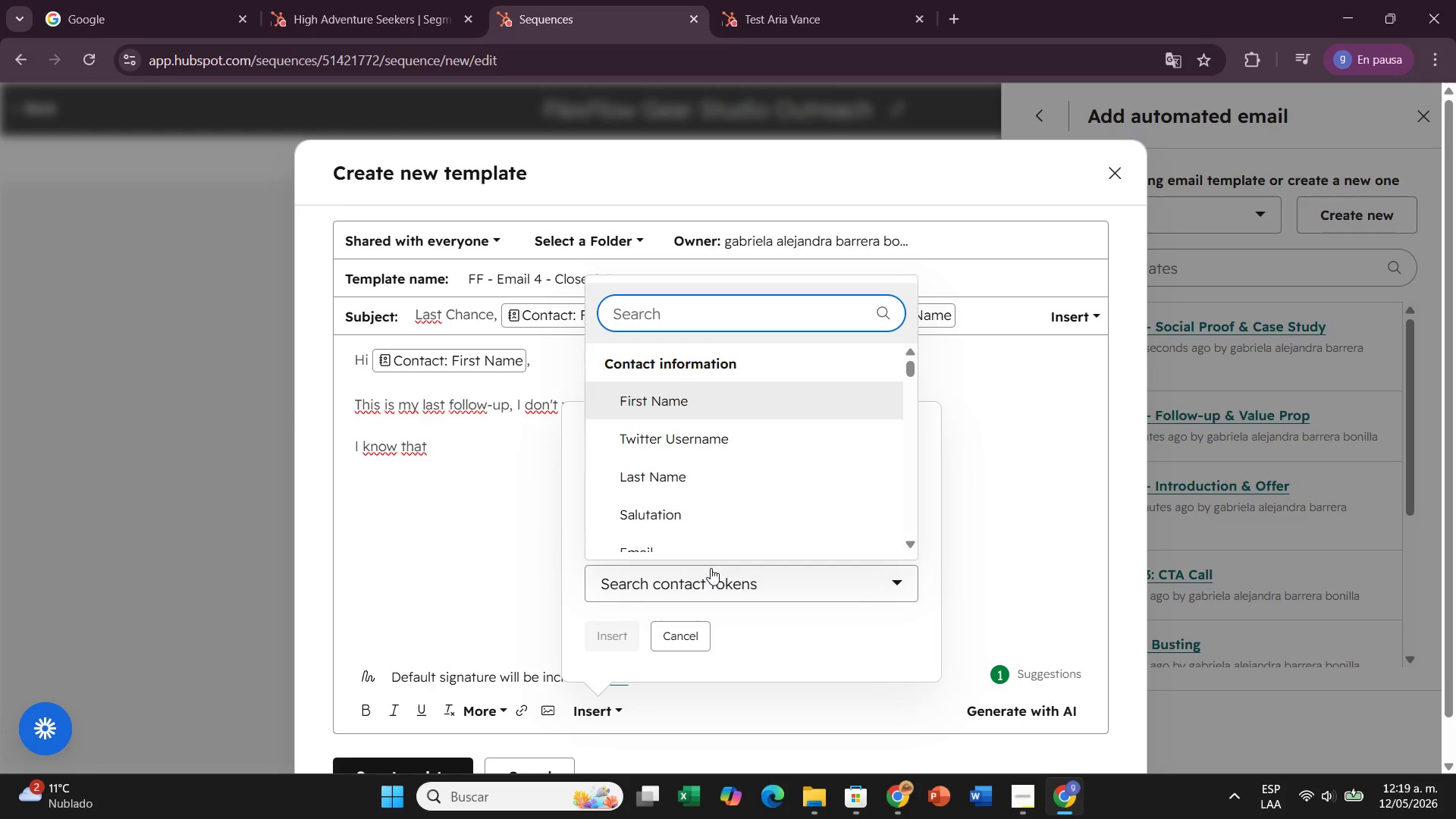 
type(prim)
 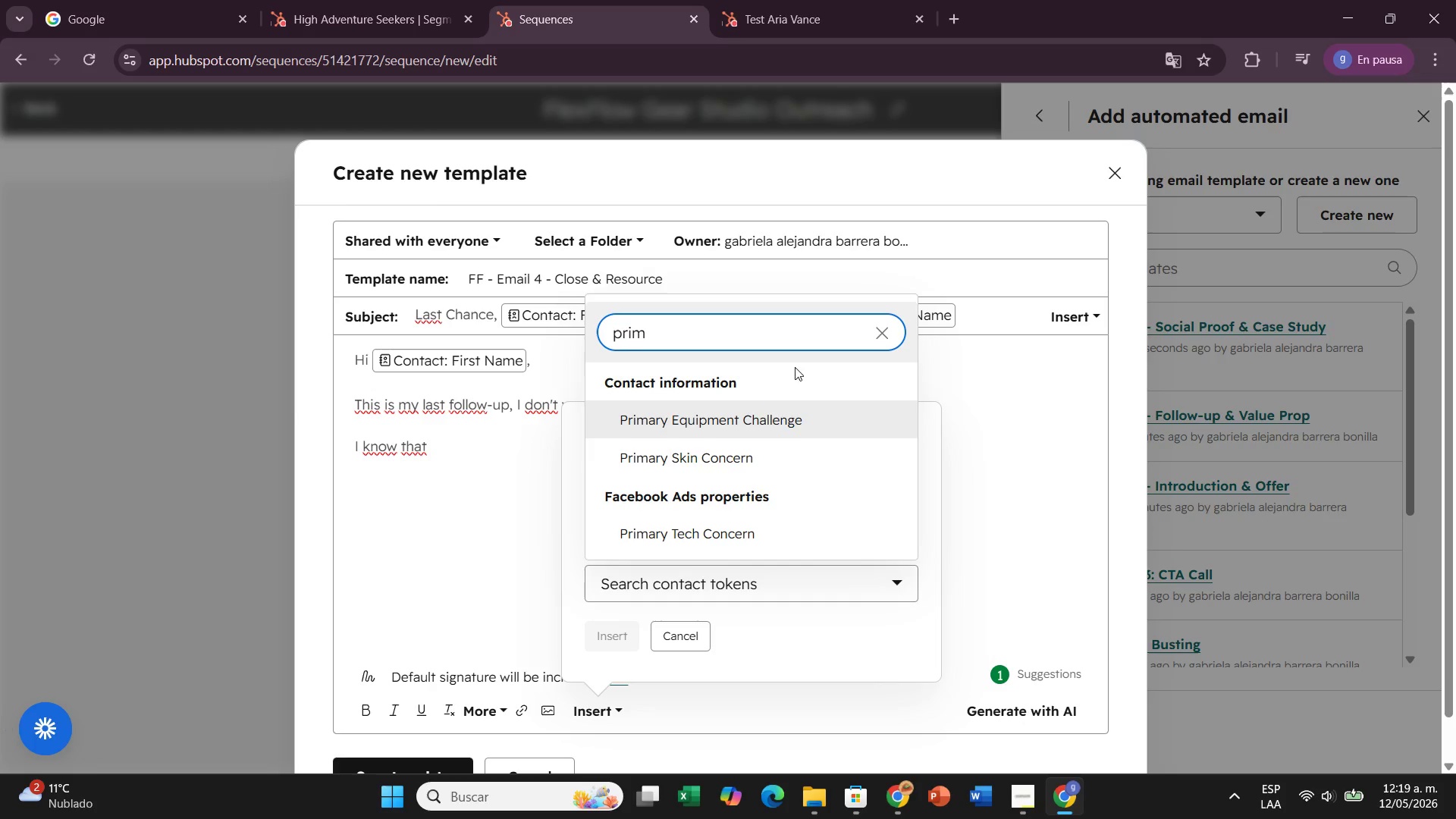 
left_click([776, 408])
 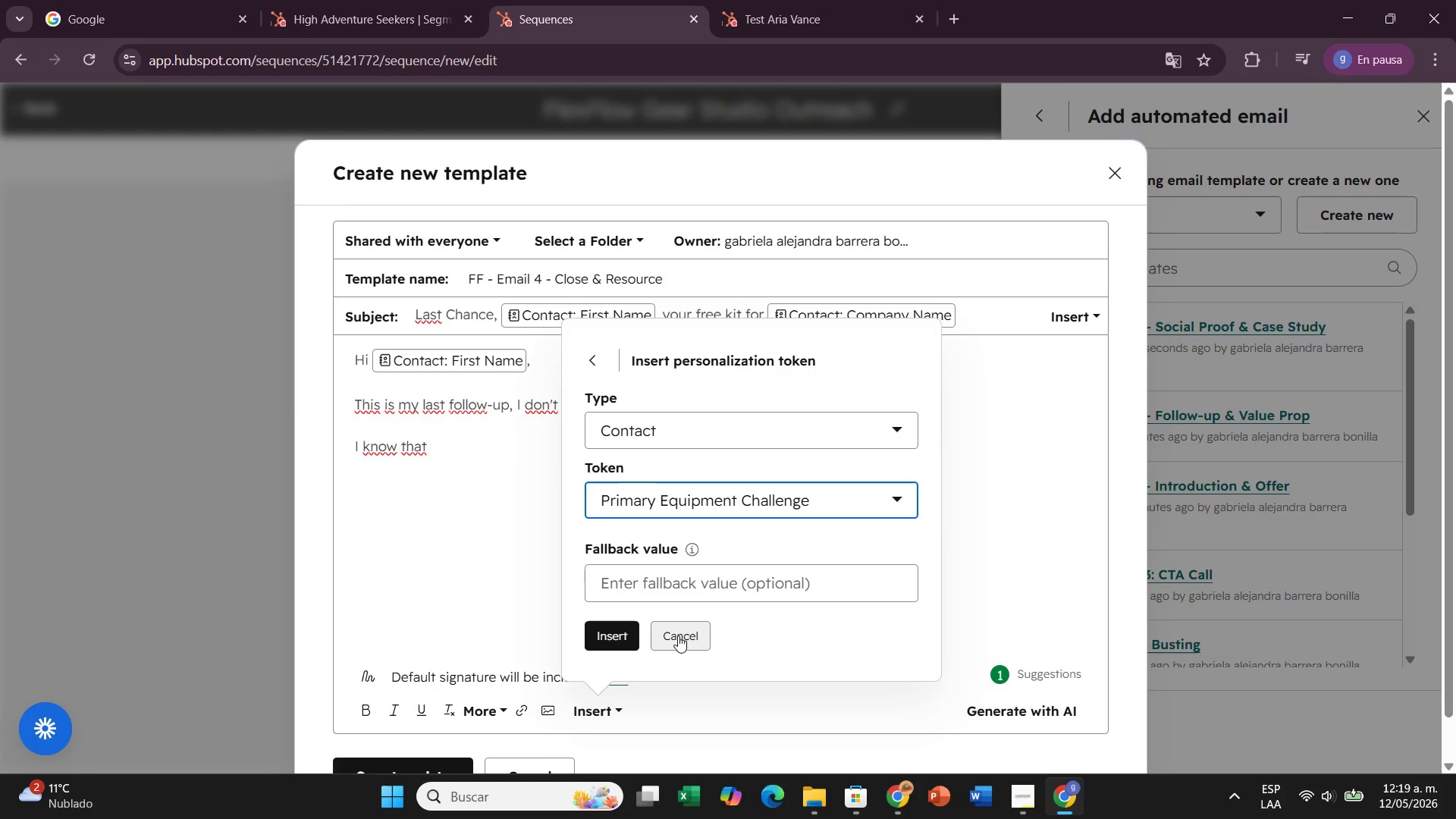 
left_click([634, 644])
 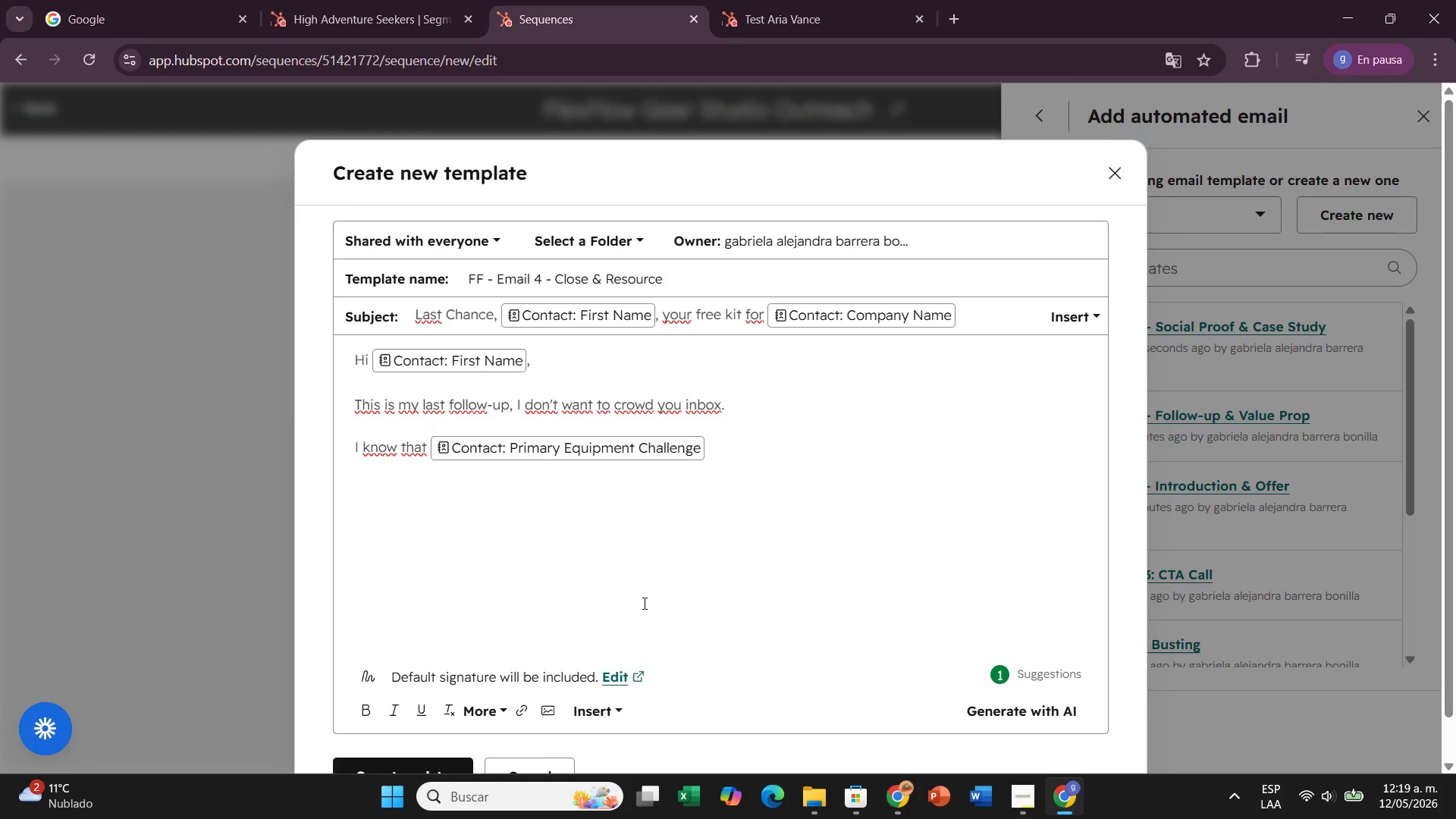 
wait(5.34)
 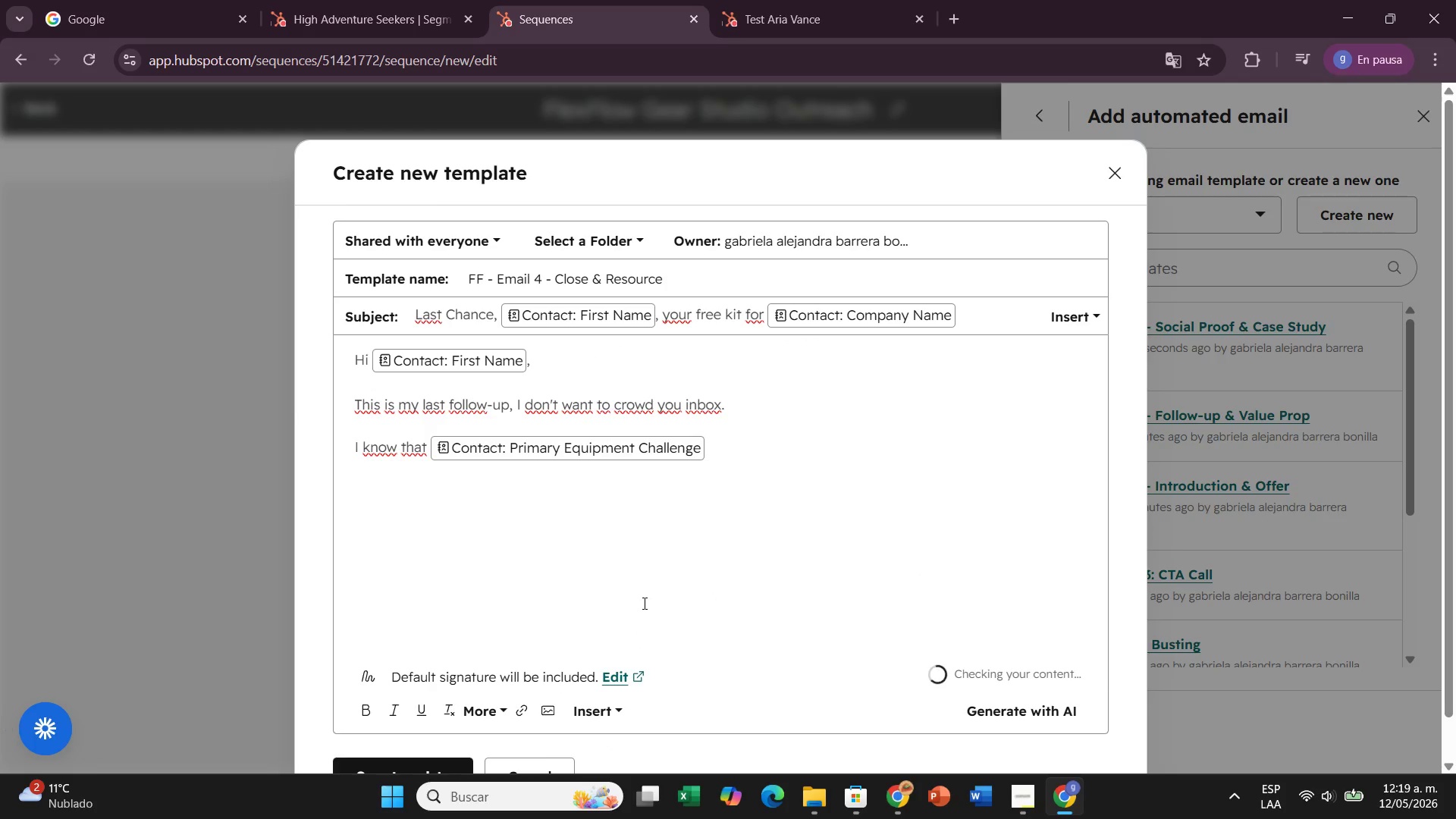 
type( is a real challenge)
 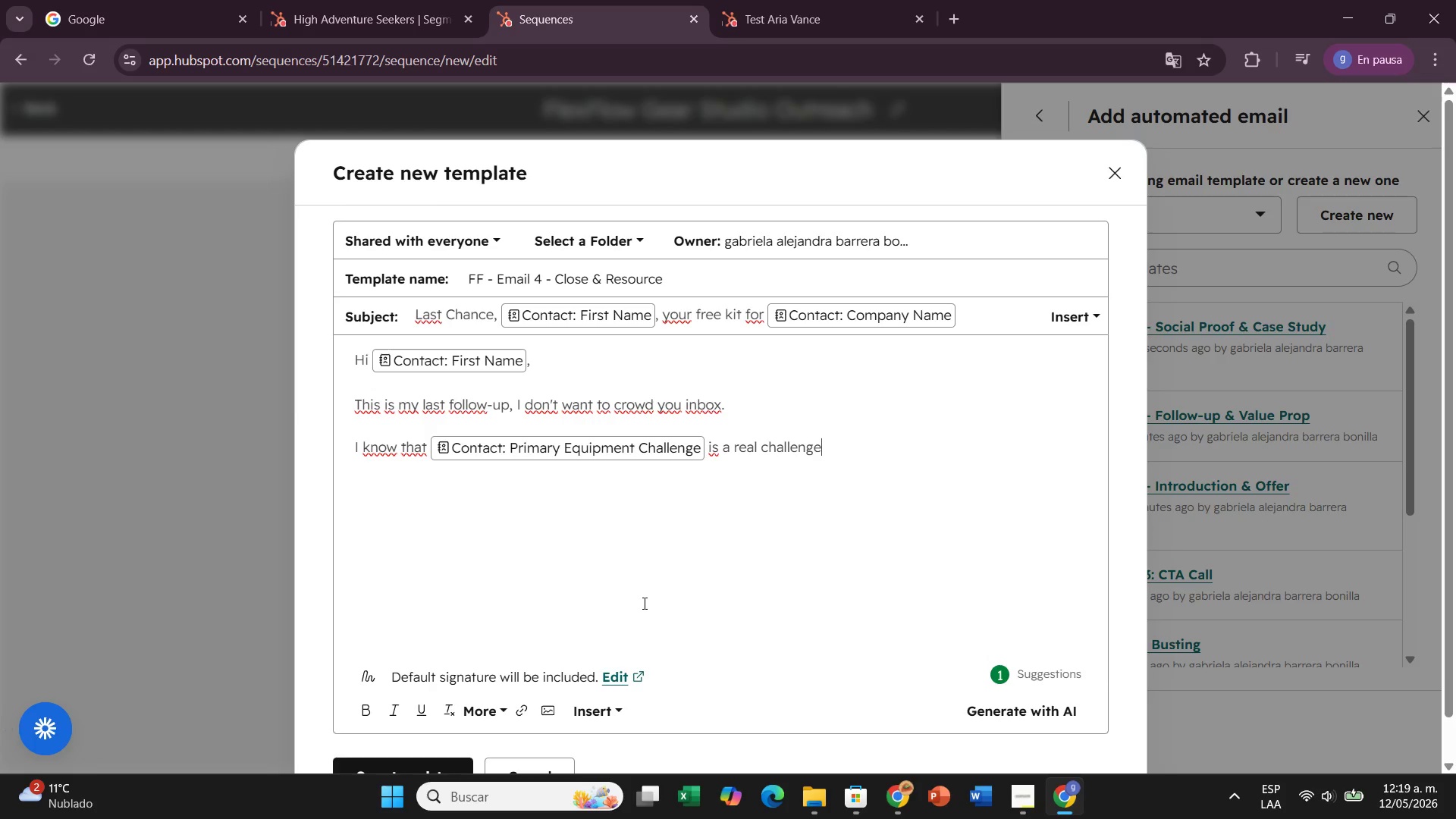 
type( for studios like )
 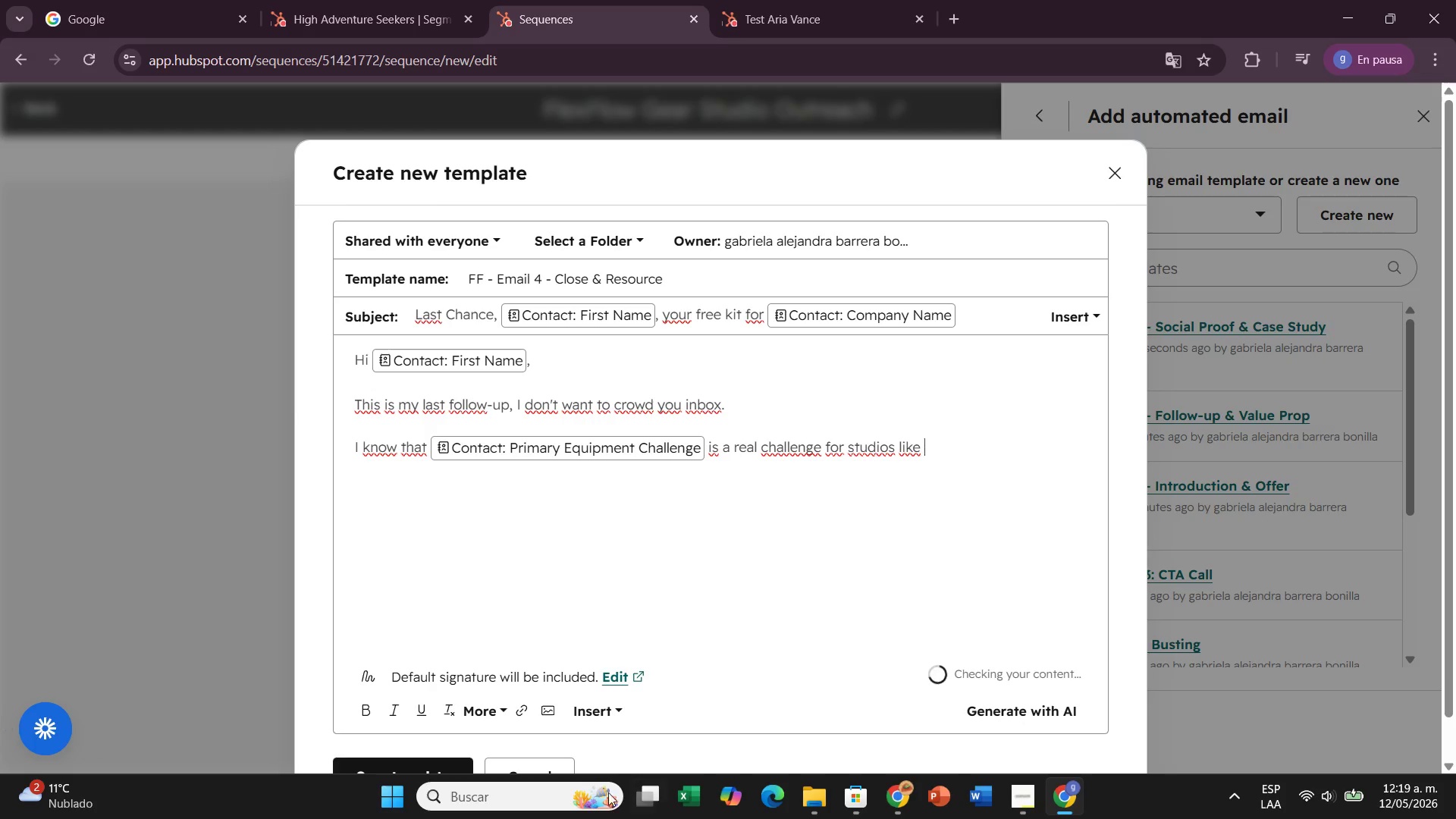 
left_click([620, 701])
 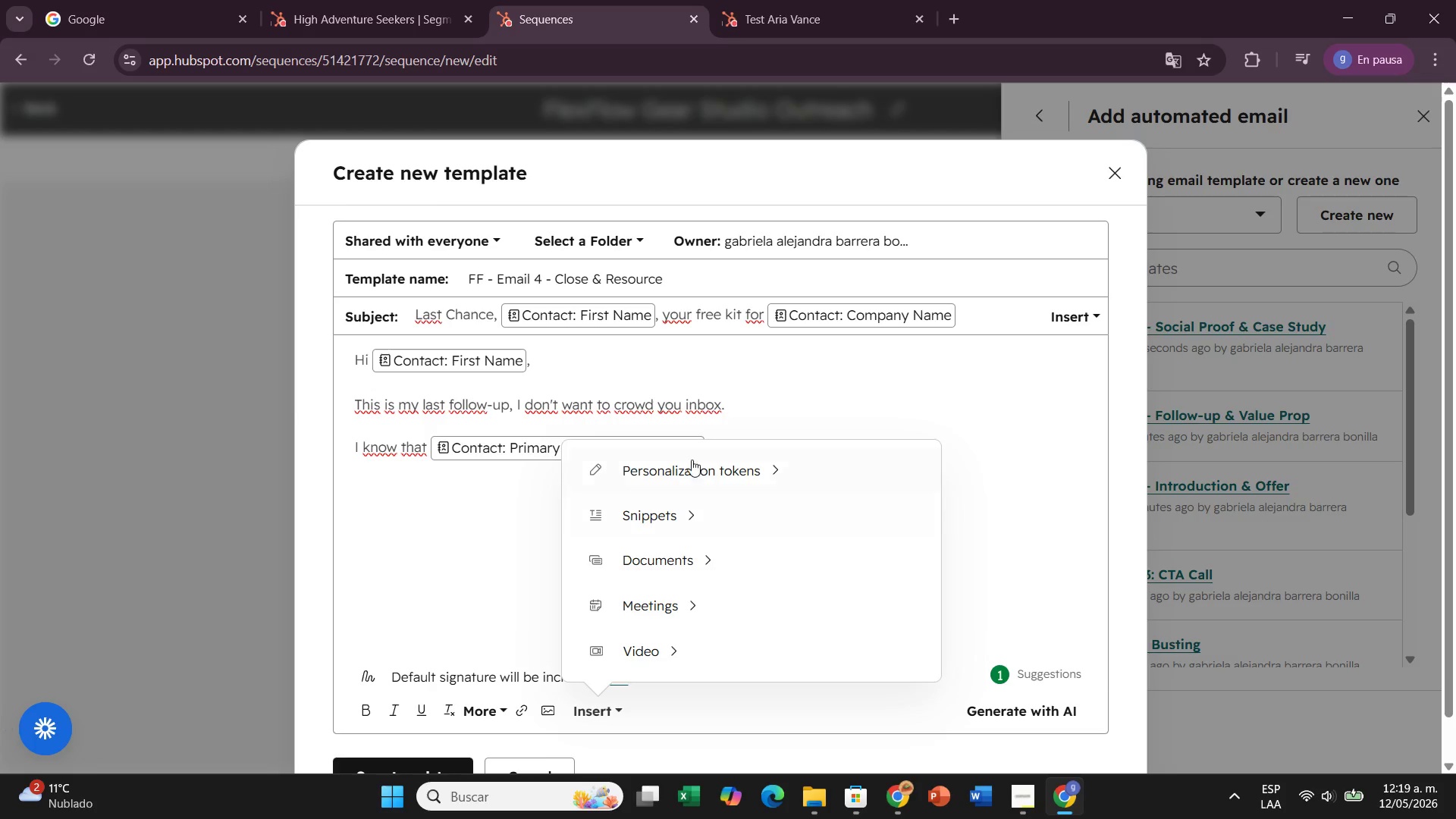 
left_click([692, 460])
 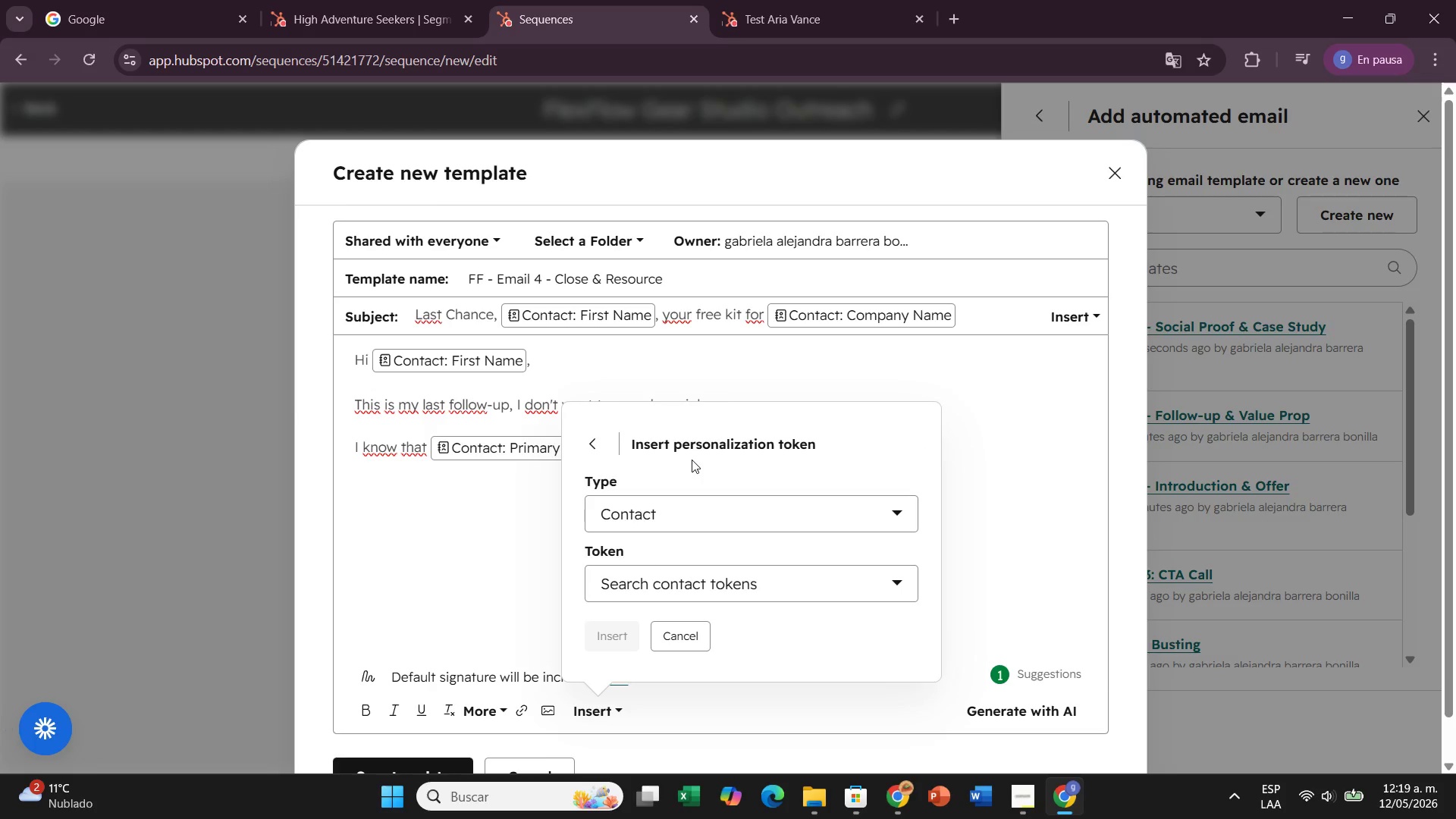 
type(com)
 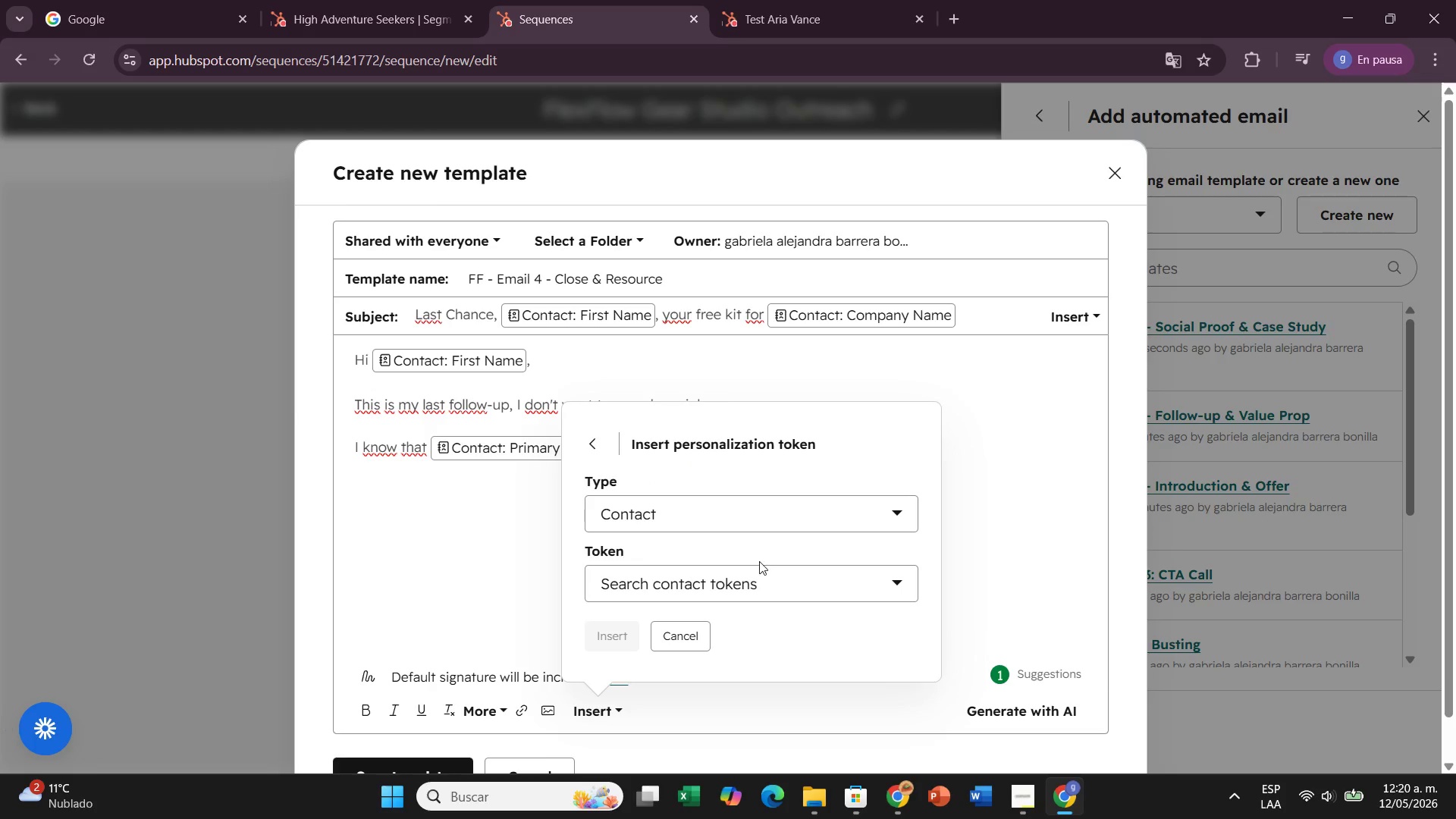 
left_click([762, 566])
 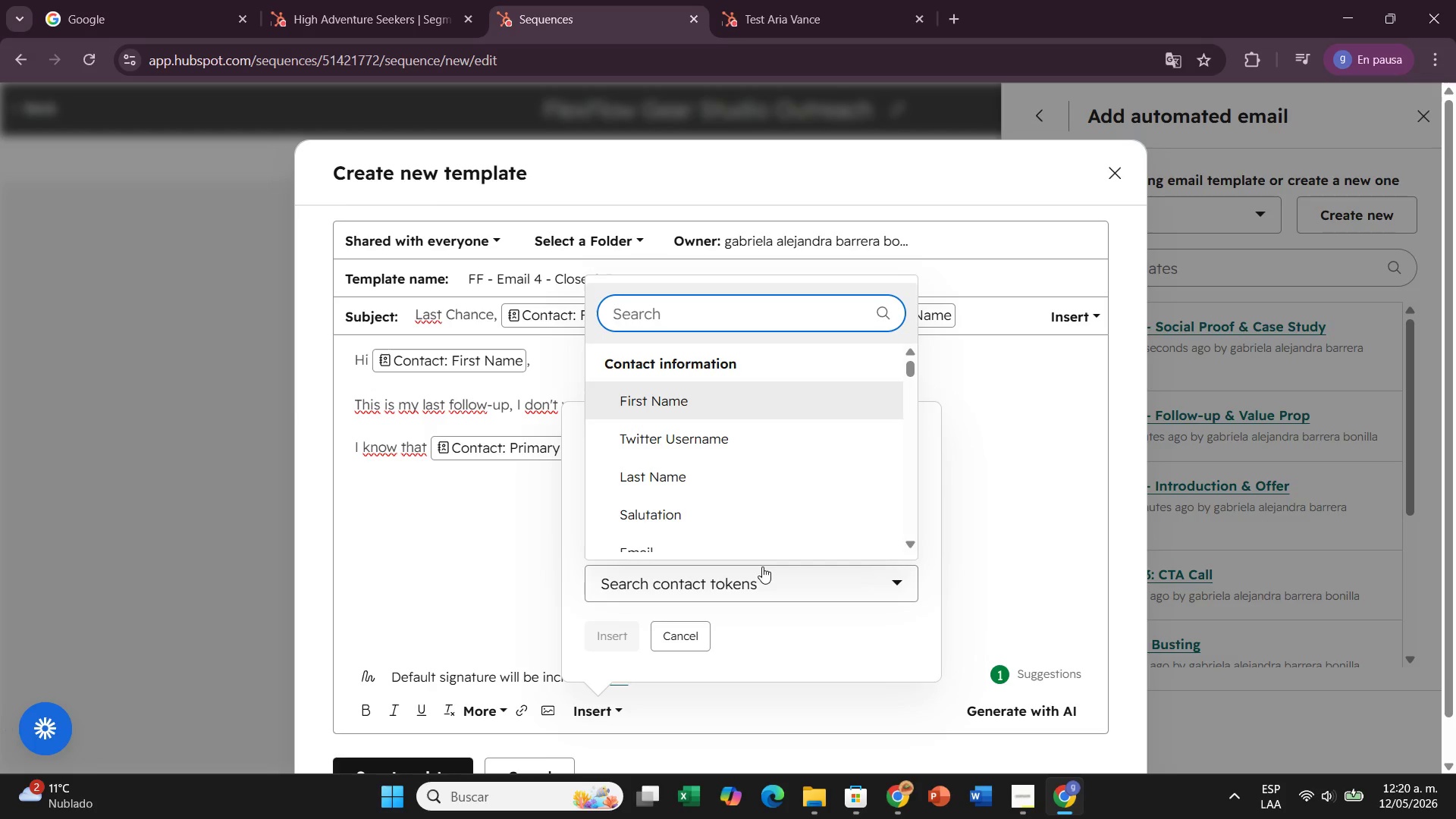 
type(com)
 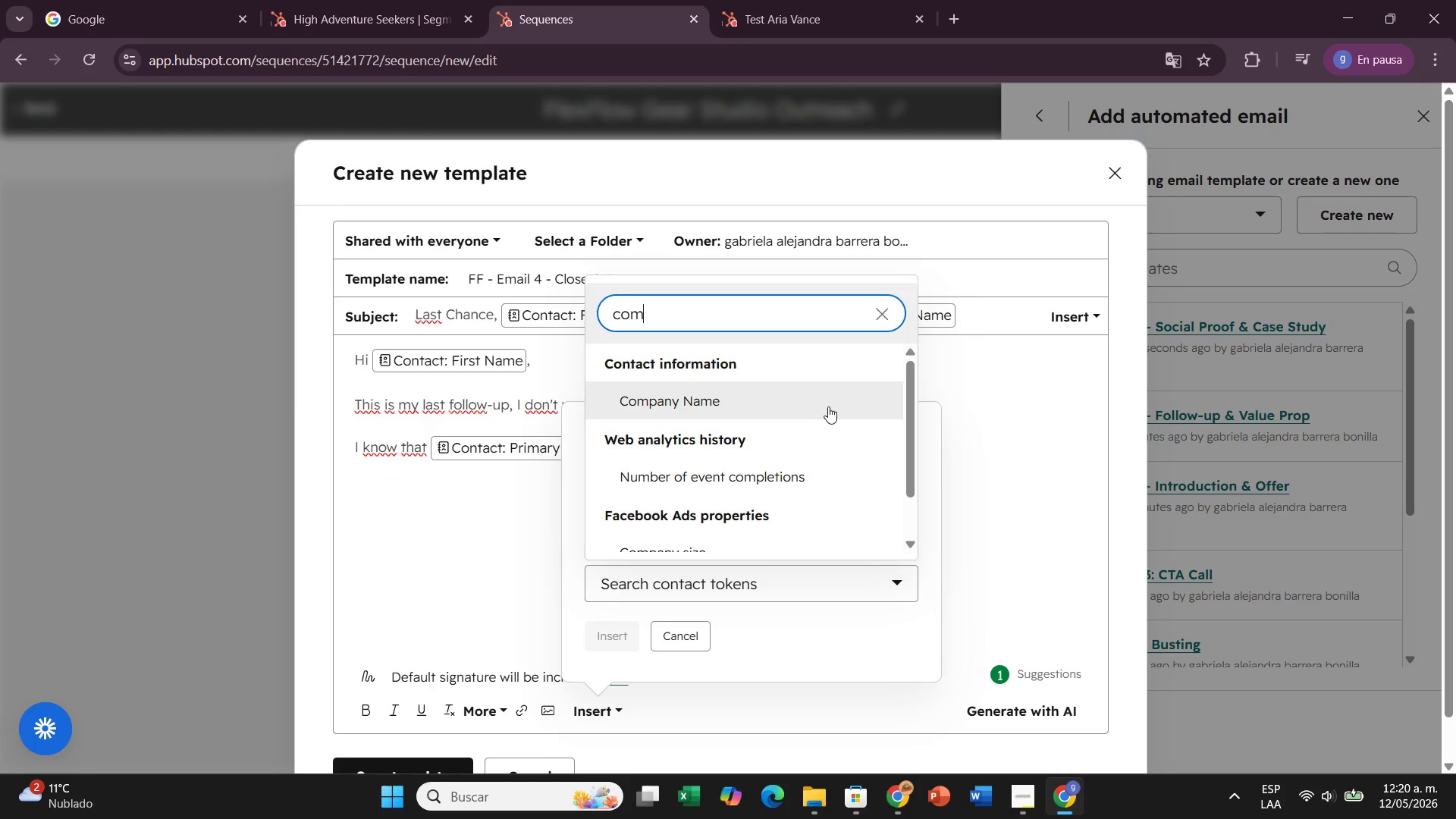 
double_click([828, 406])
 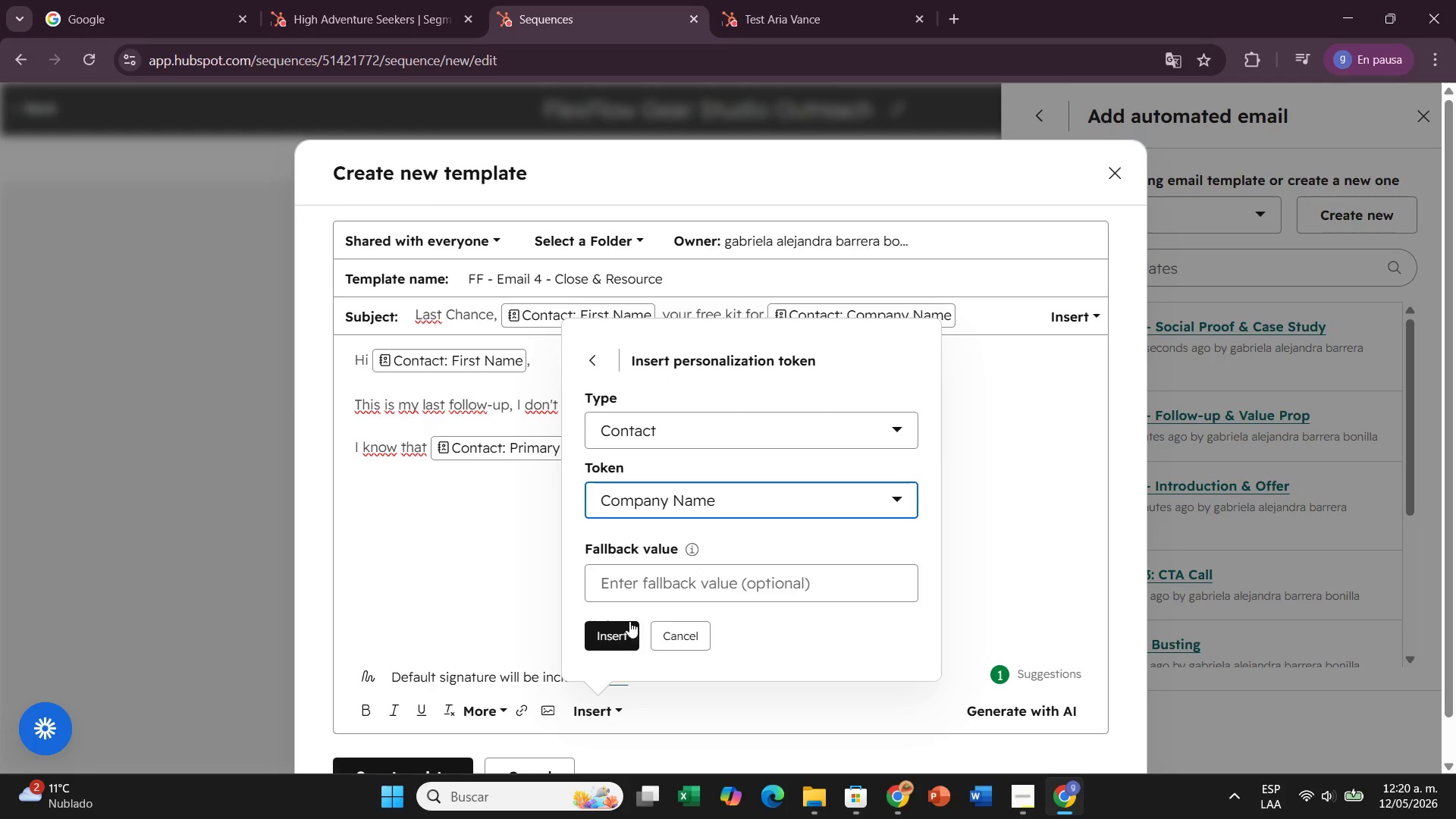 
left_click([628, 629])
 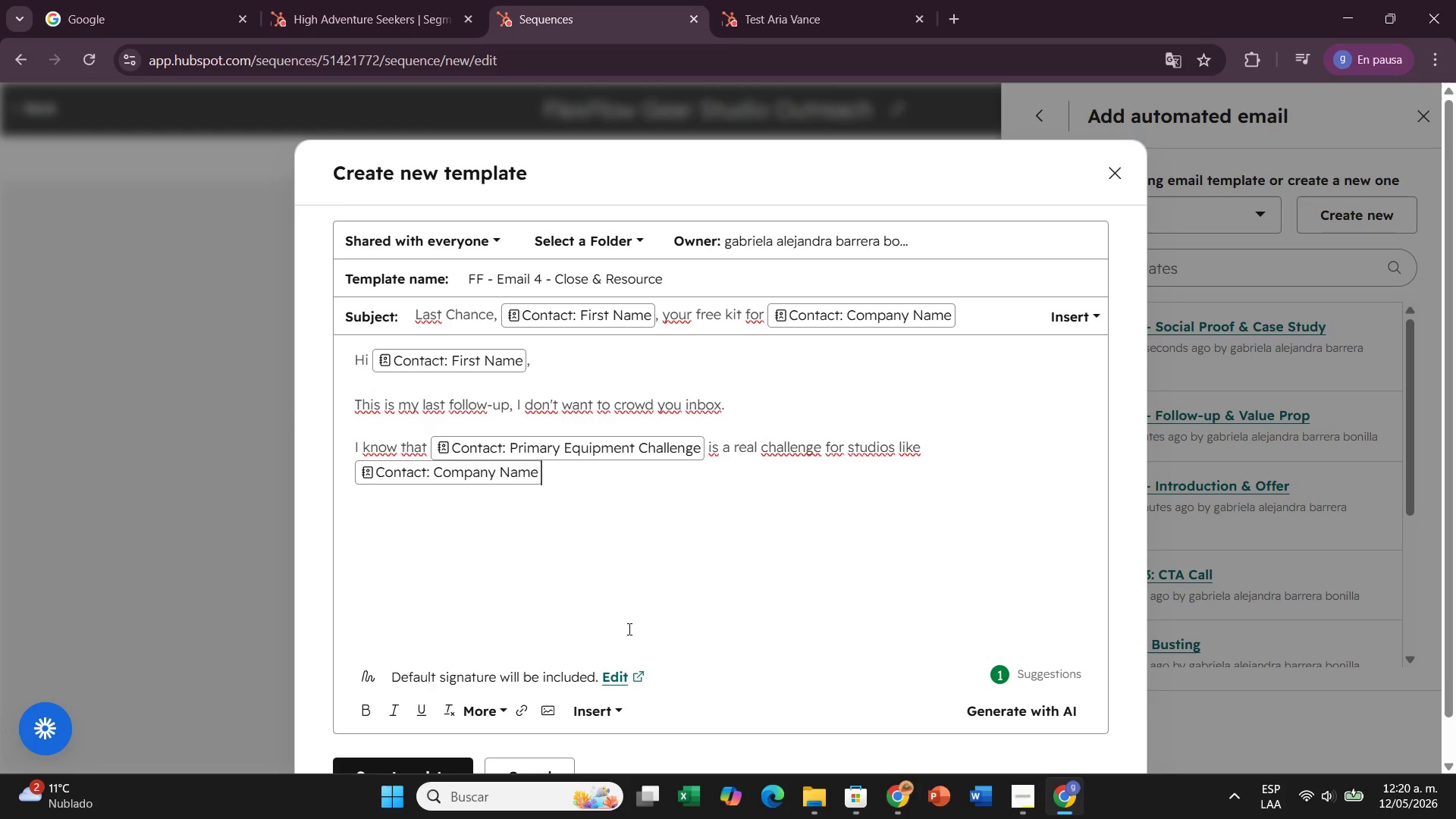 
type(, and I gen)
key(Backspace)
type(uinely believe FlexFlow can help.)
 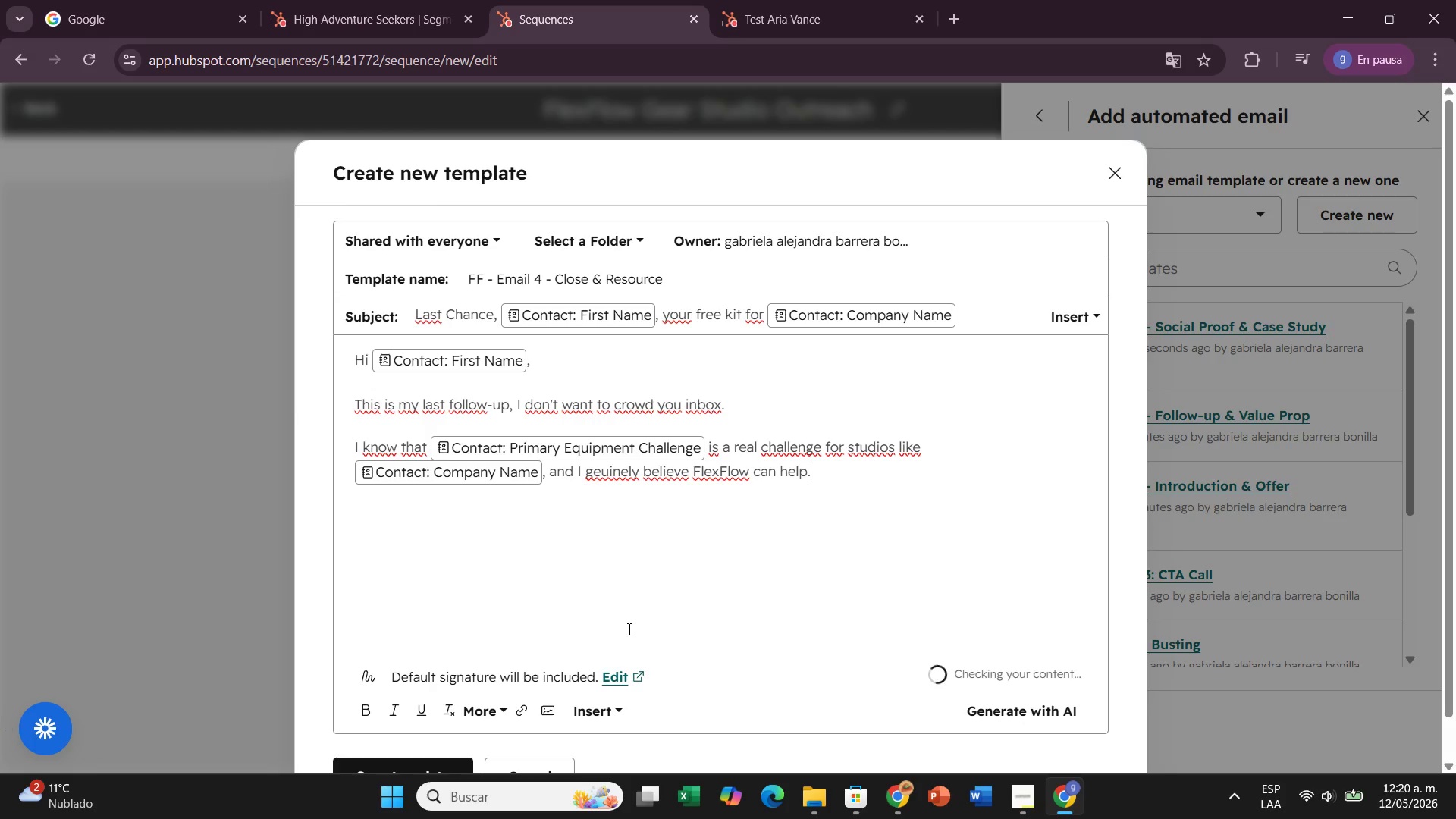 
key(Enter)
 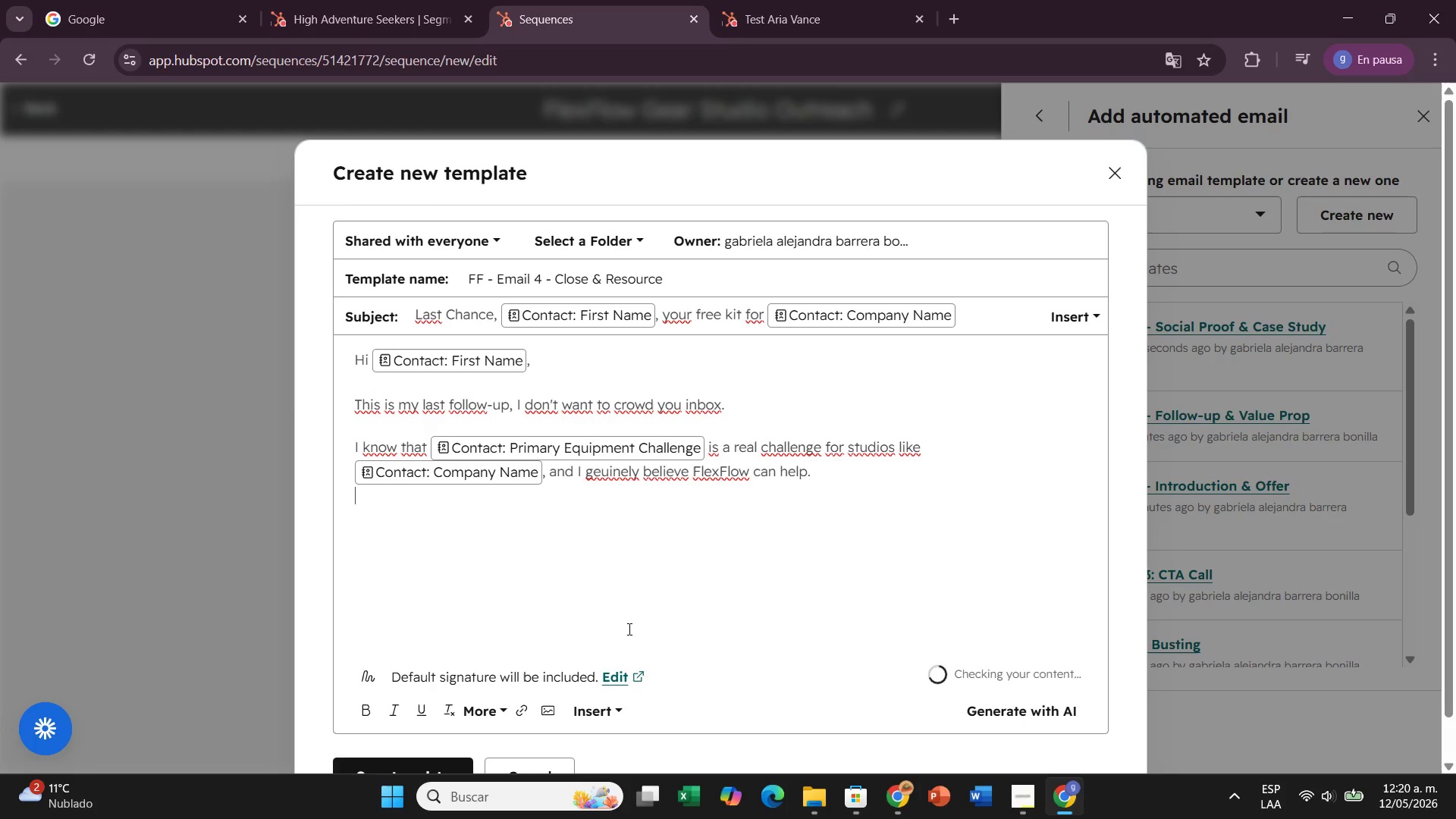 
key(Enter)
 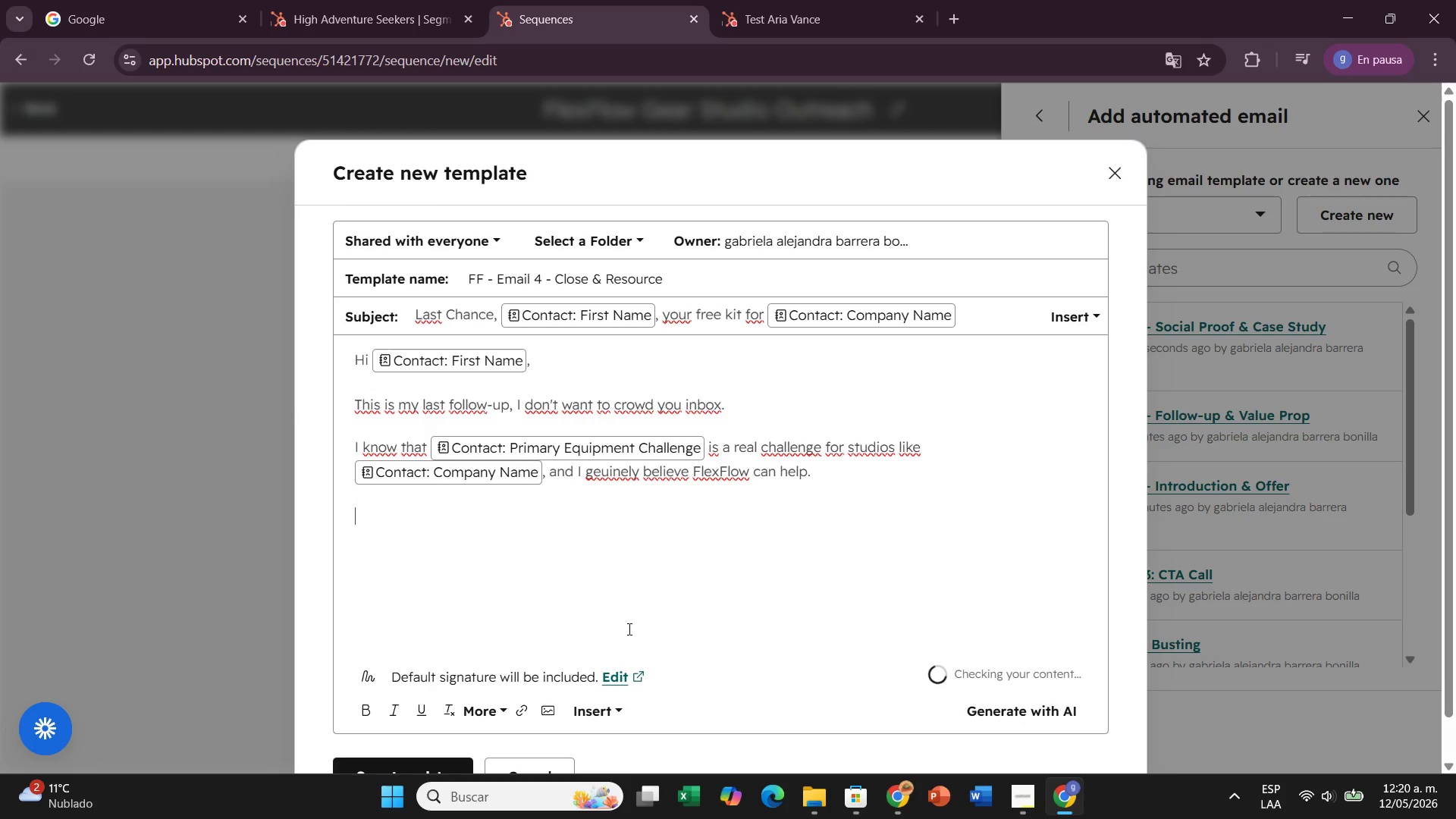 
type(So I{ll)
key(Backspace)
key(Backspace)
key(Backspace)
 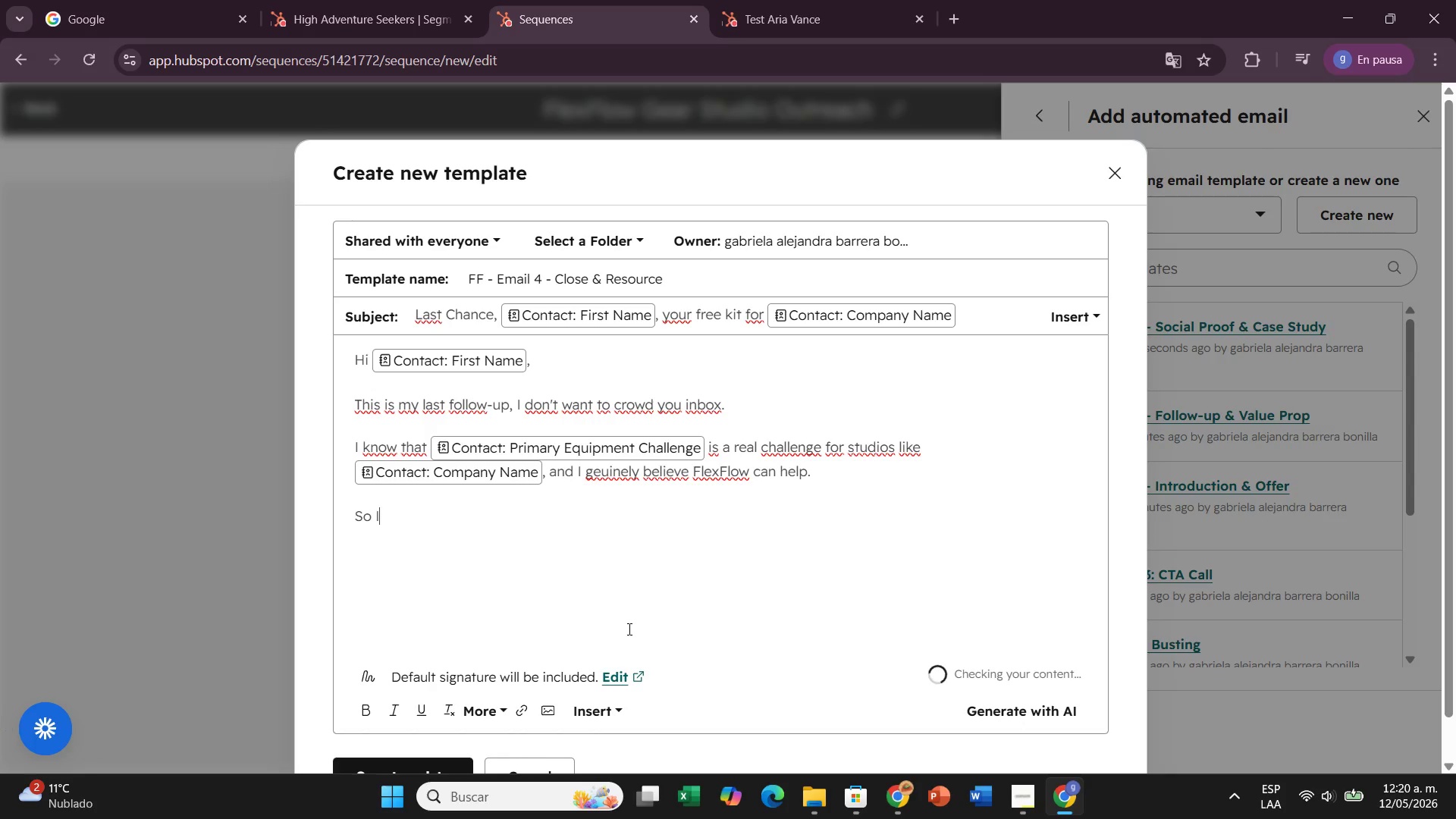 
key(Alt+Control+BracketLeft)
 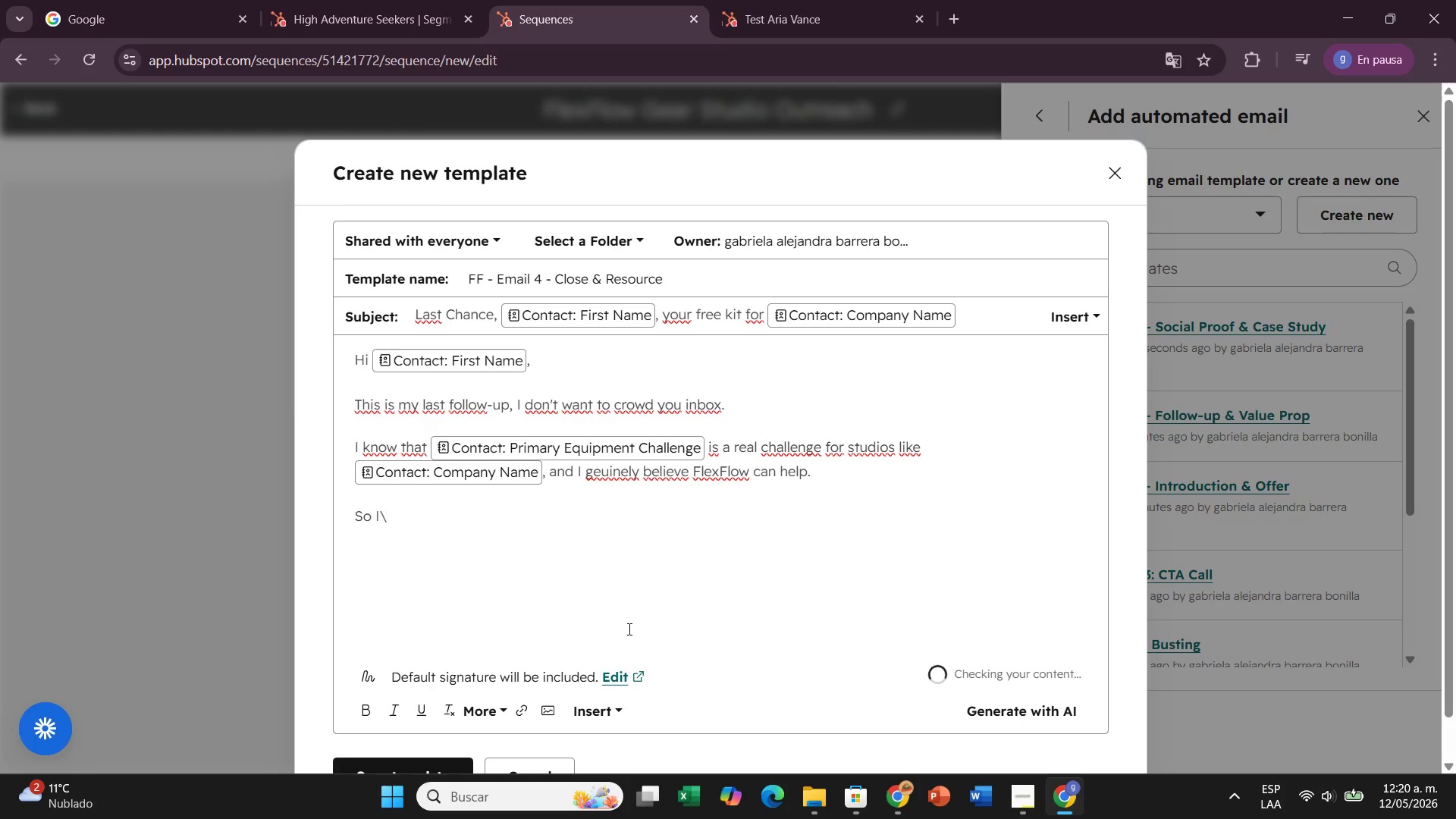 
key(Backspace)
type([ll leave you with two things>)
 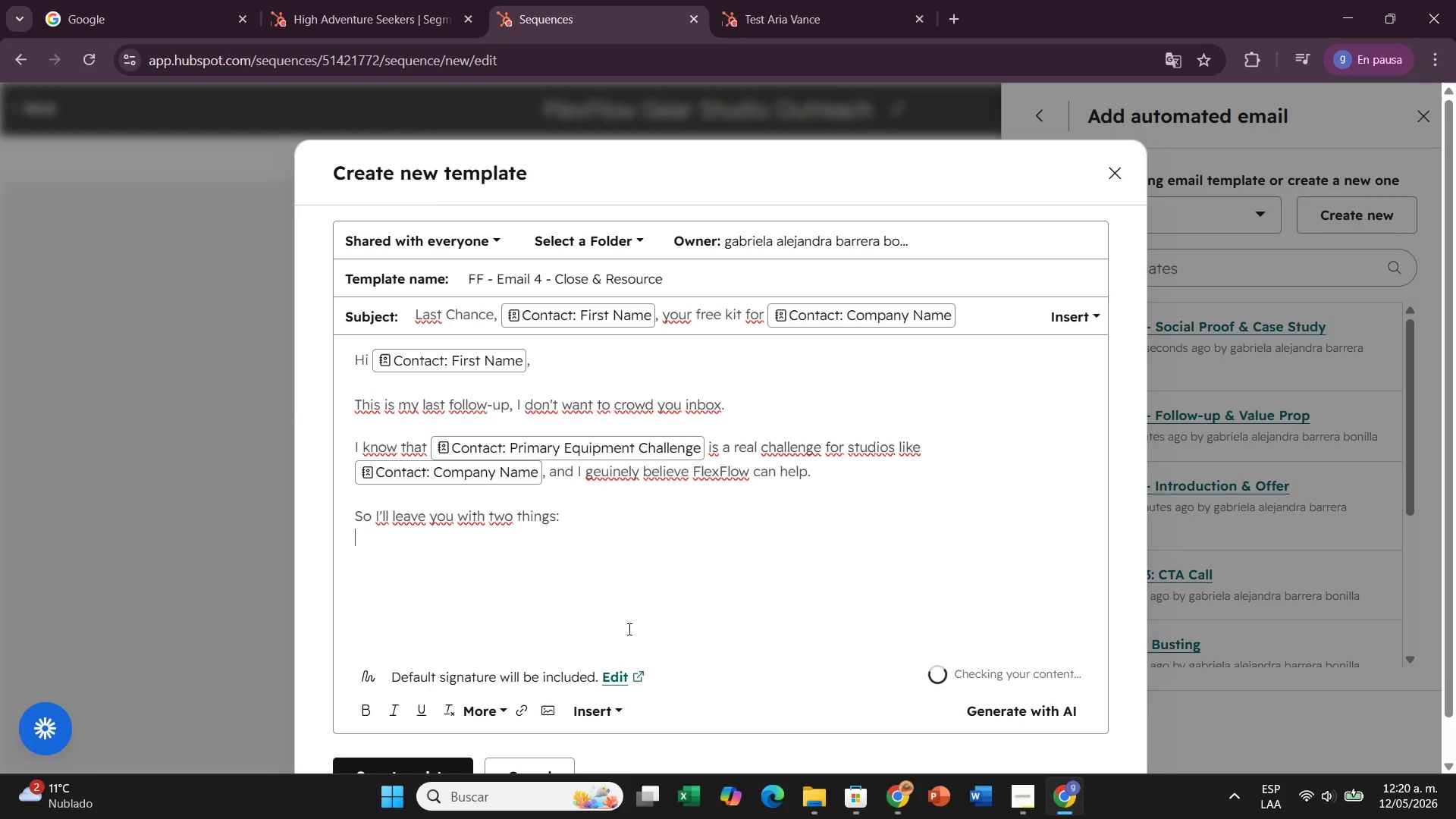 
 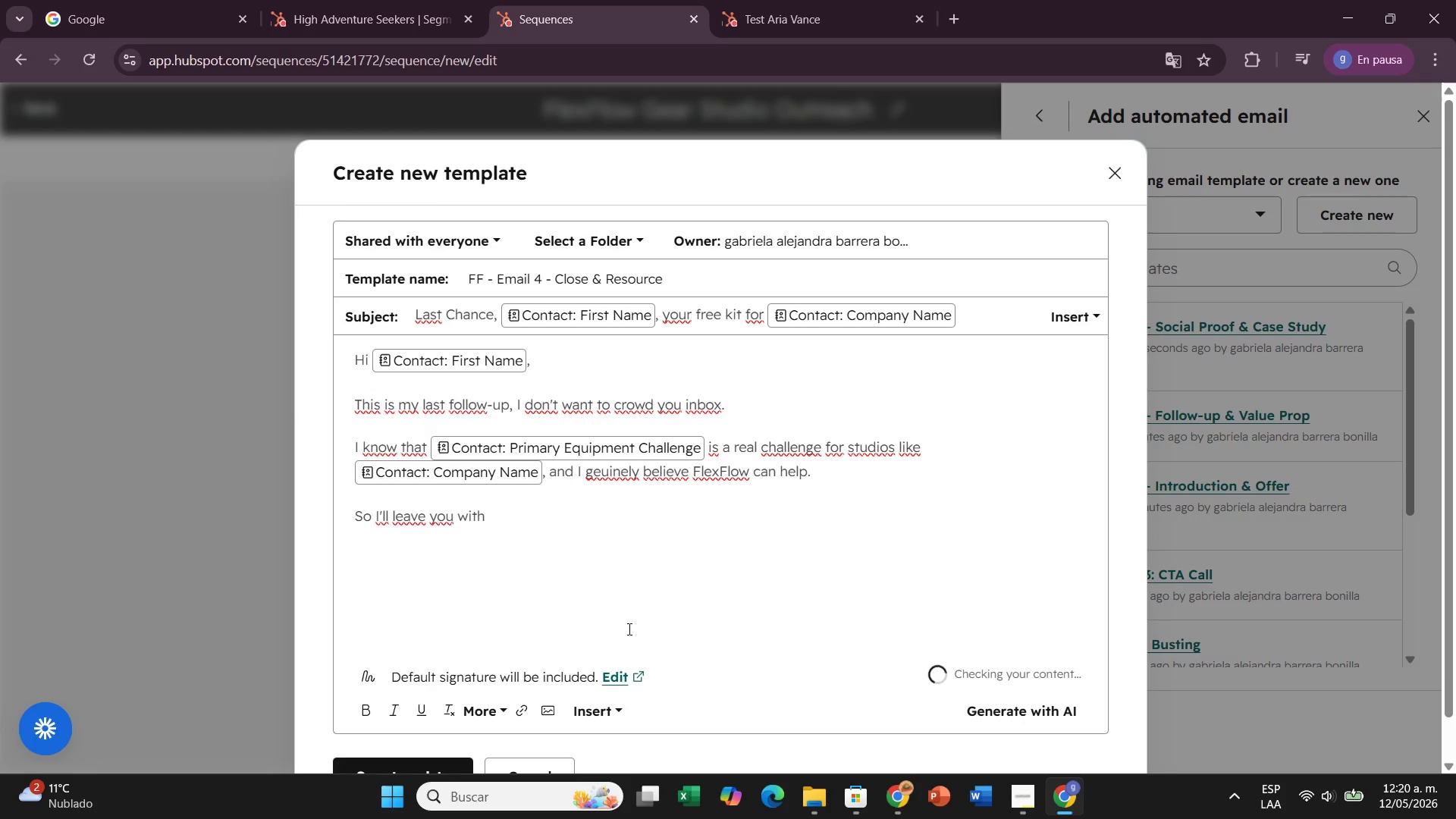 
key(Enter)
 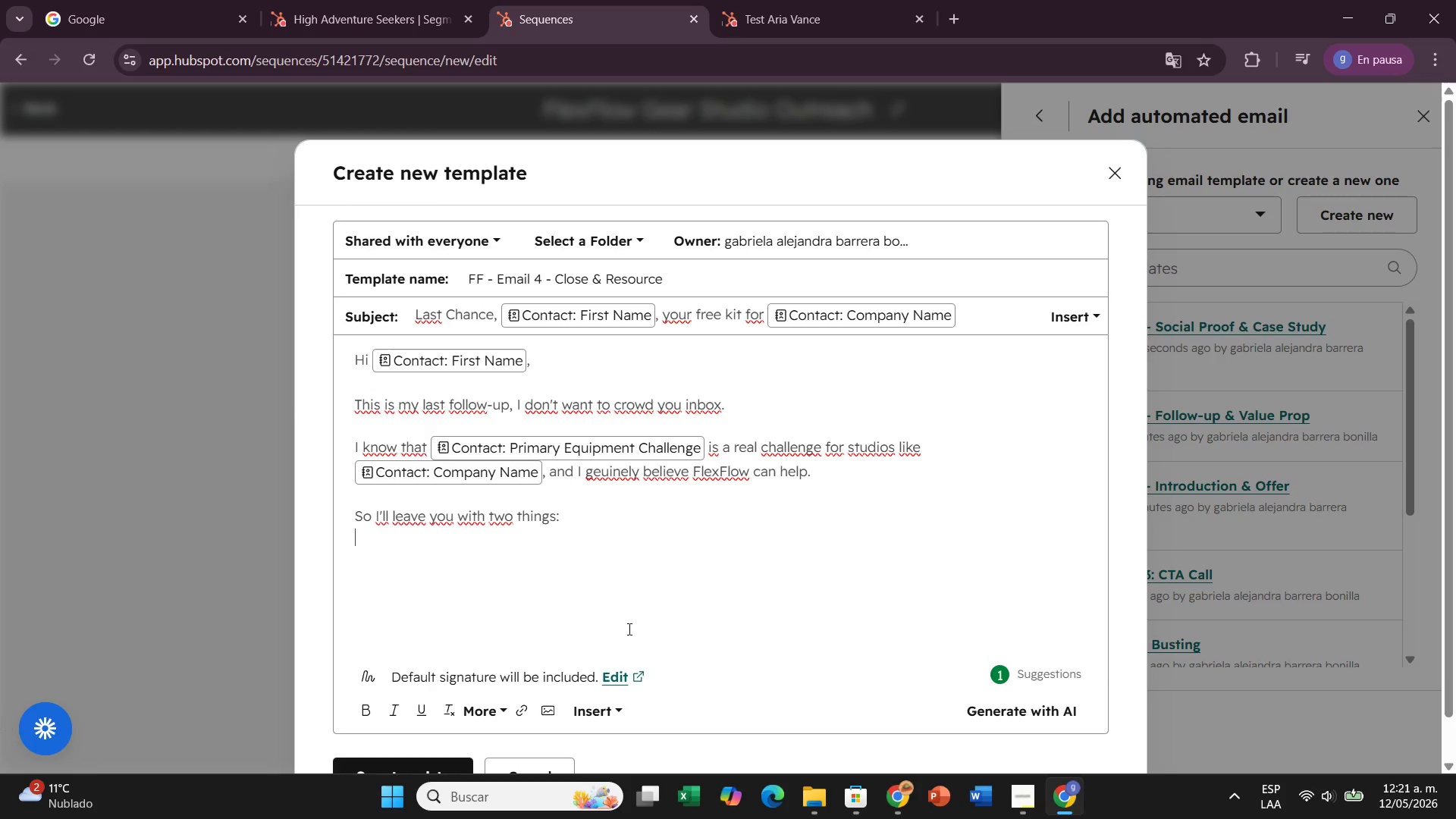 
wait(8.31)
 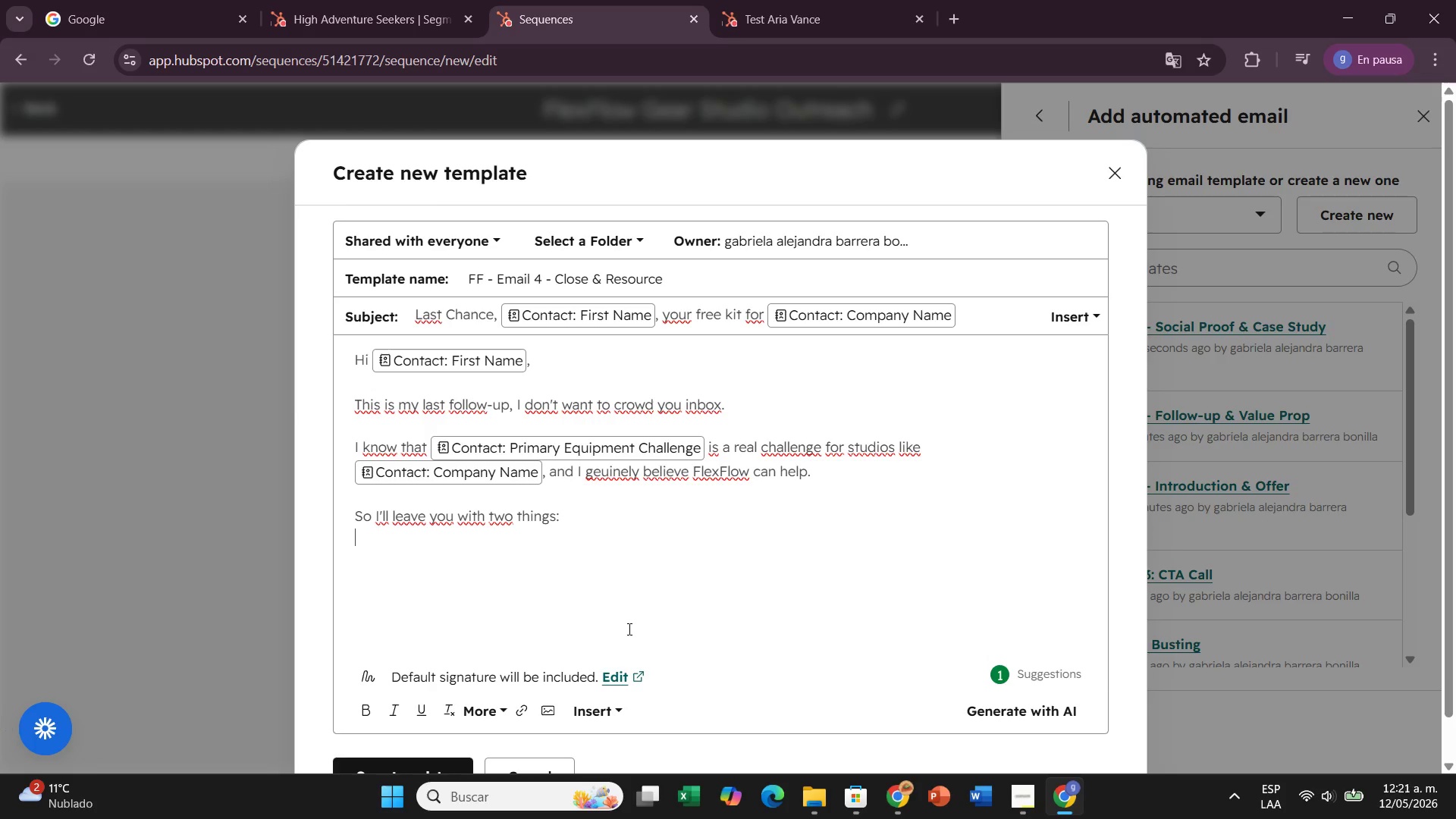 
type(-Free Resource> @The Studio Owner[s Guide to Equipment)
 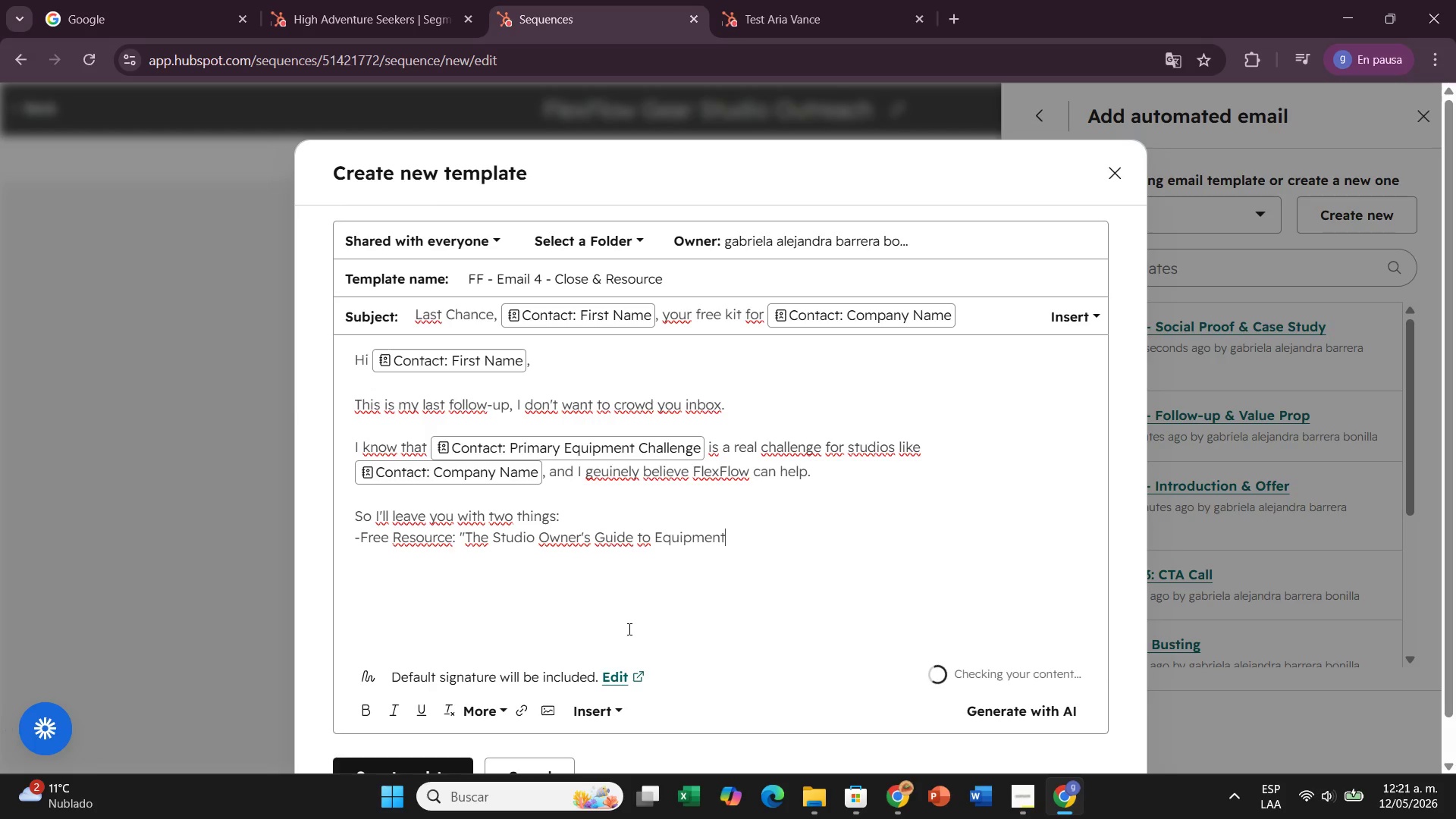 
wait(6.52)
 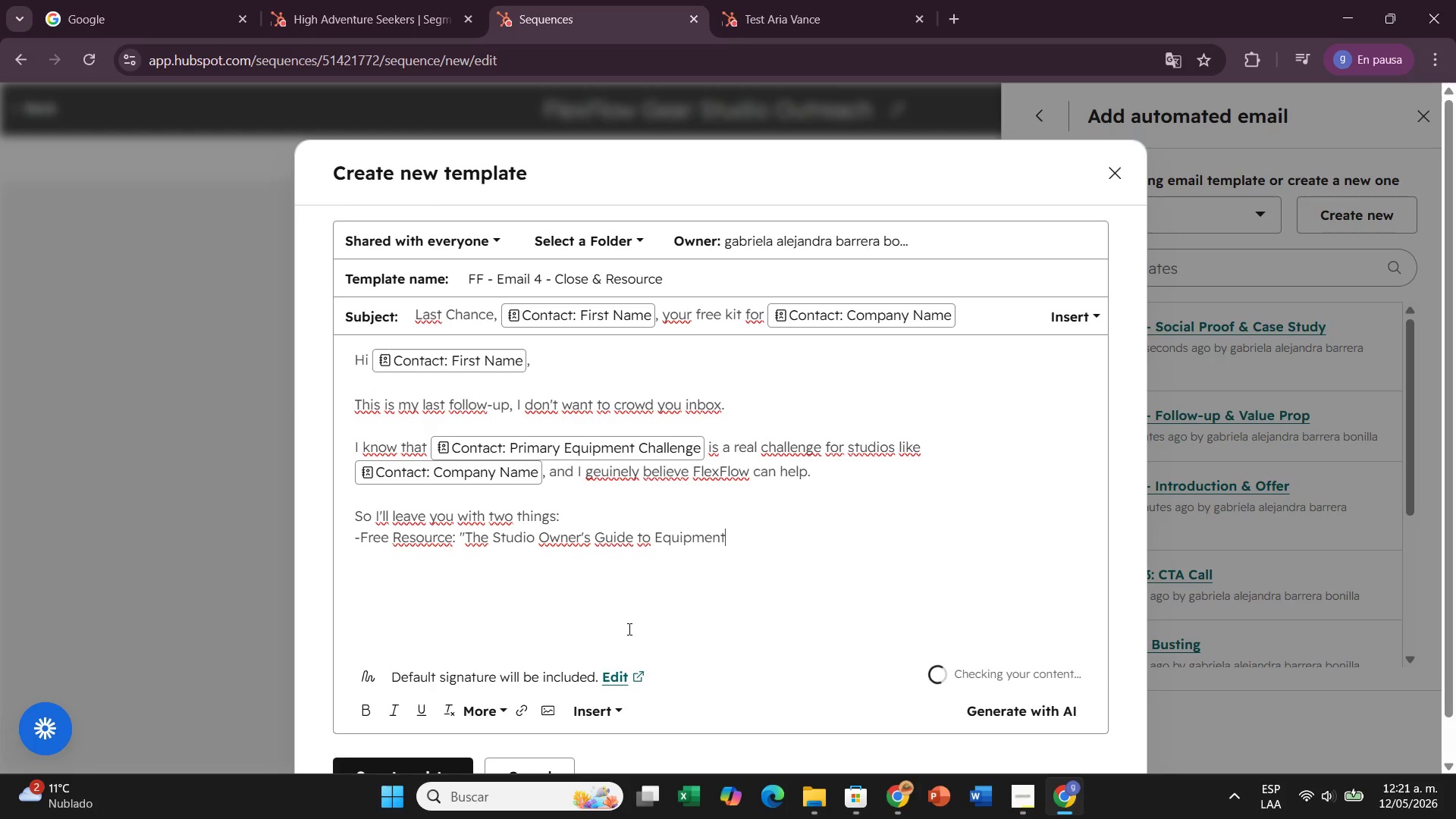 
type( Hygiene in Heated Enviroments@)
 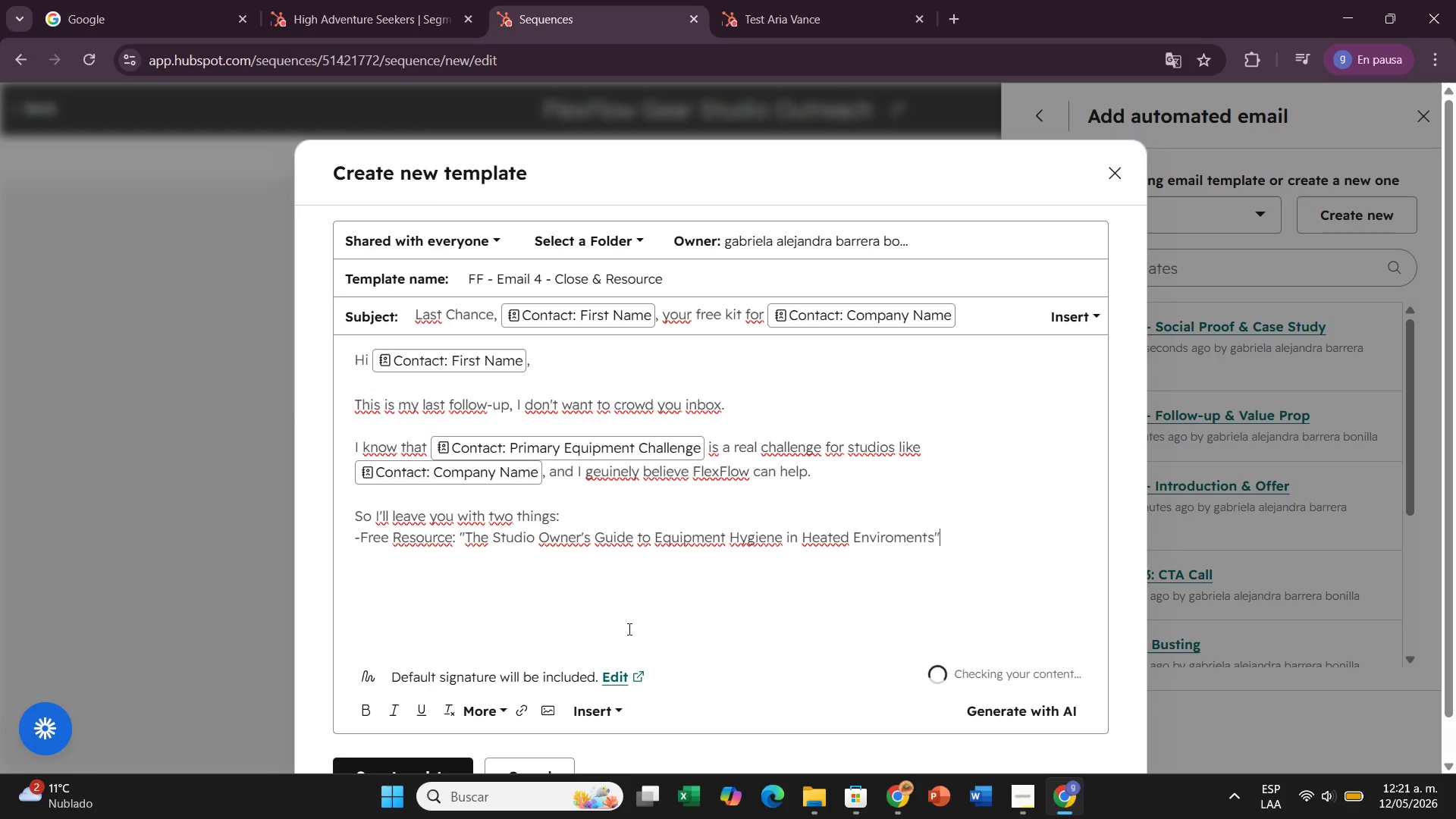 
type(, your regardless of wether we work together.)
 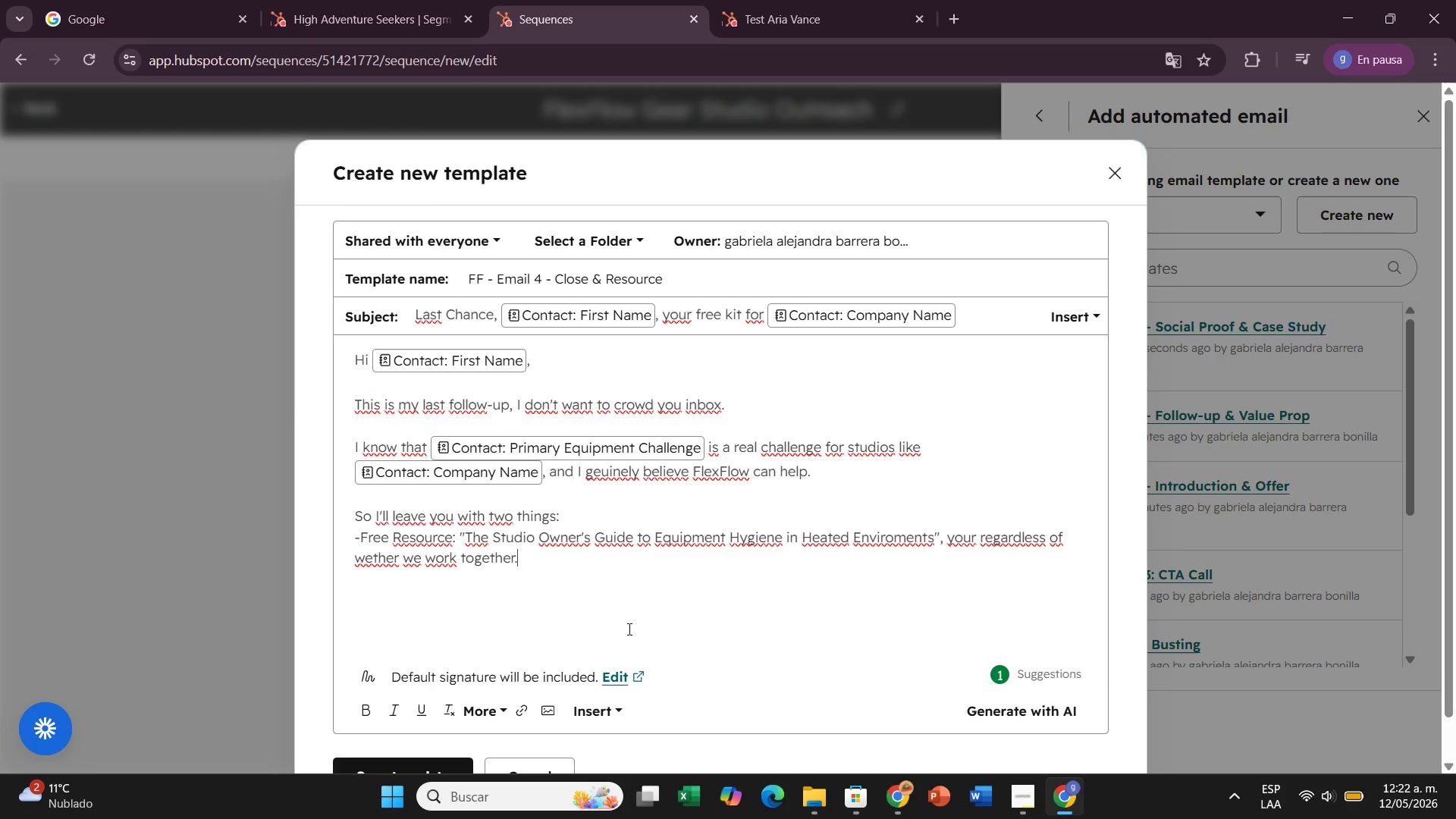 
key(Enter)
 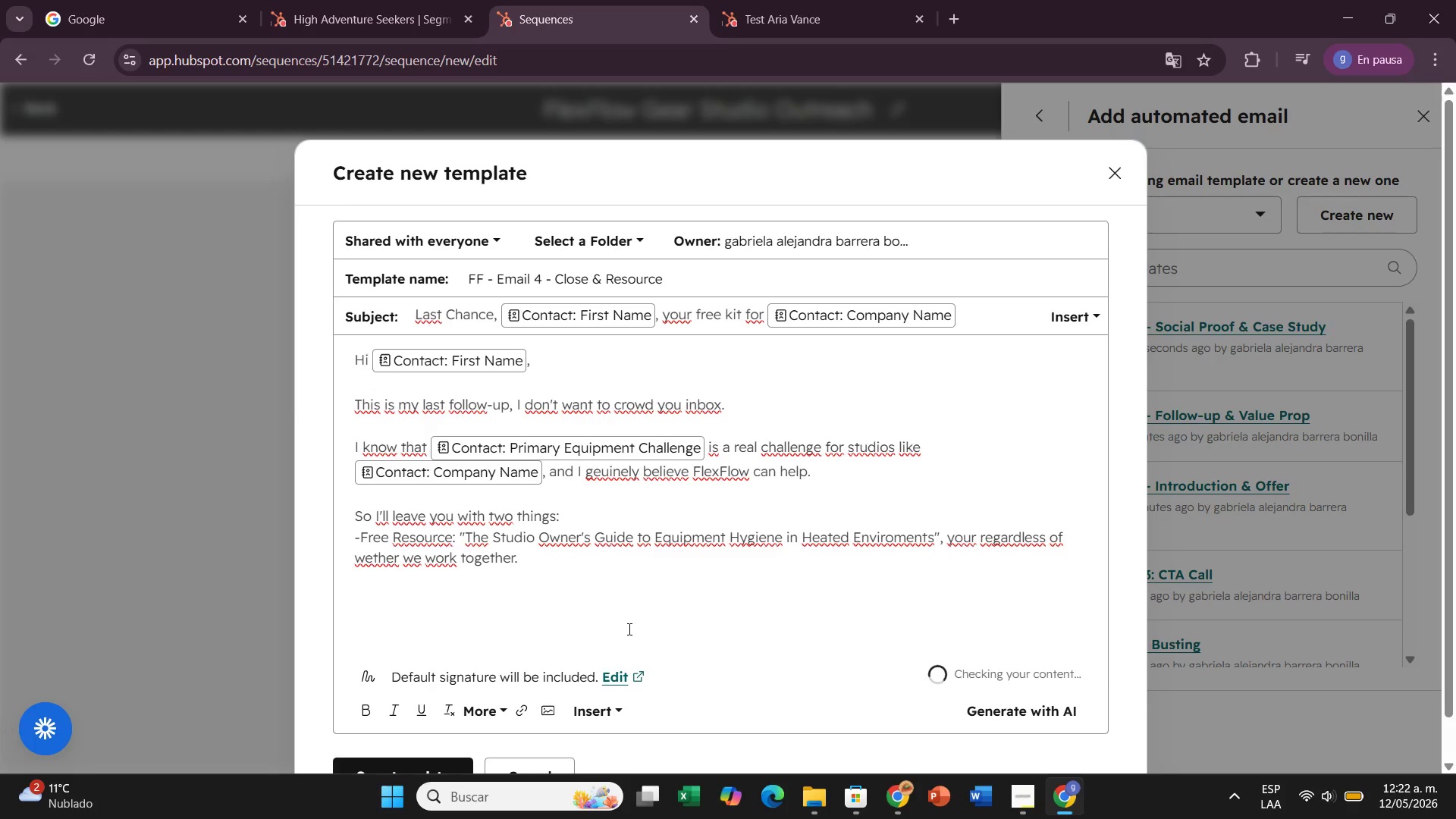 
key(Enter)
 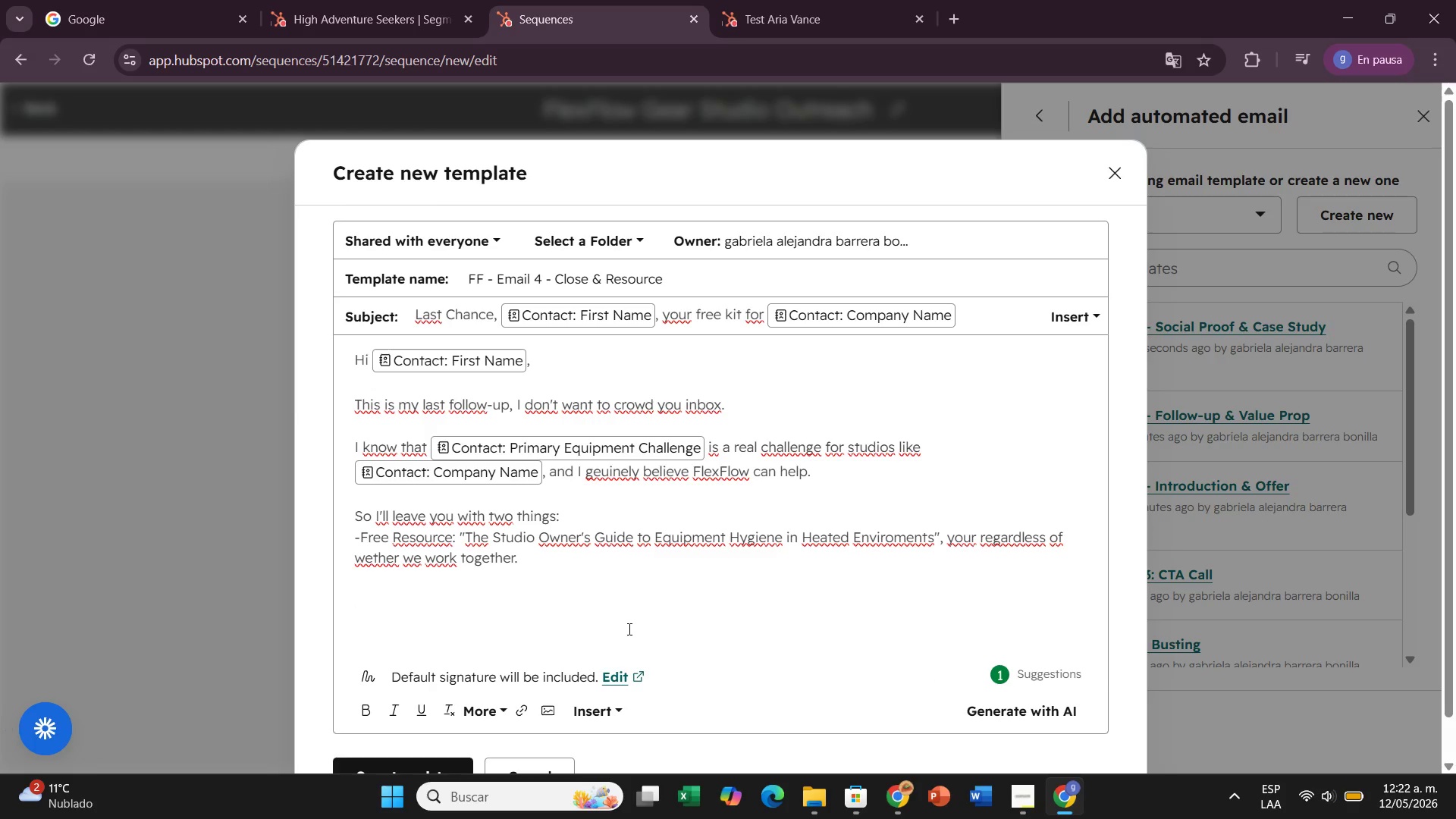 
type(-The Ofer)
key(Backspace)
key(Backspace)
type(fer> A free 2 week sr)
key(Backspace)
type(tudio)
 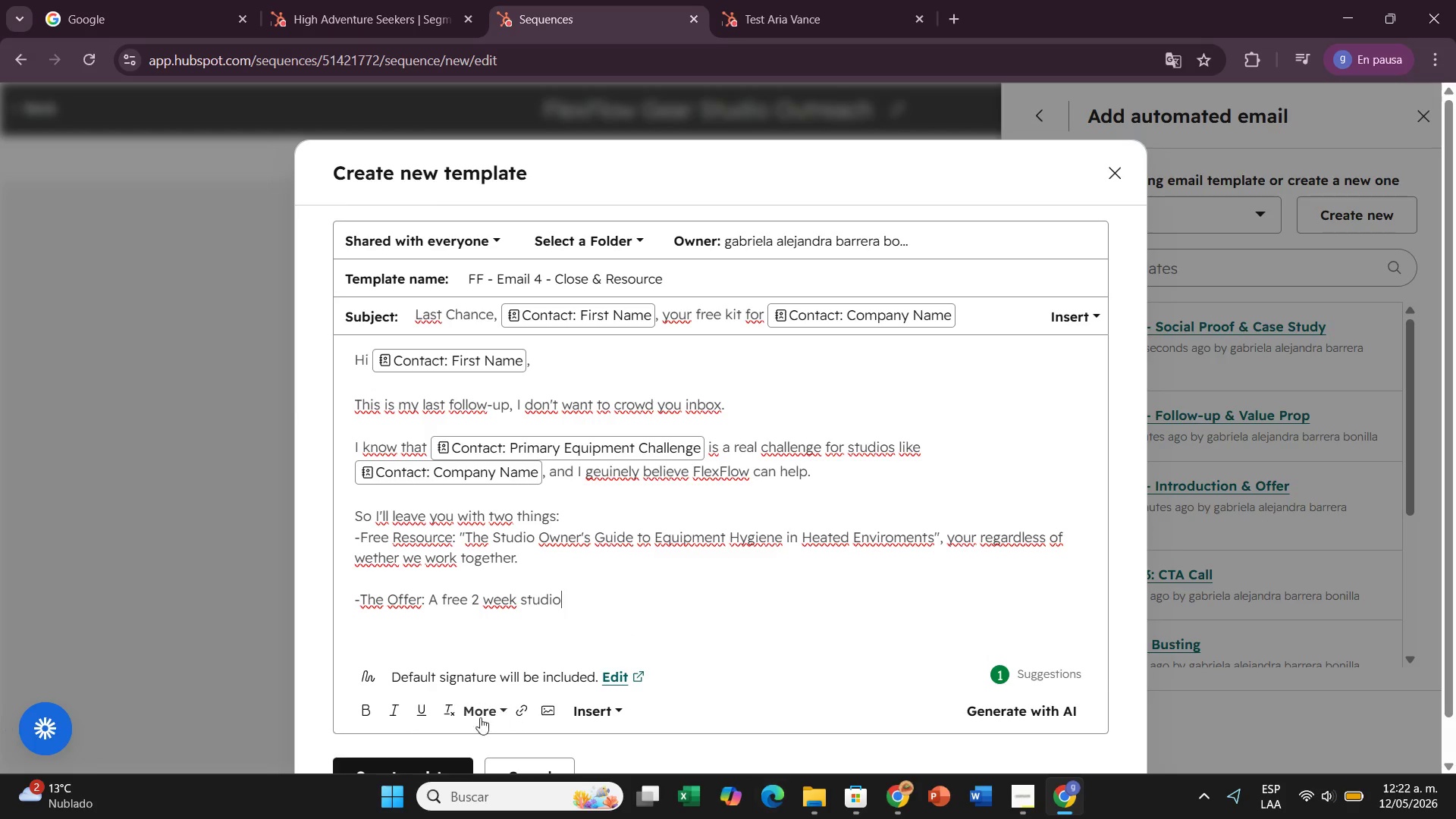 
left_click([504, 601])
 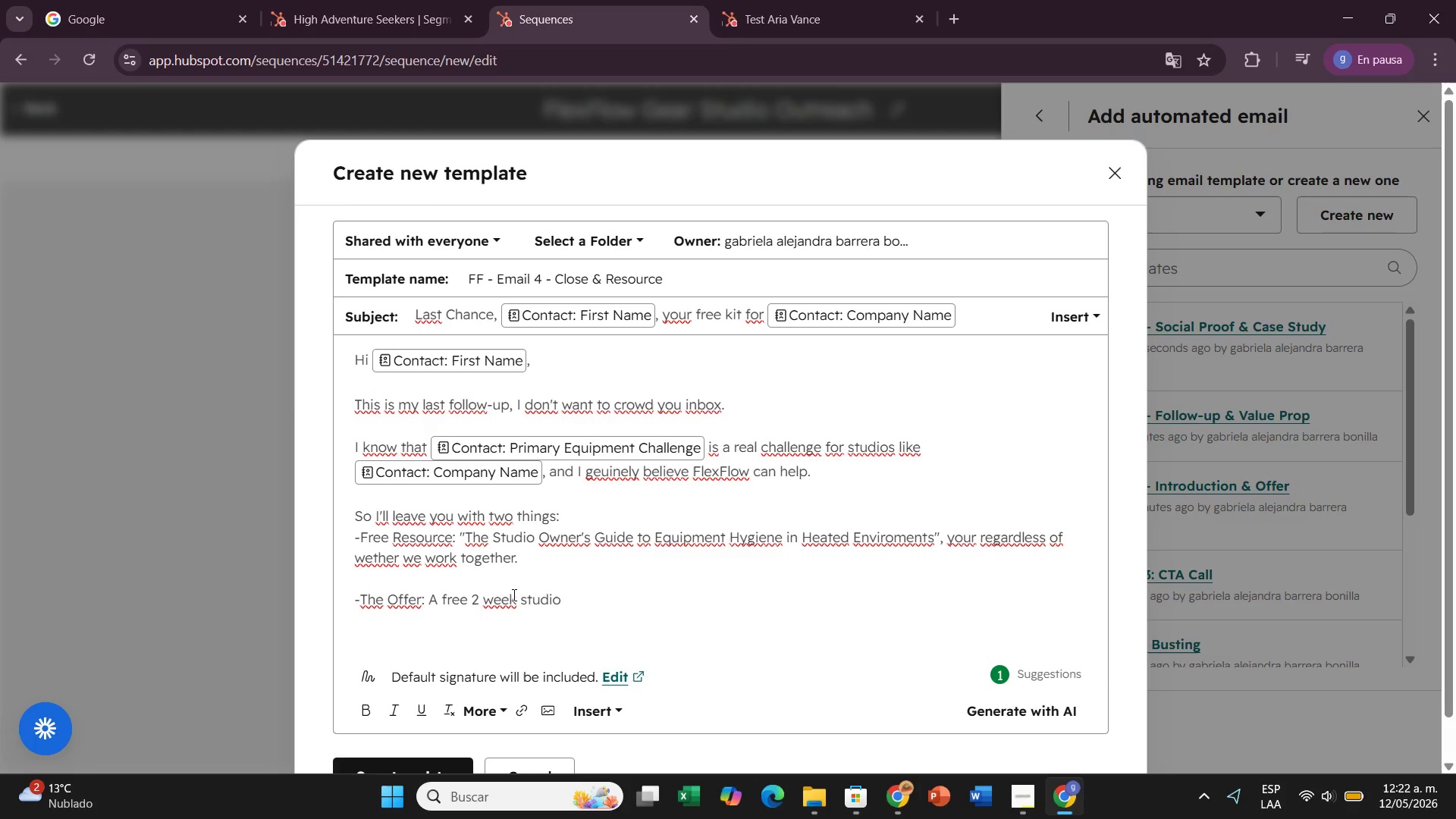 
left_click([513, 595])
 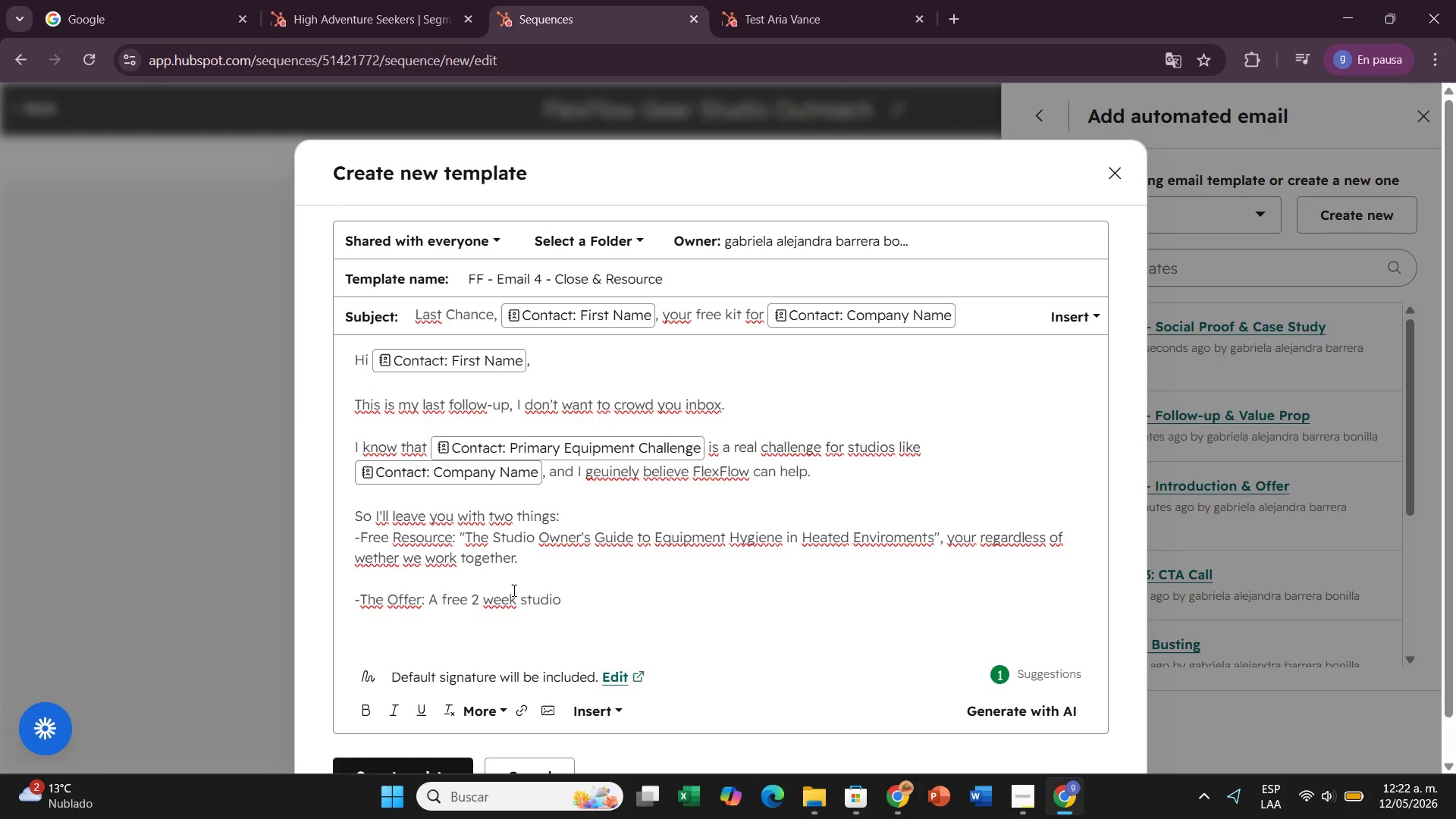 
left_click([513, 590])
 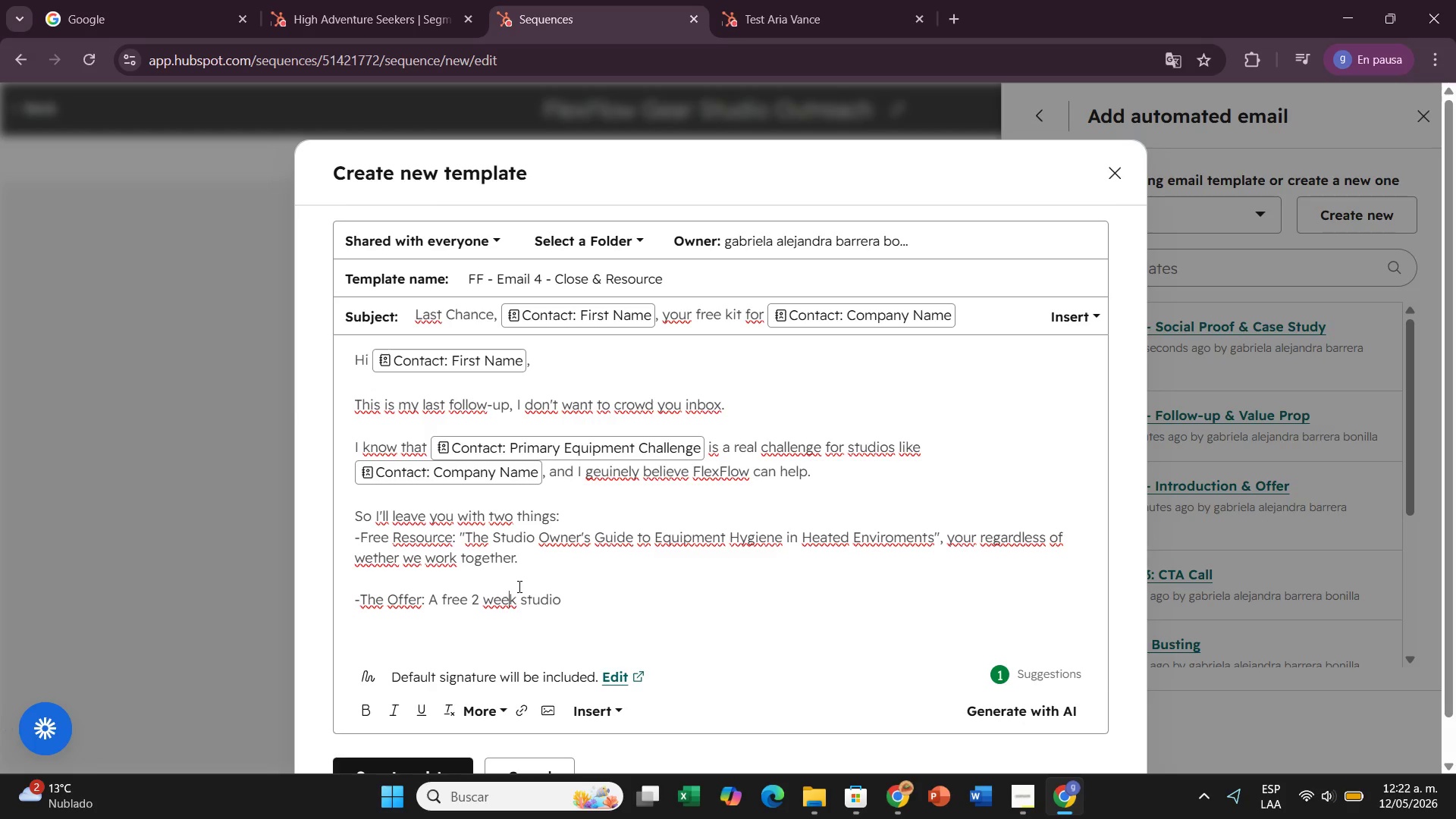 
left_click([518, 586])
 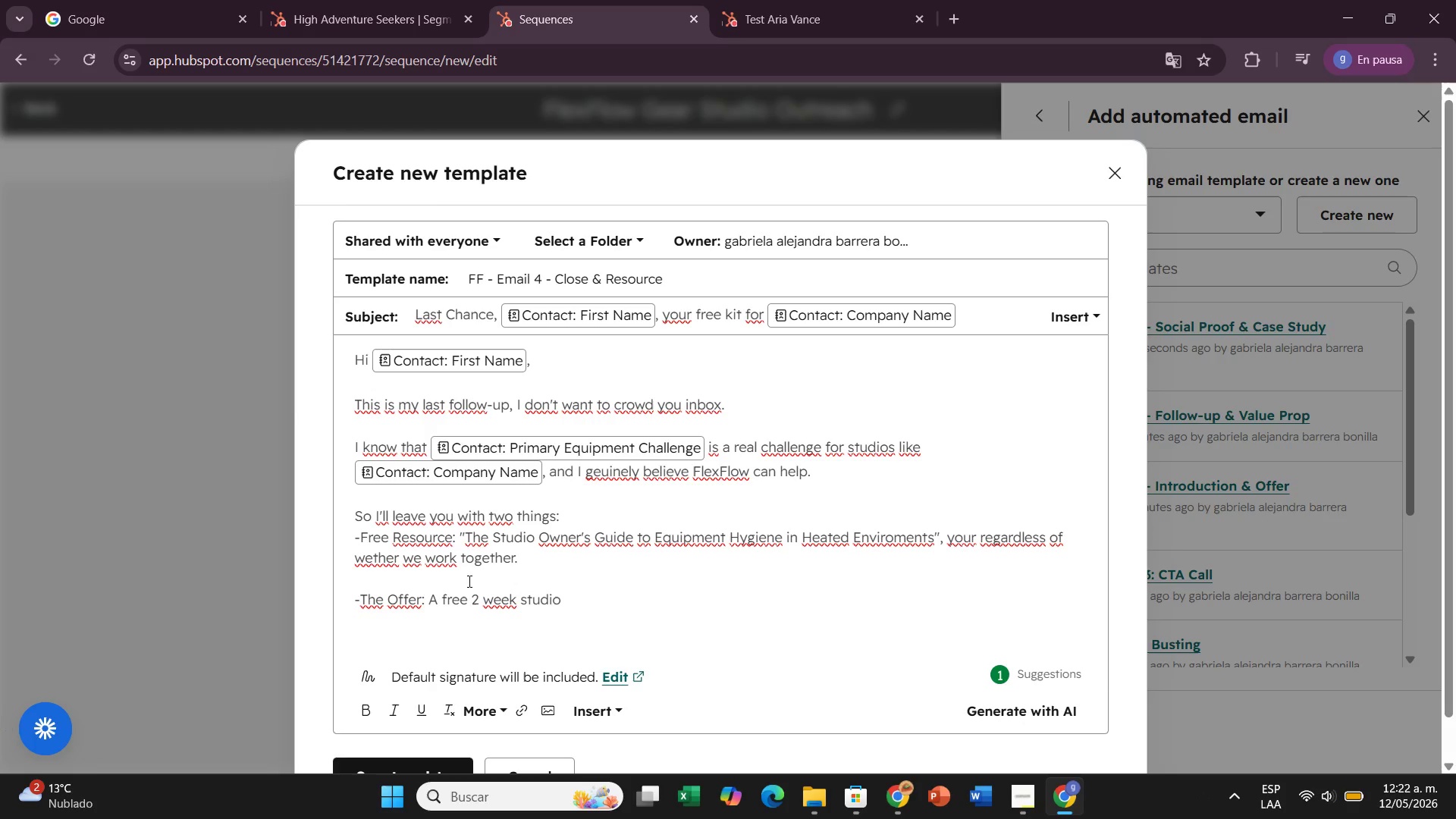 
left_click([517, 600])
 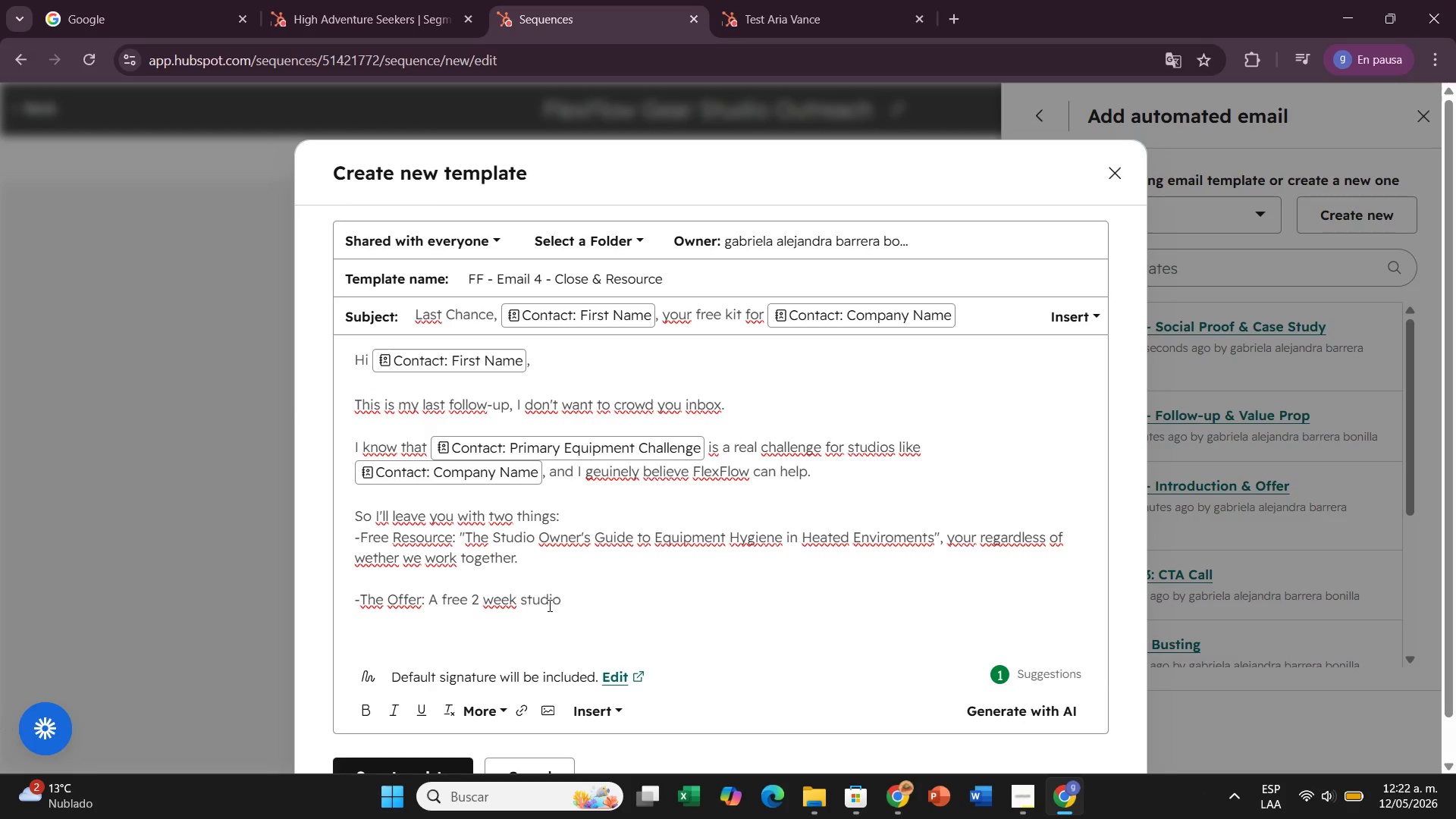 
key(S)
 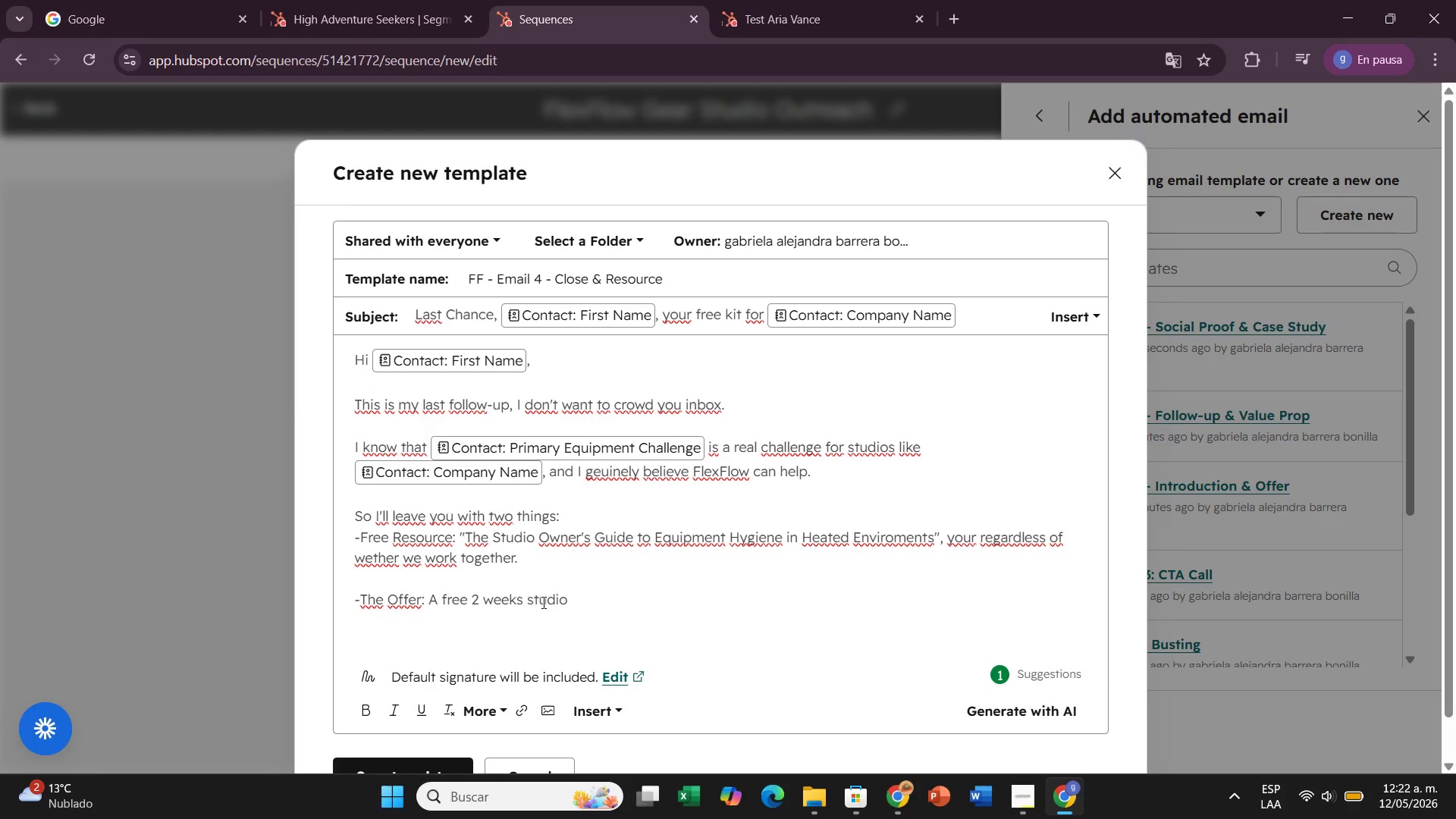 
key(Backspace)
type(S Trial Kit, shipped directly y)
key(Backspace)
type(to)
 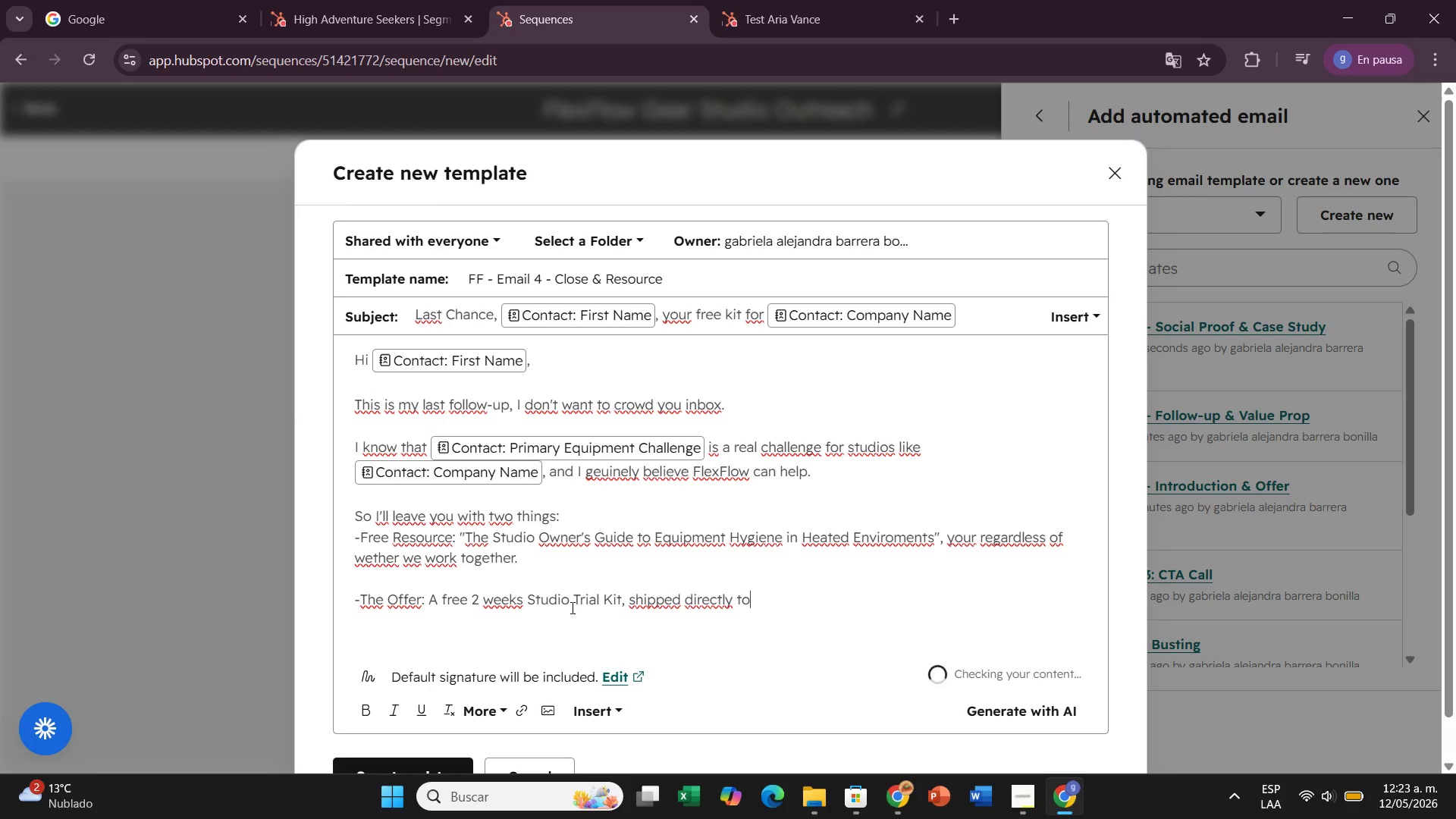 
hold_key(key=ArrowRight, duration=0.78)
 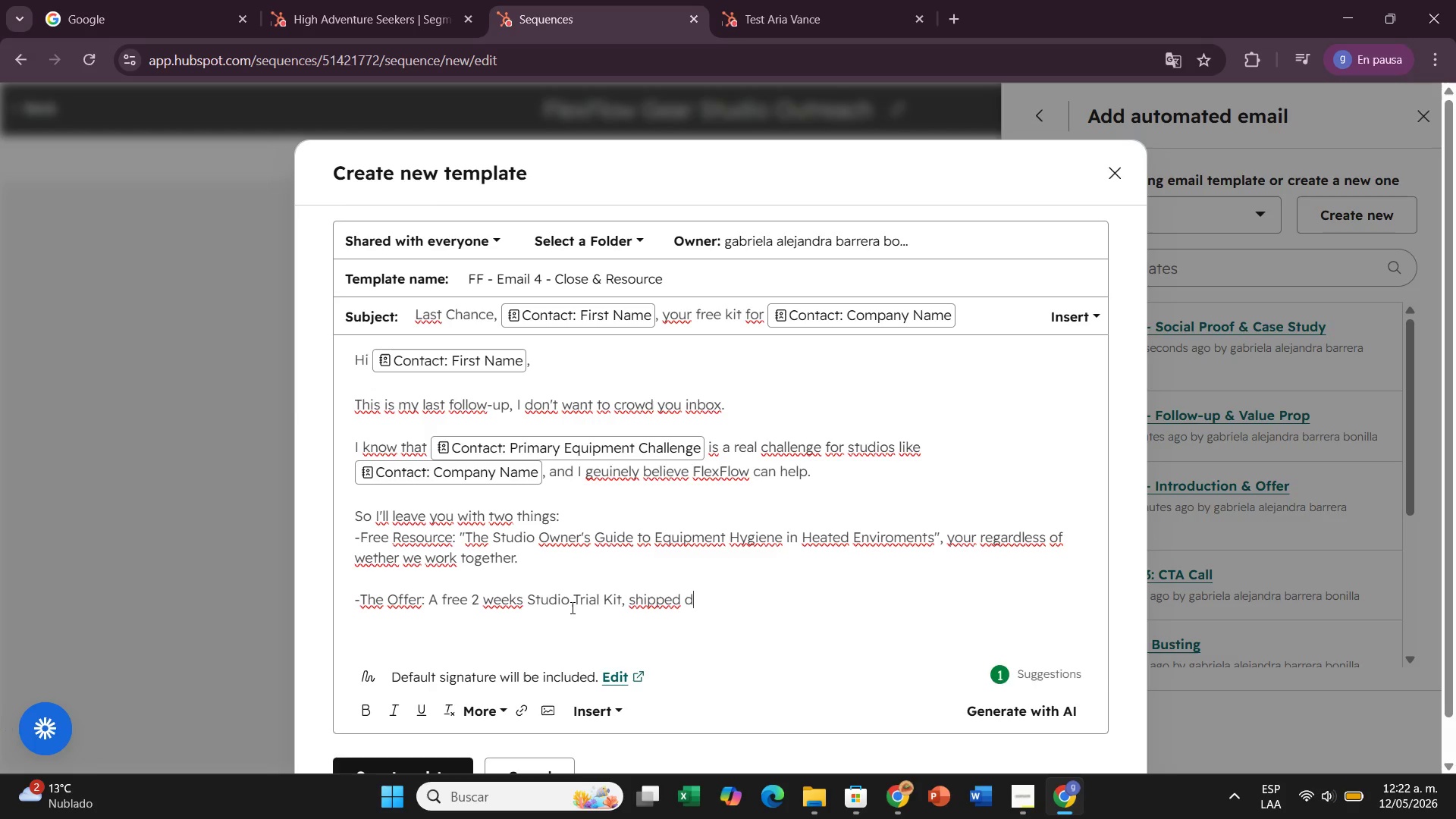 
key(Space)
 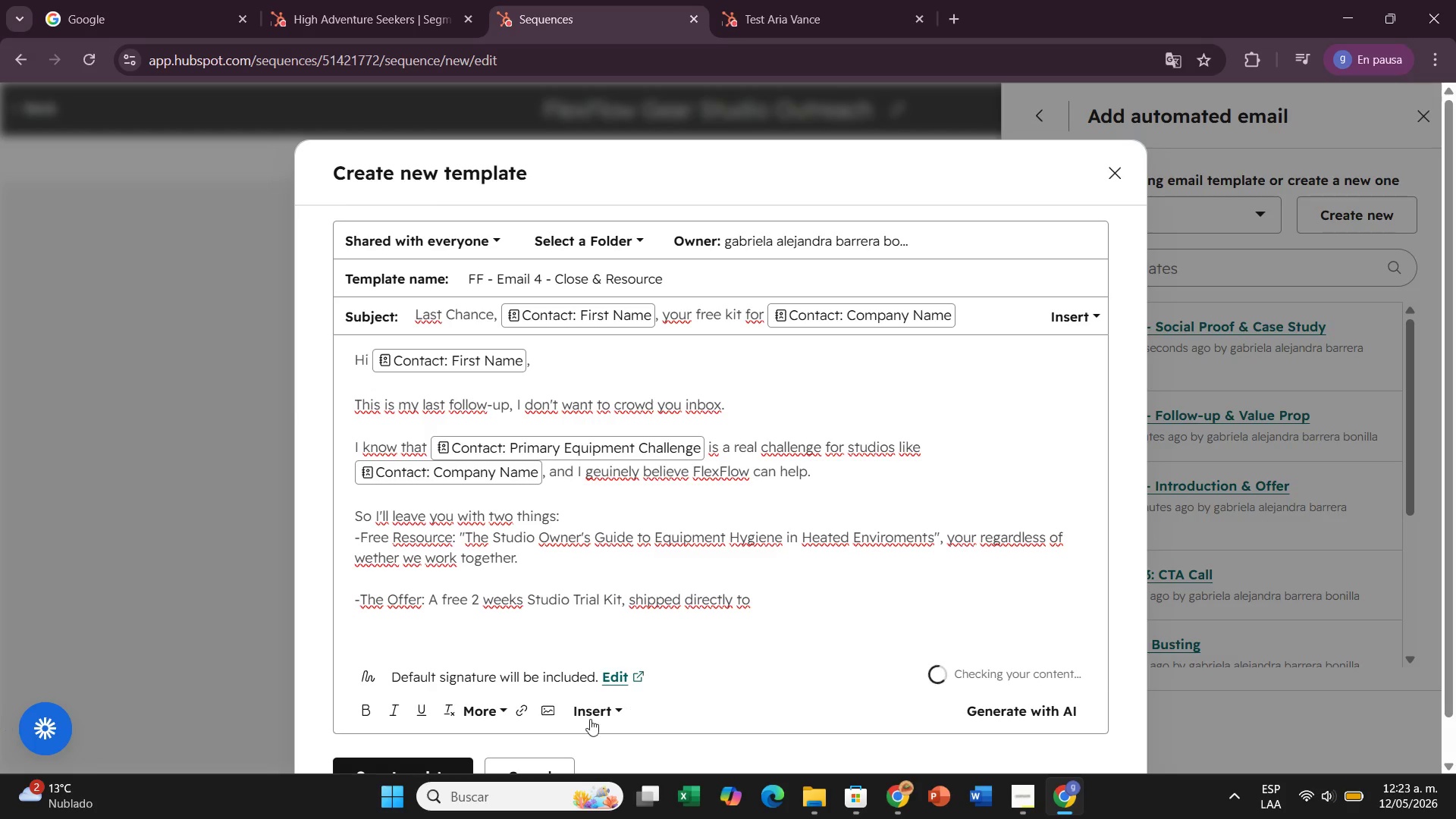 
left_click([590, 719])
 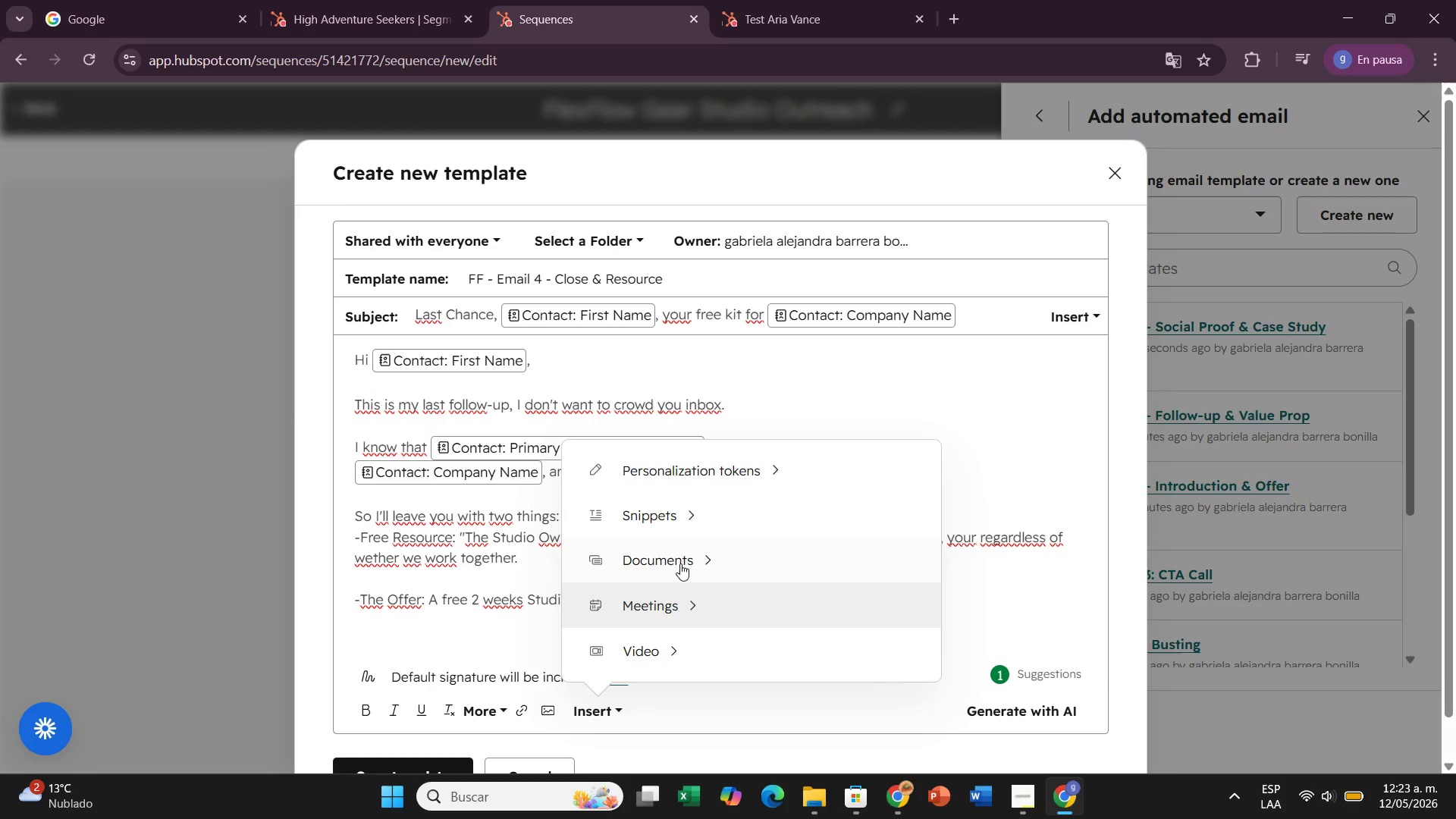 
left_click([694, 472])
 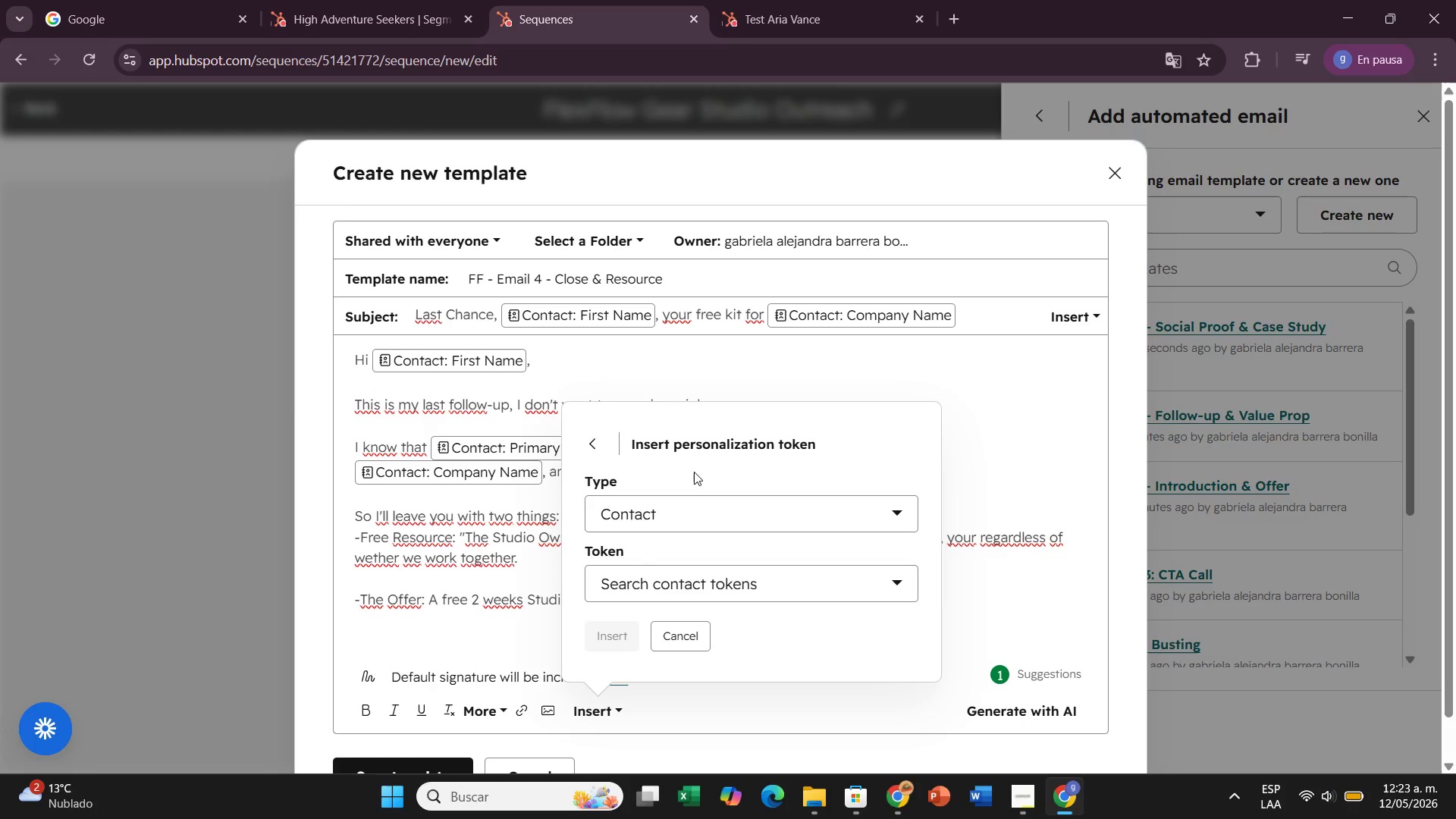 
type(com)
 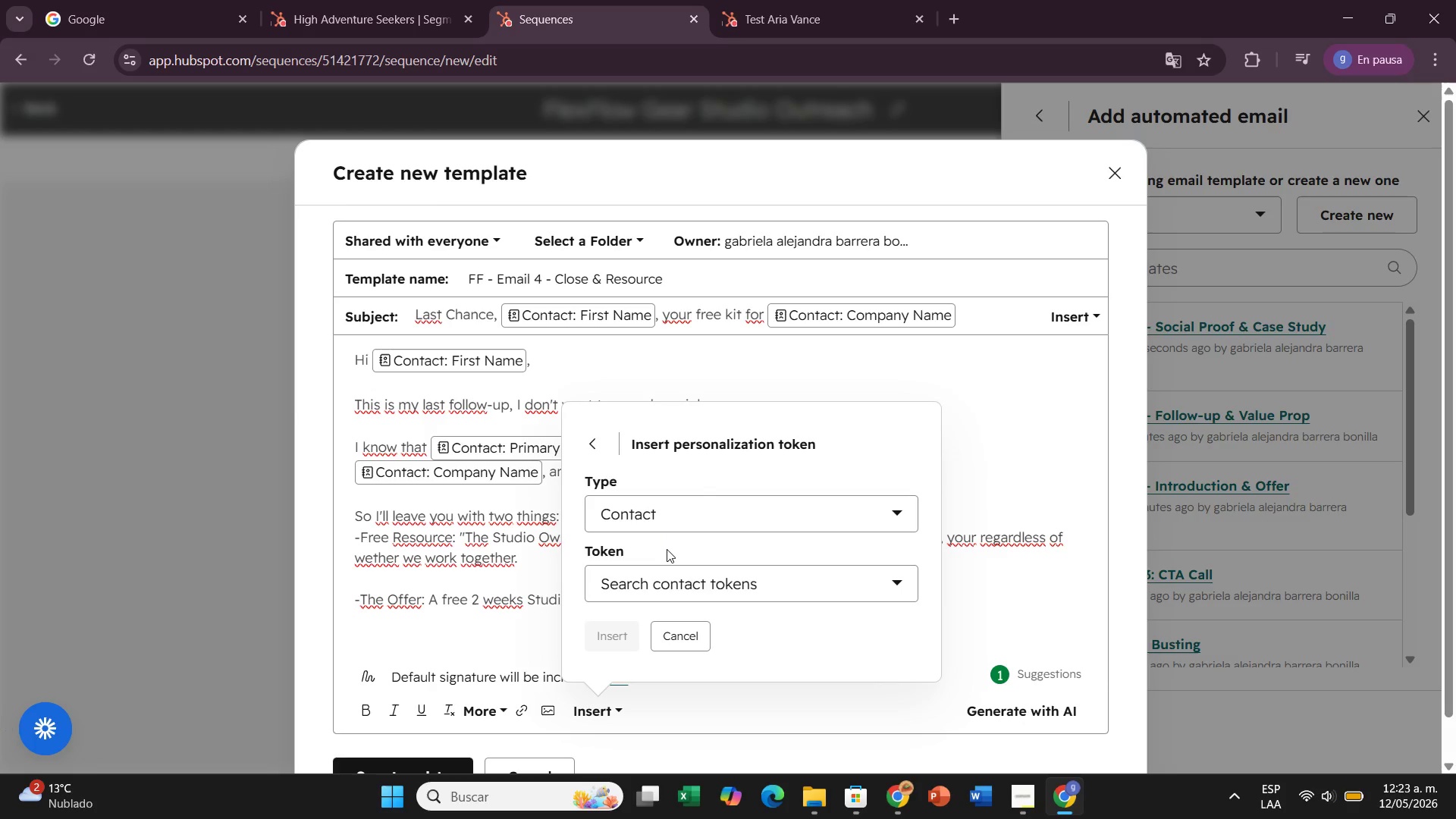 
left_click([667, 573])
 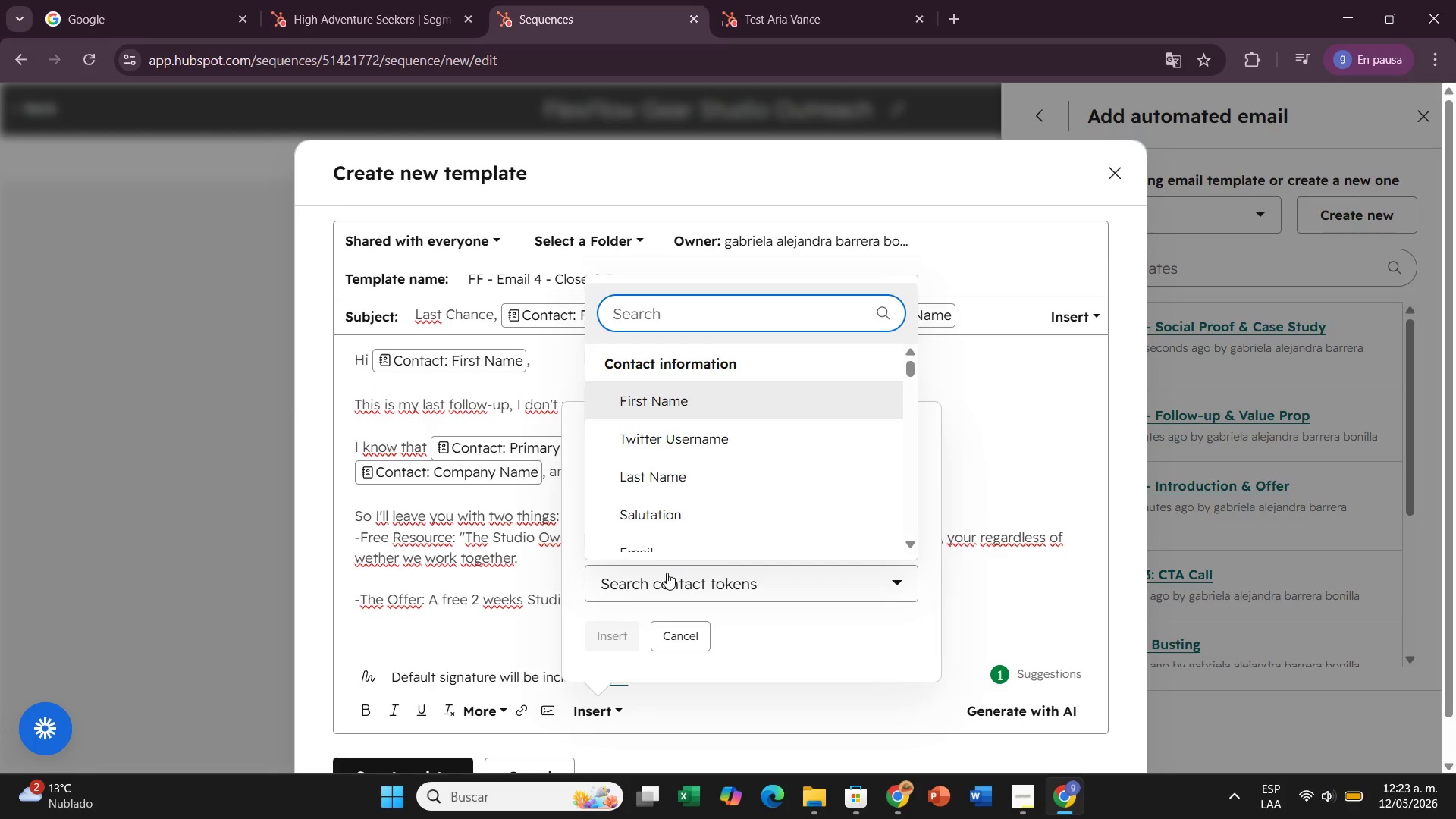 
type(com)
 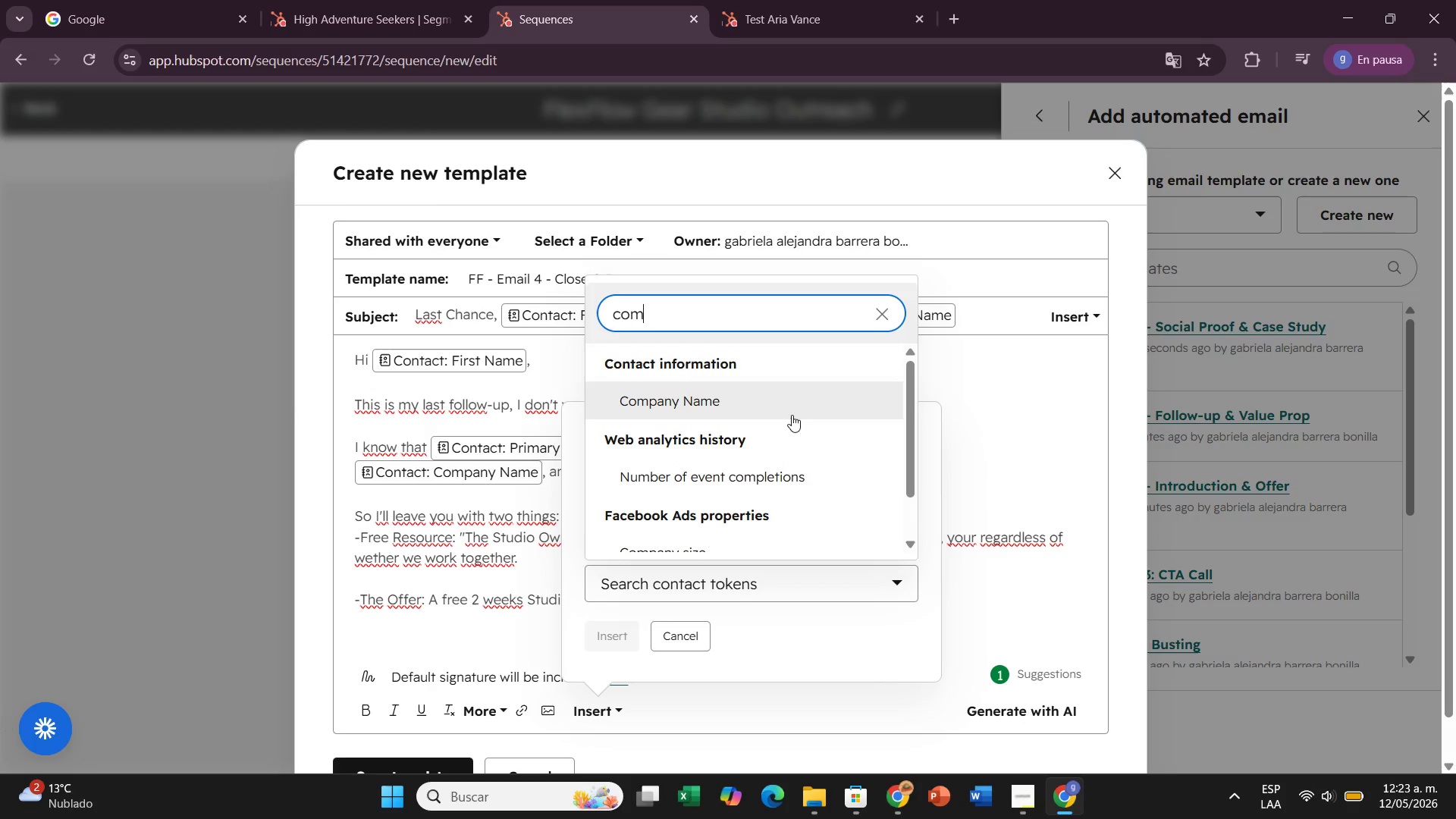 
double_click([783, 400])
 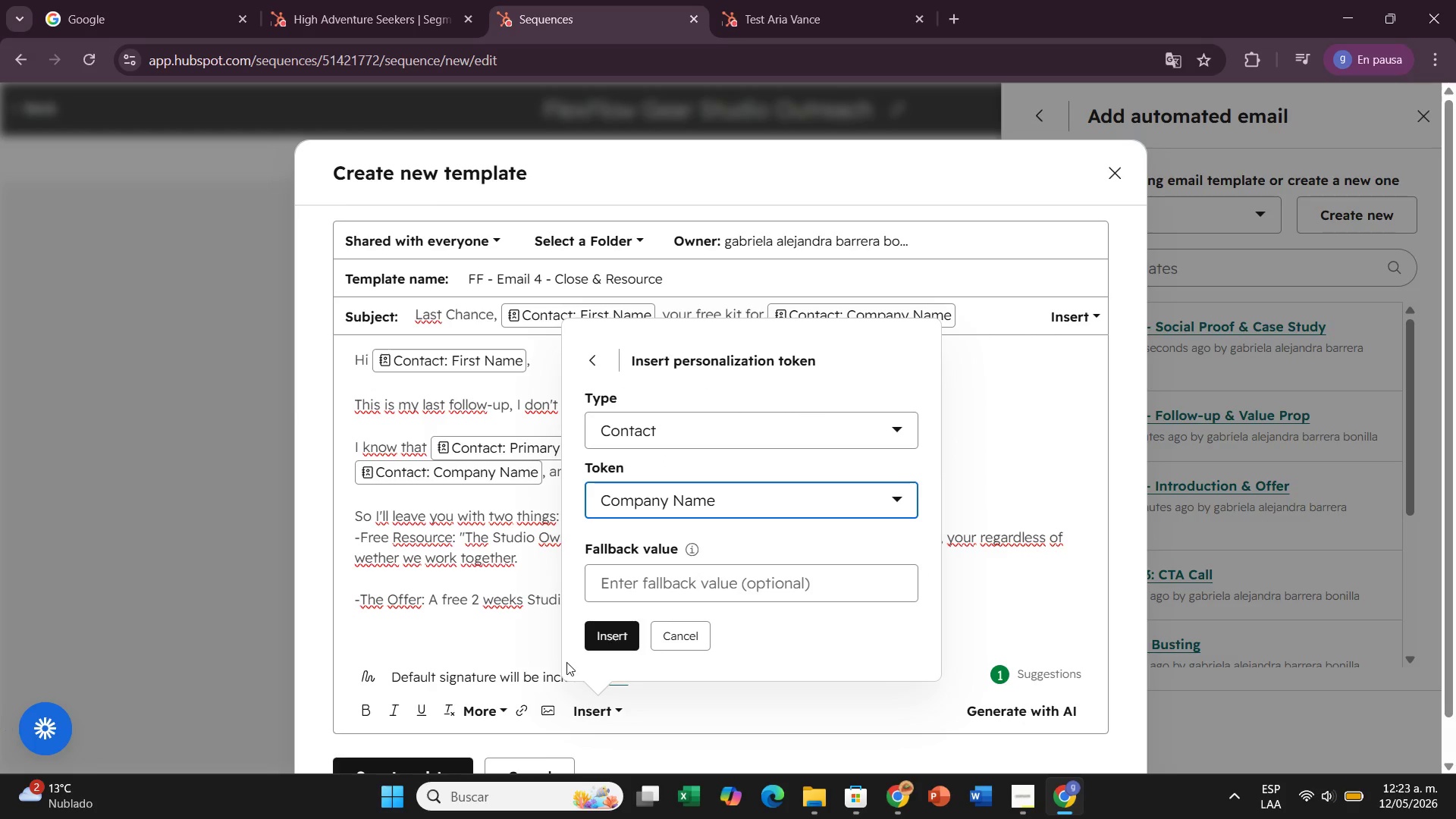 
left_click([598, 643])
 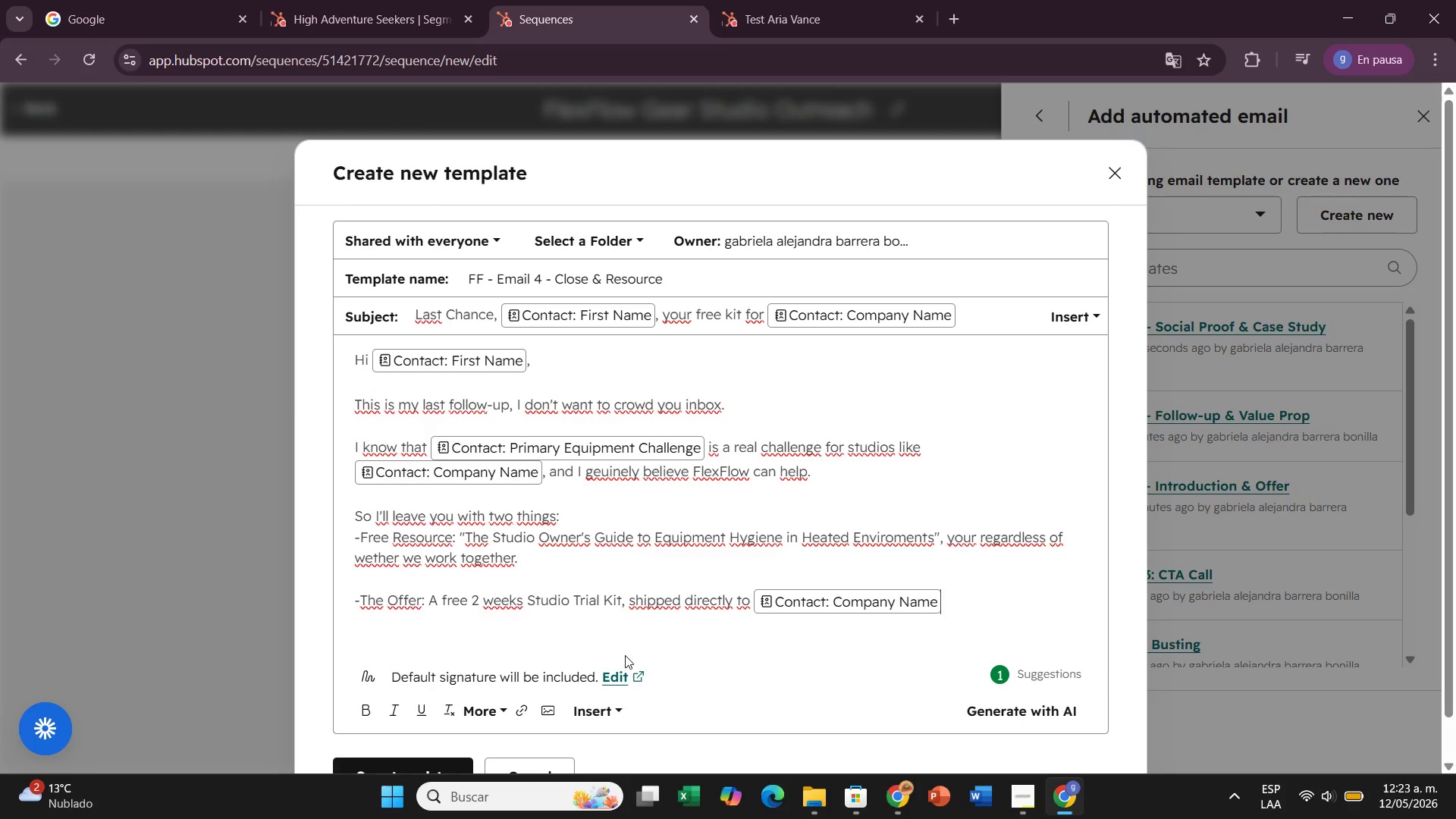 
type(, no sett)
key(Backspace)
key(Backspace)
key(Backspace)
type(trings attached.)
 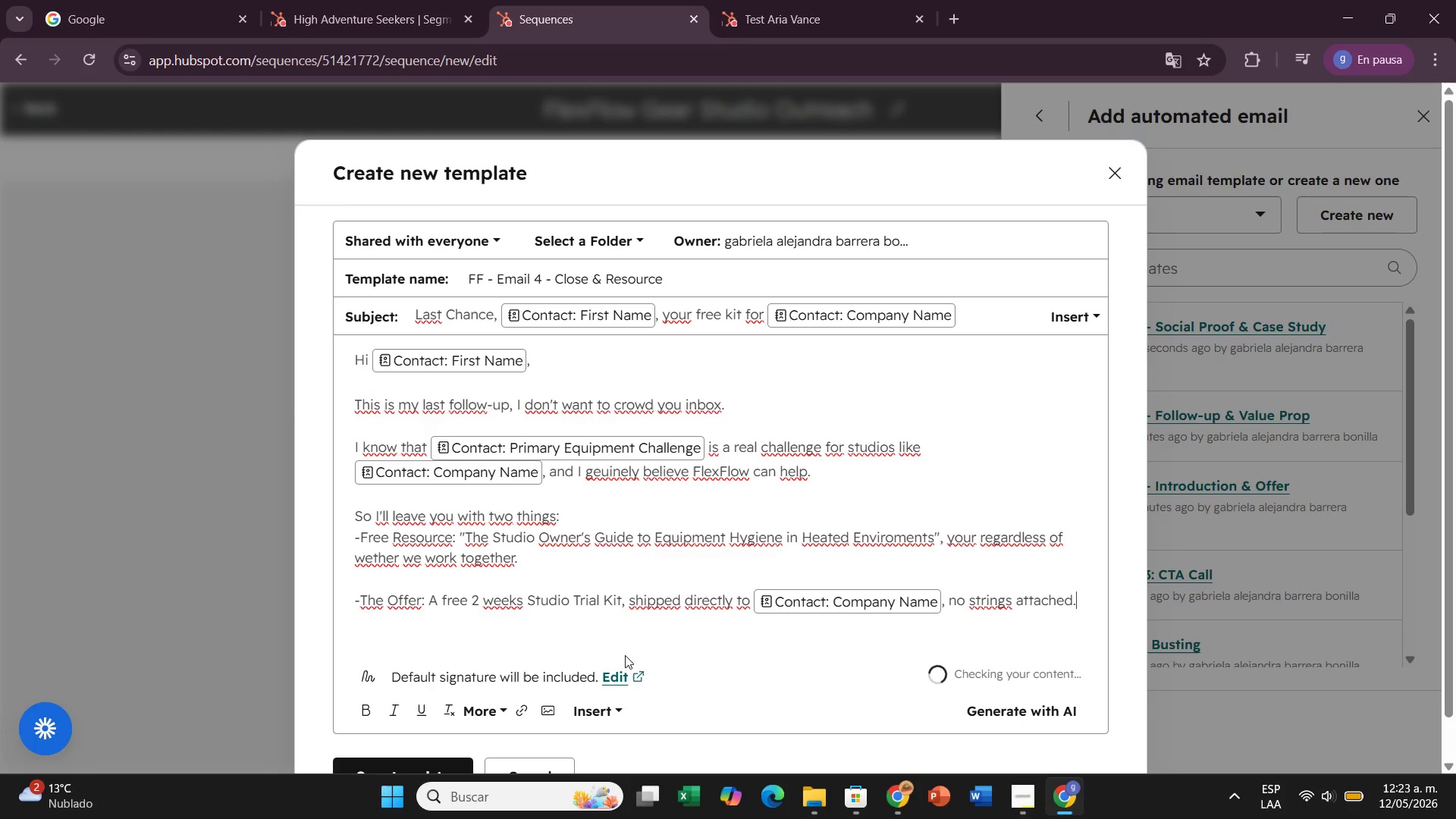 
key(Enter)
 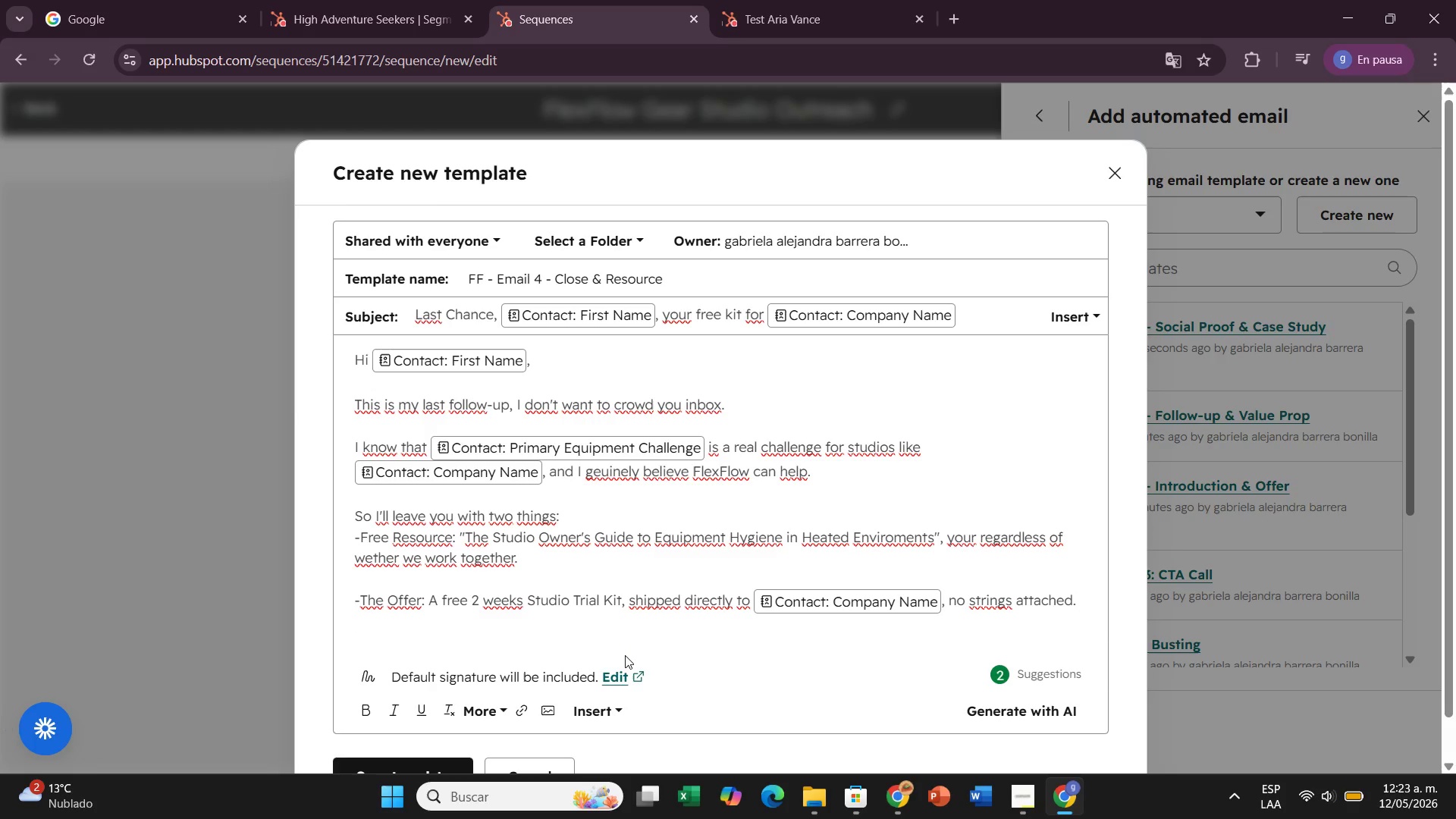 
key(Enter)
 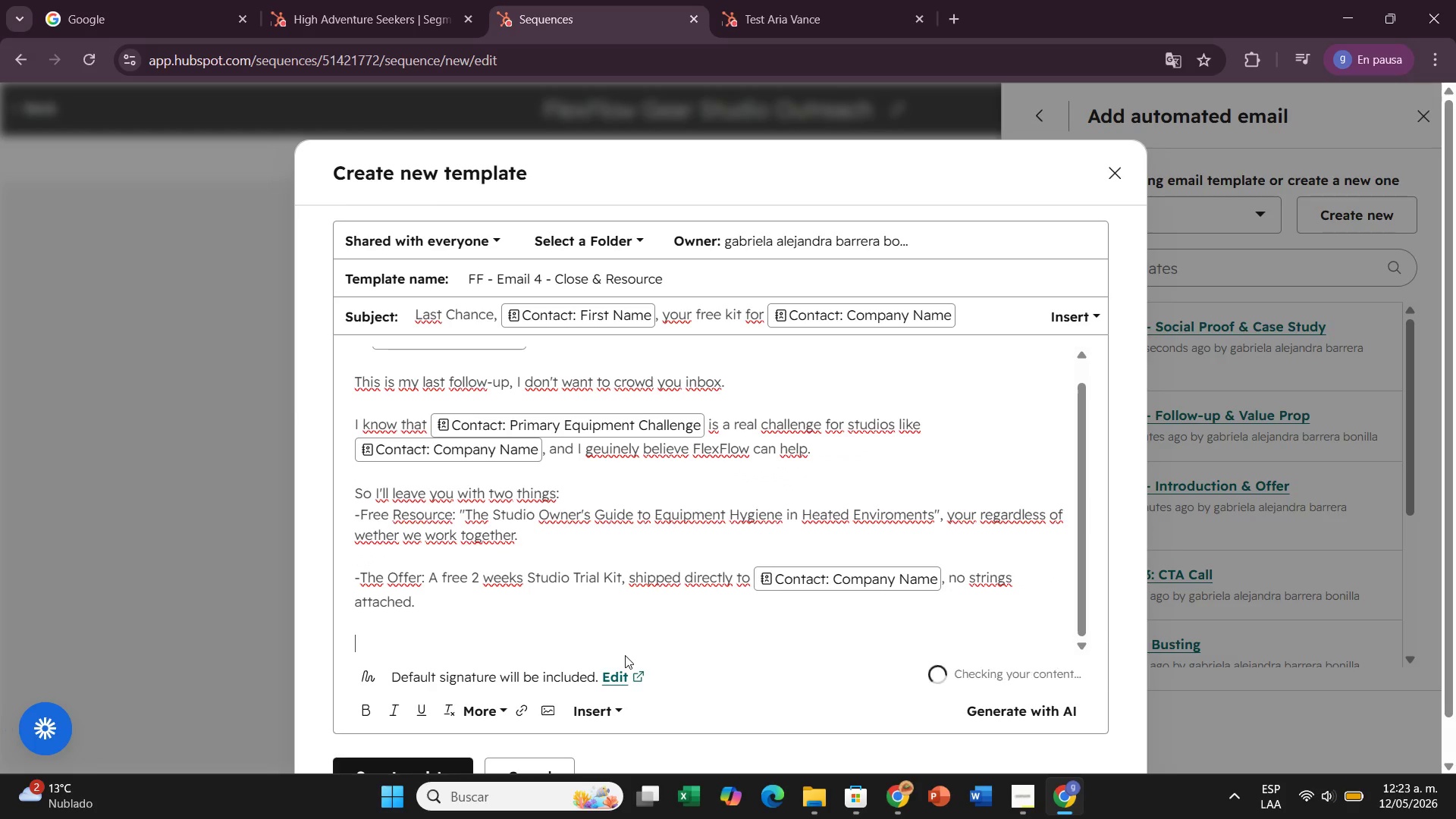 
type(If you[re ever ready to explore this)
 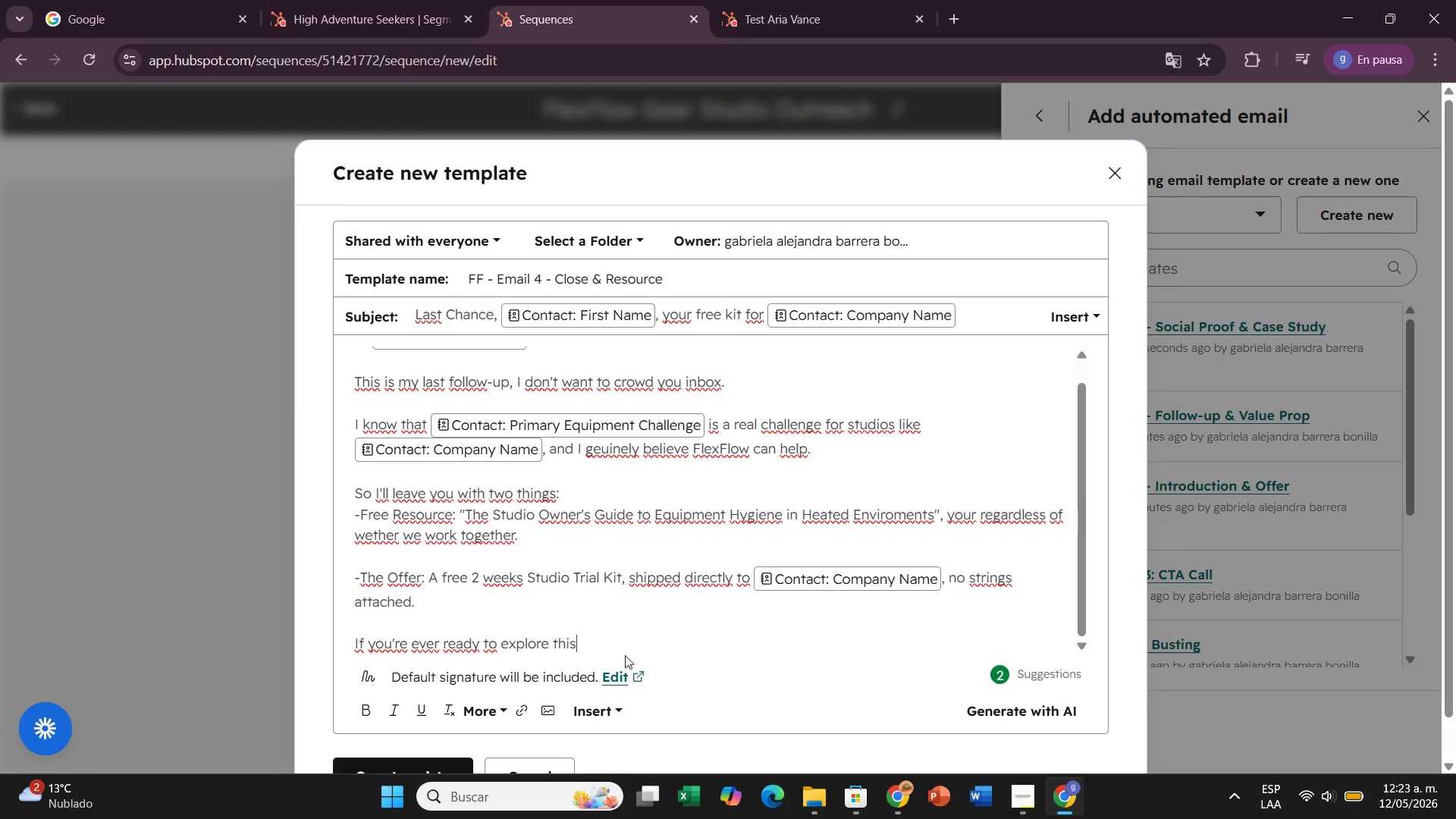 
wait(8.12)
 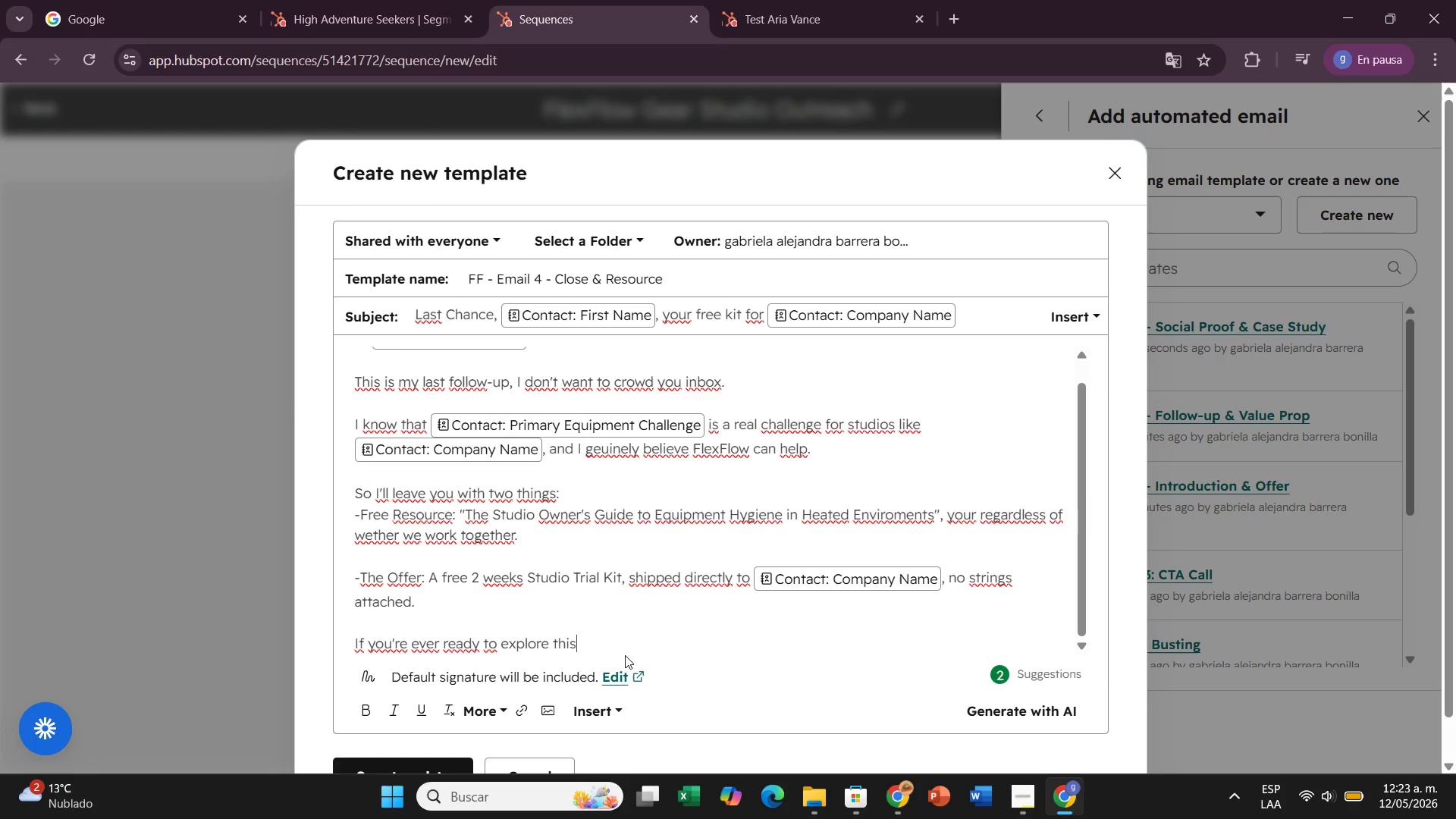 
type(my cl)
key(Backspace)
type(a)
key(Backspace)
key(Backspace)
key(Backspace)
key(Backspace)
key(Backspace)
key(Backspace)
type(s my calendar is always open)
 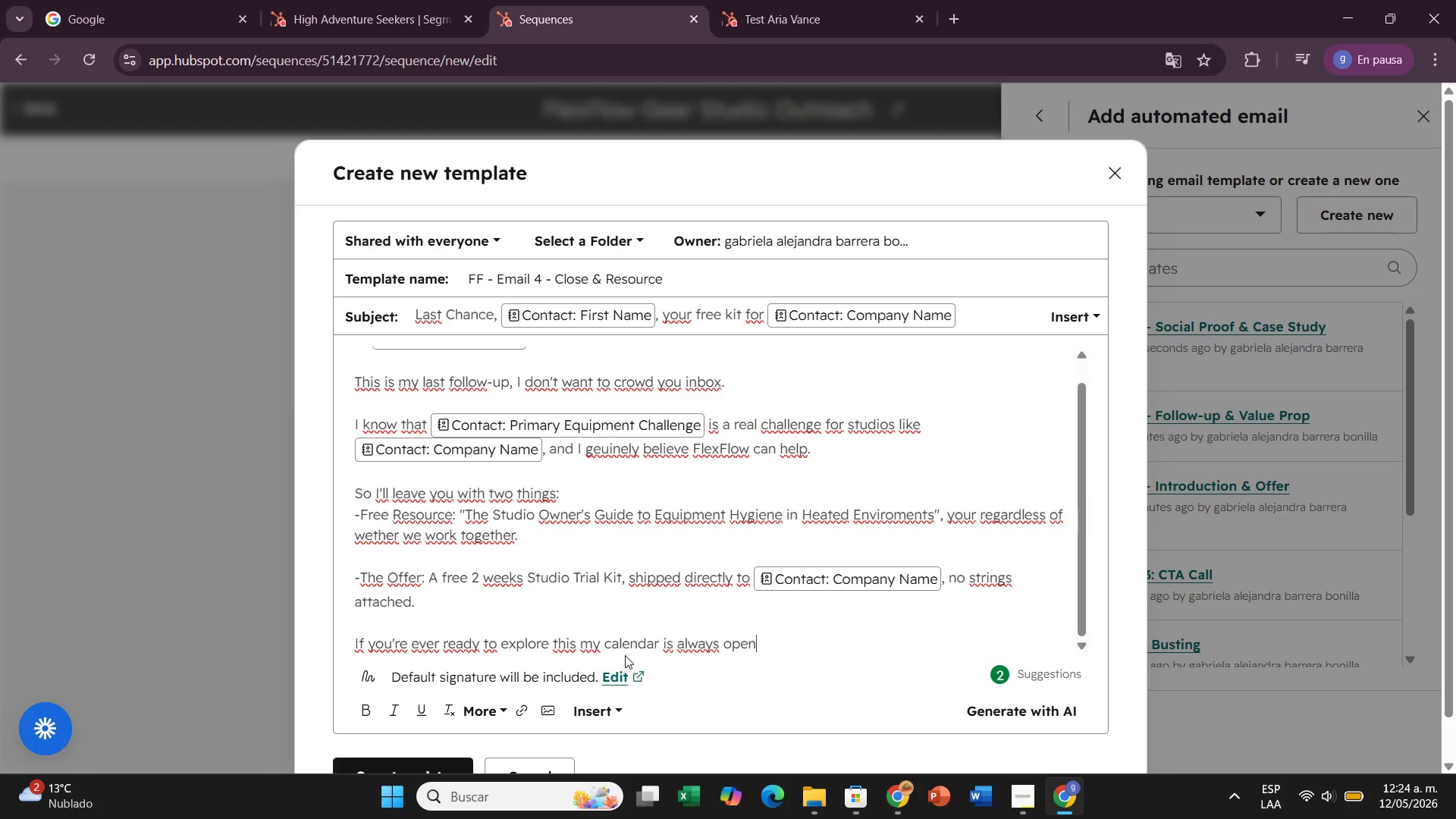 
wait(5.64)
 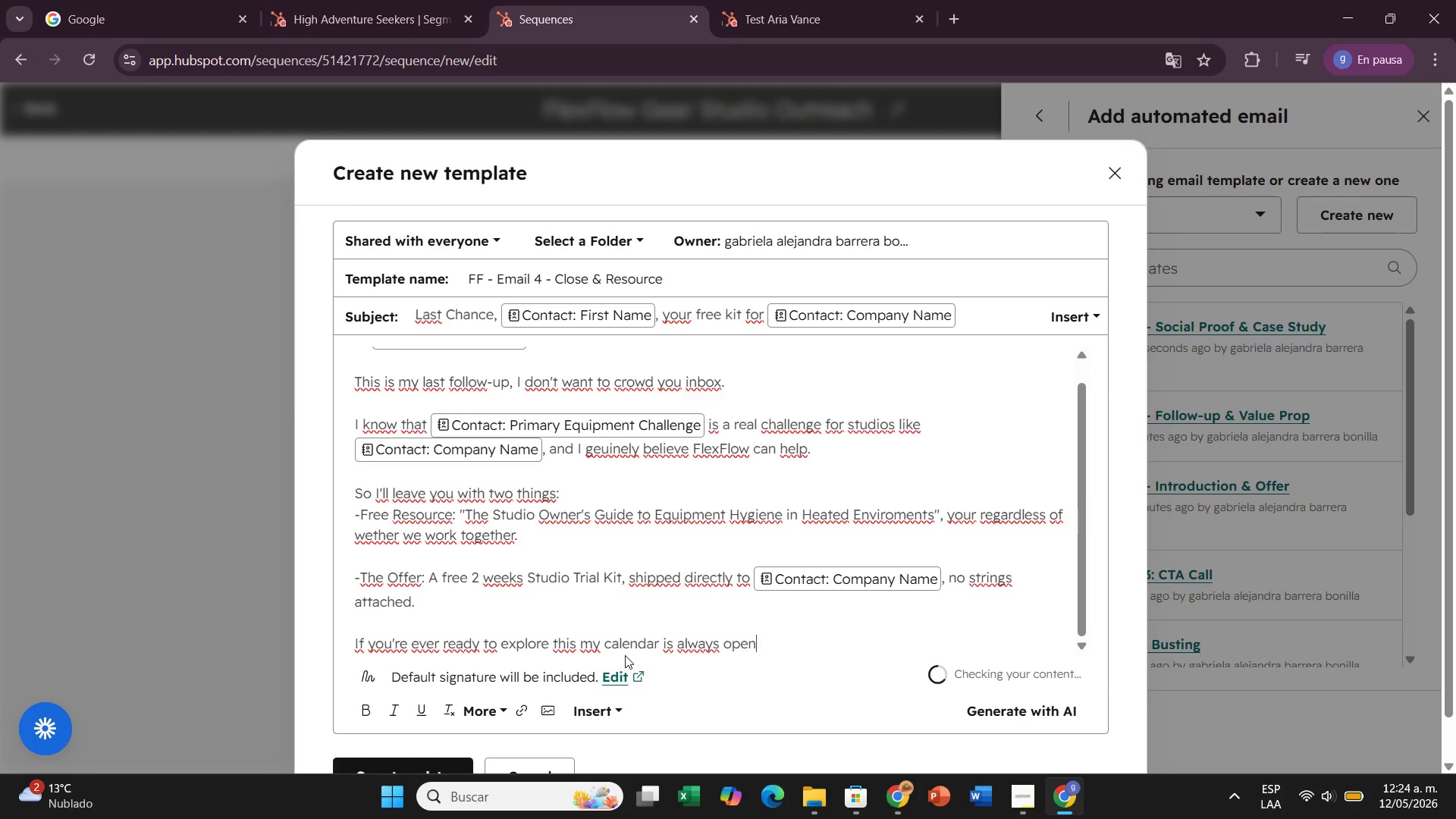 
key(Period)
 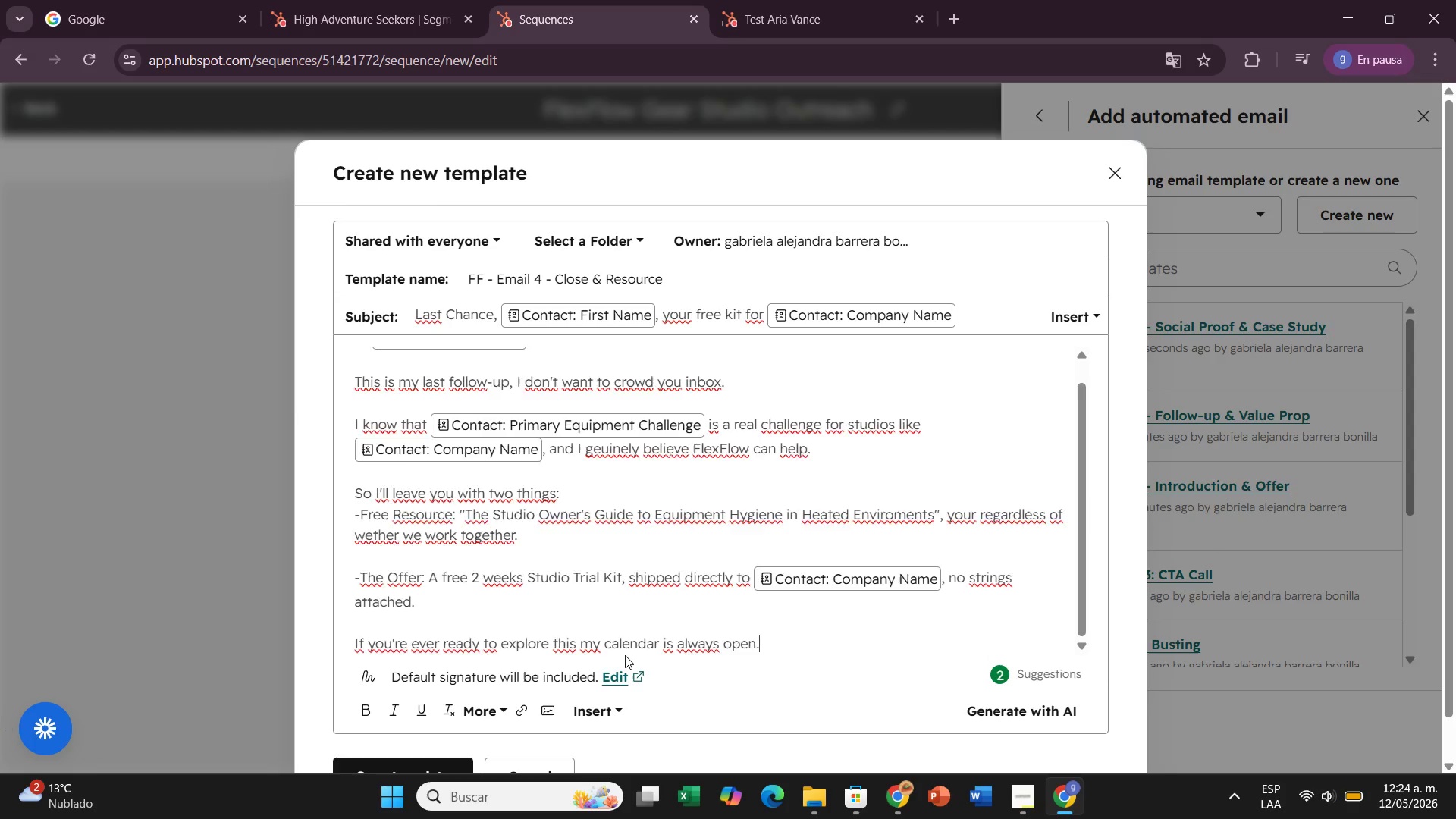 
key(Enter)
 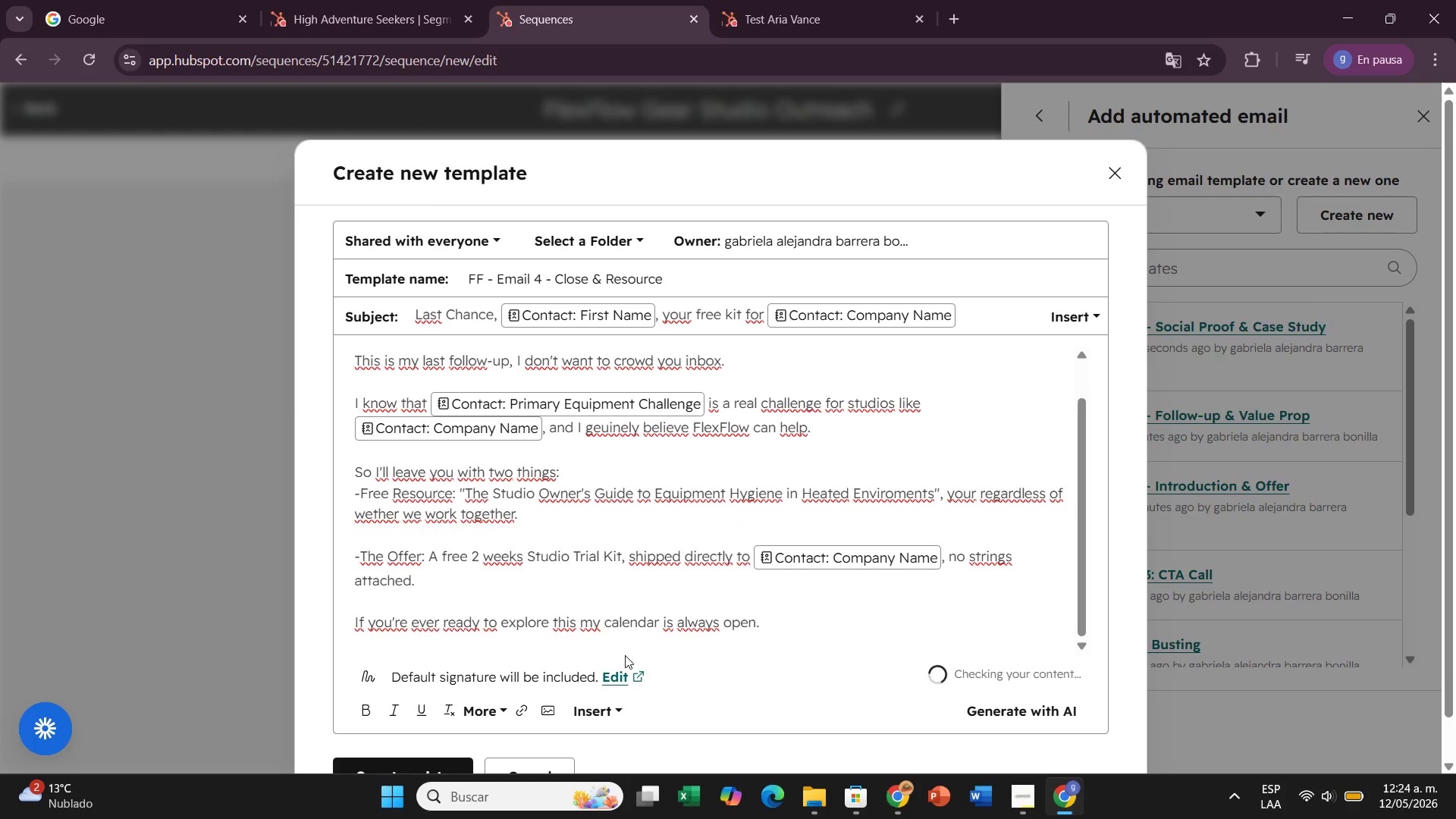 
type(Wishing you and )
 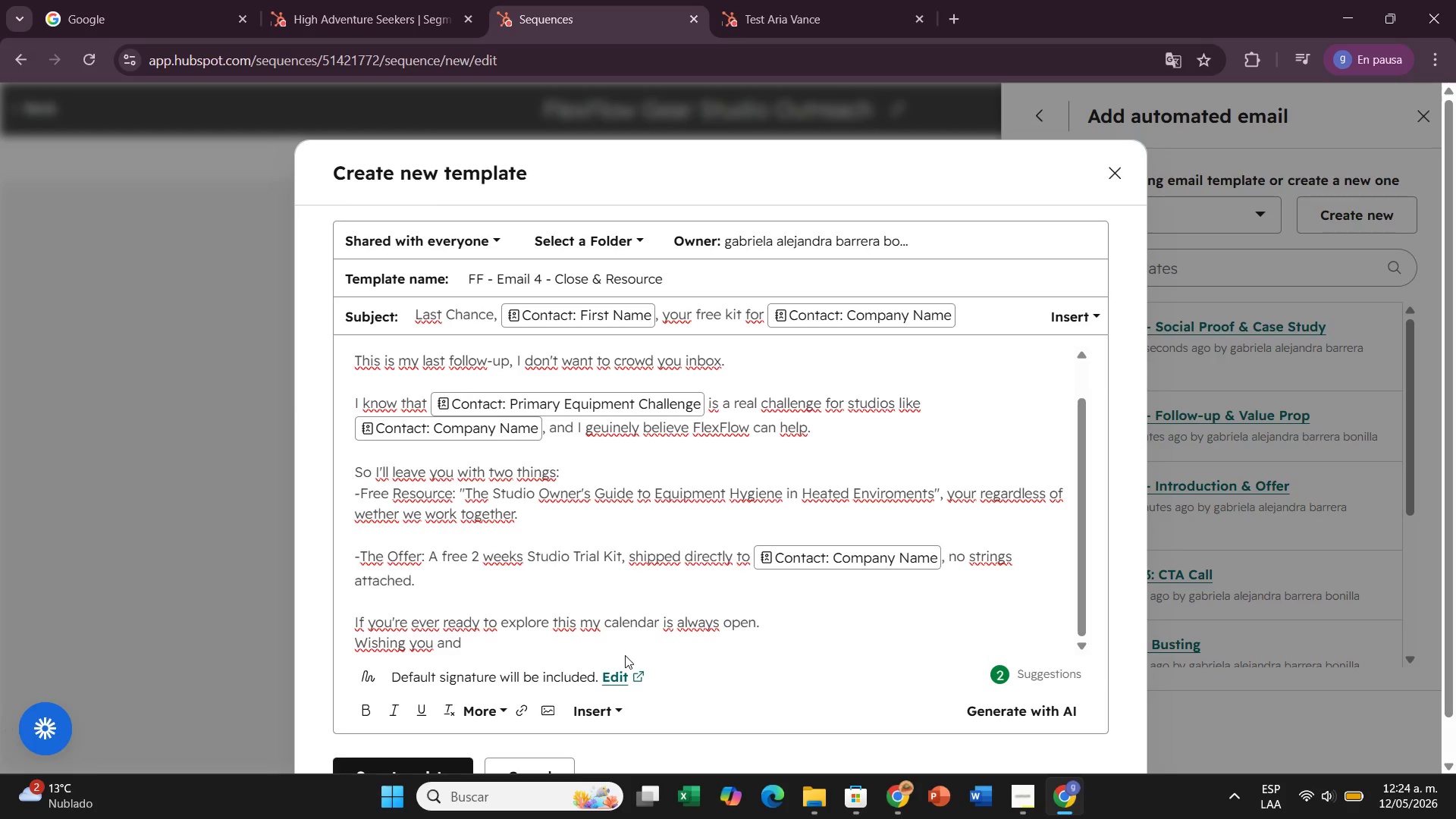 
wait(9.75)
 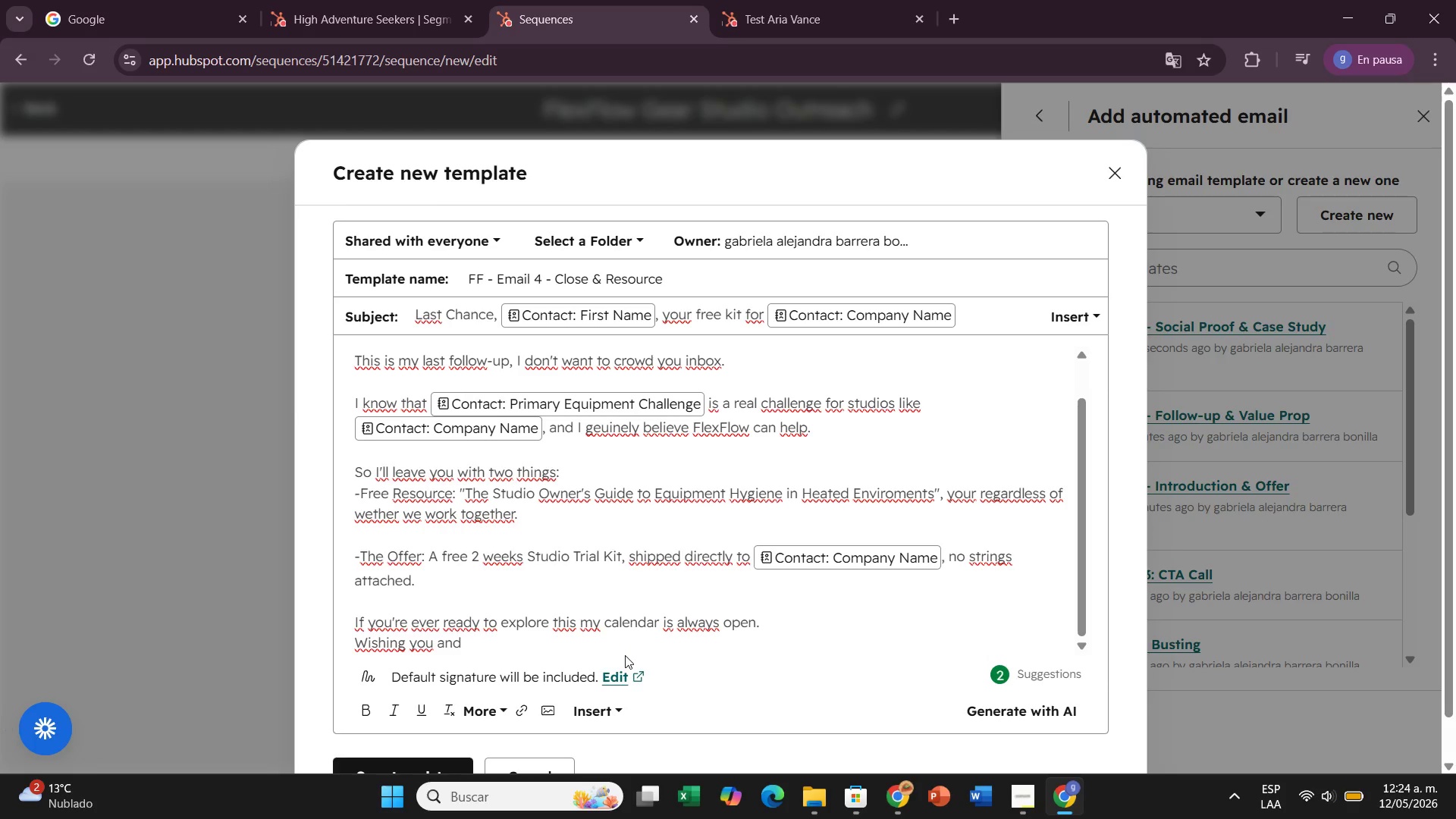 
left_click([1028, 670])
 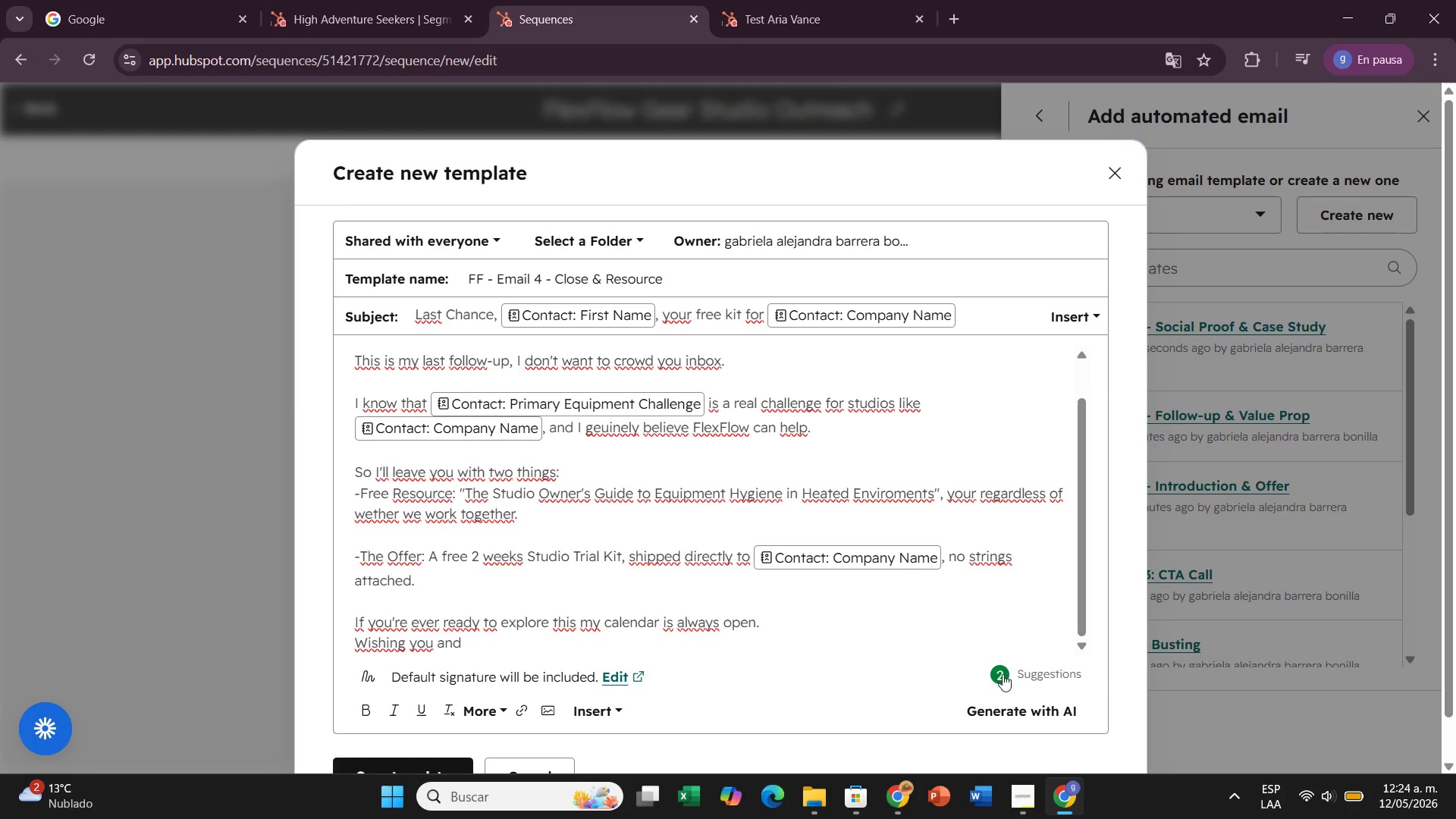 
left_click([1001, 674])
 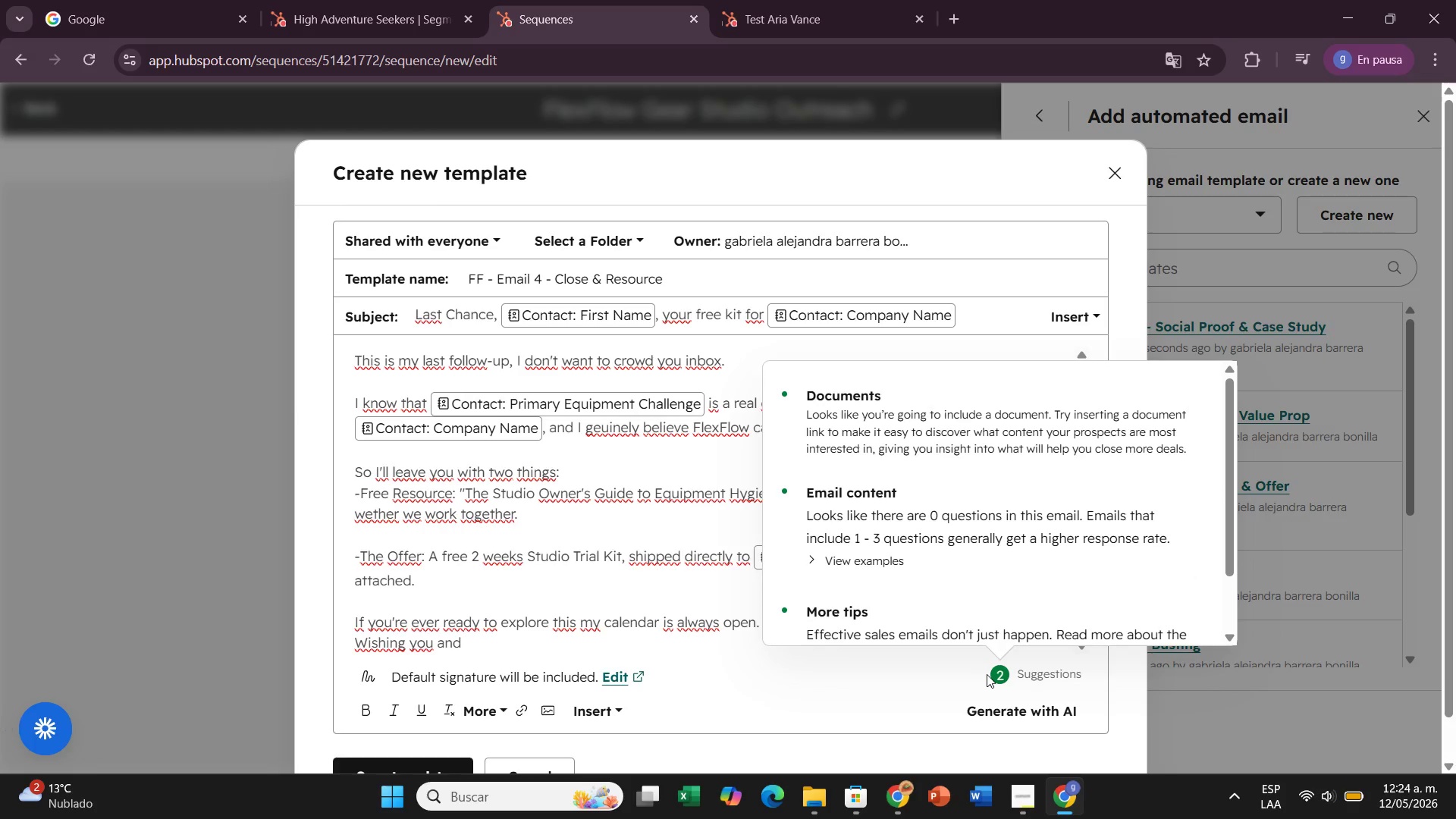 
wait(8.23)
 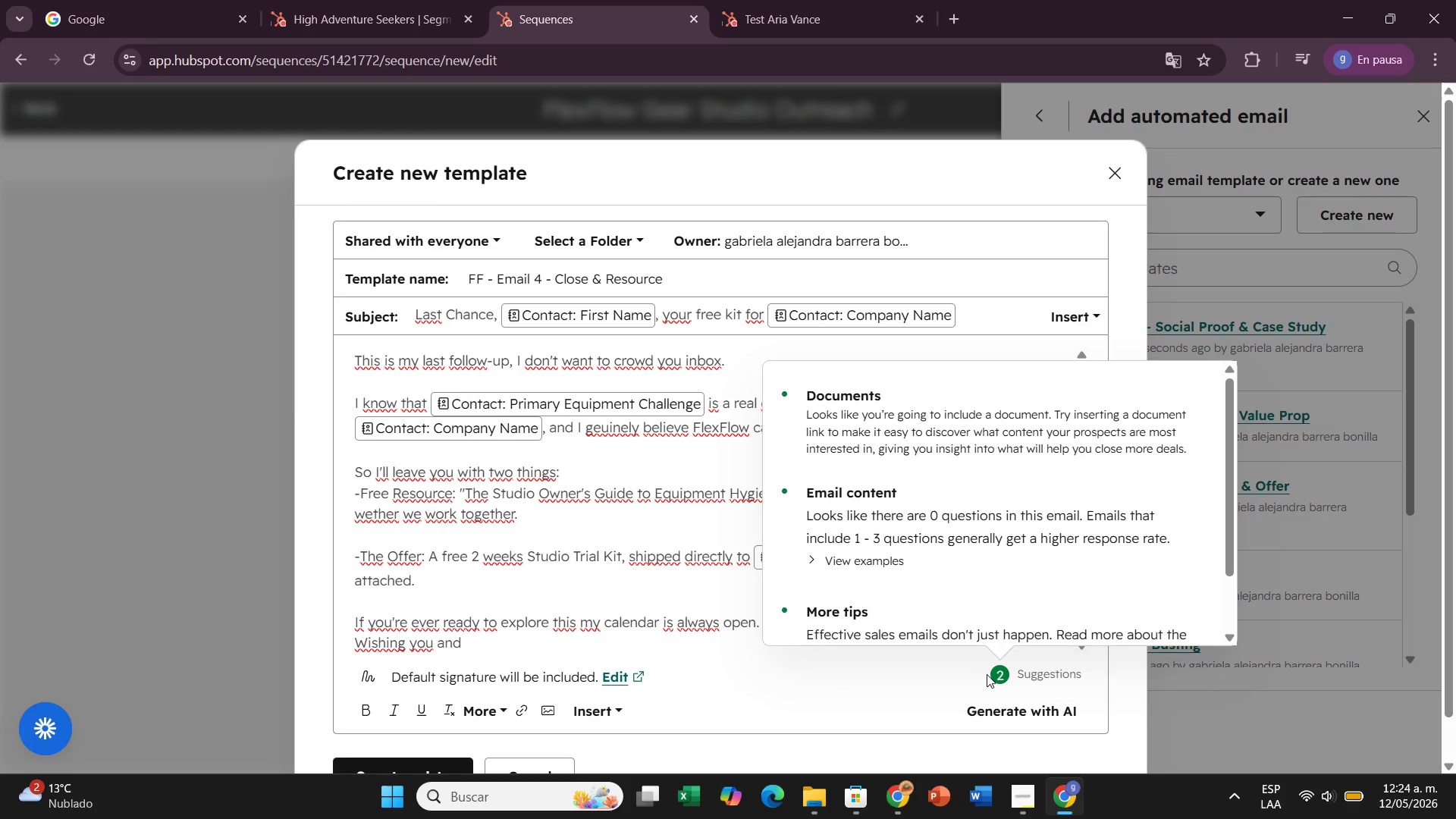 
left_click([971, 681])
 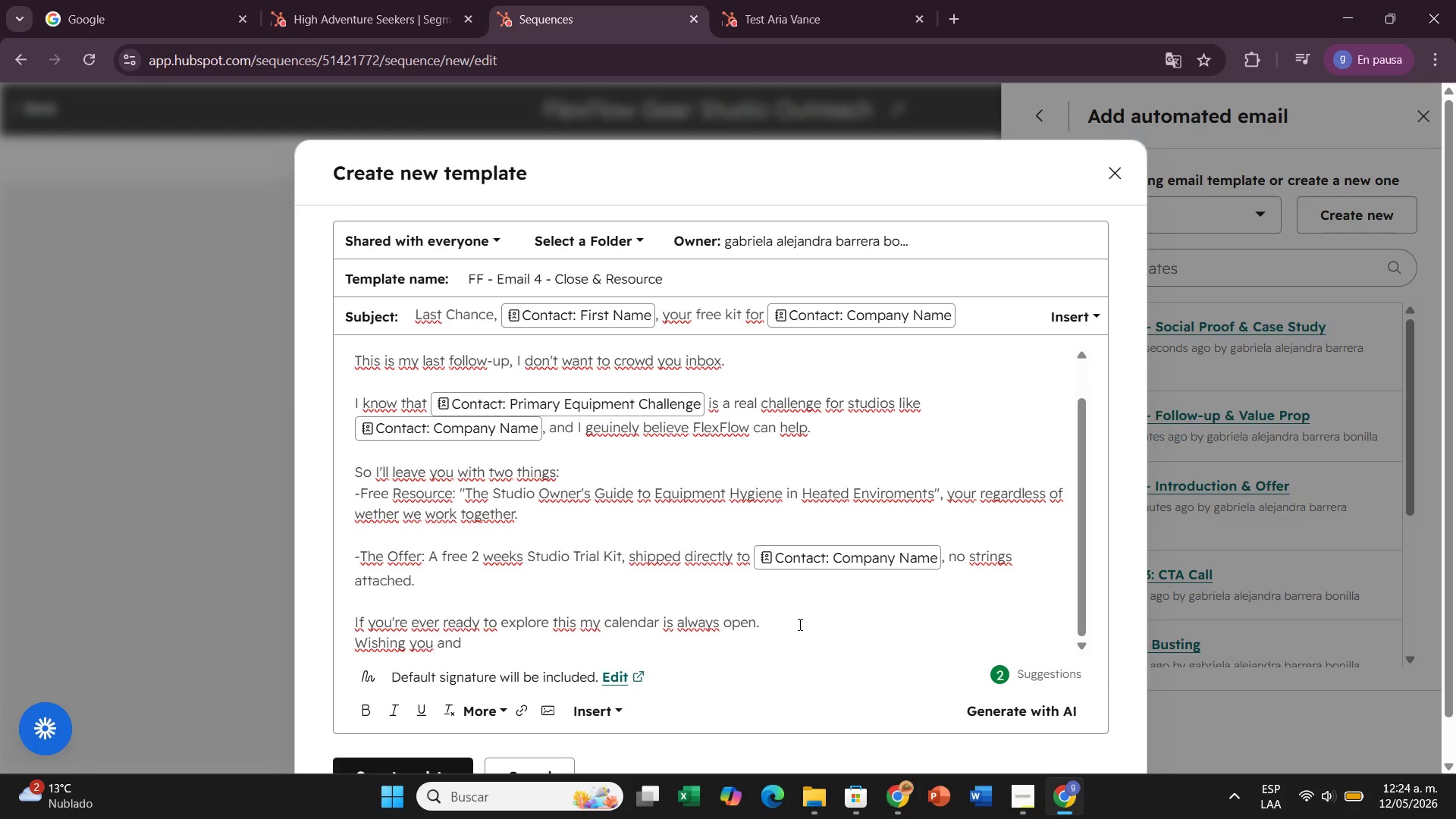 
wait(25.58)
 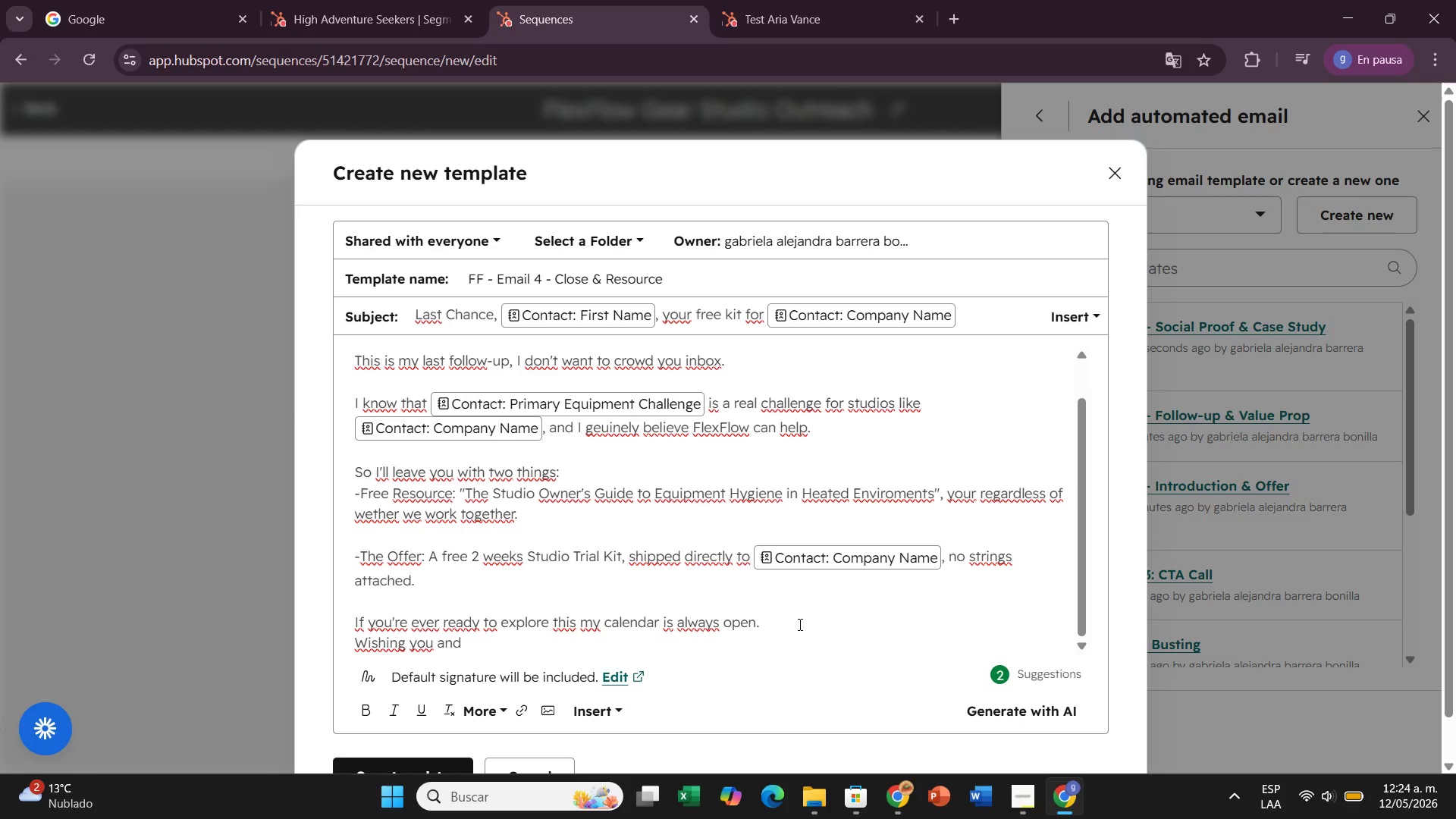 
left_click([477, 642])
 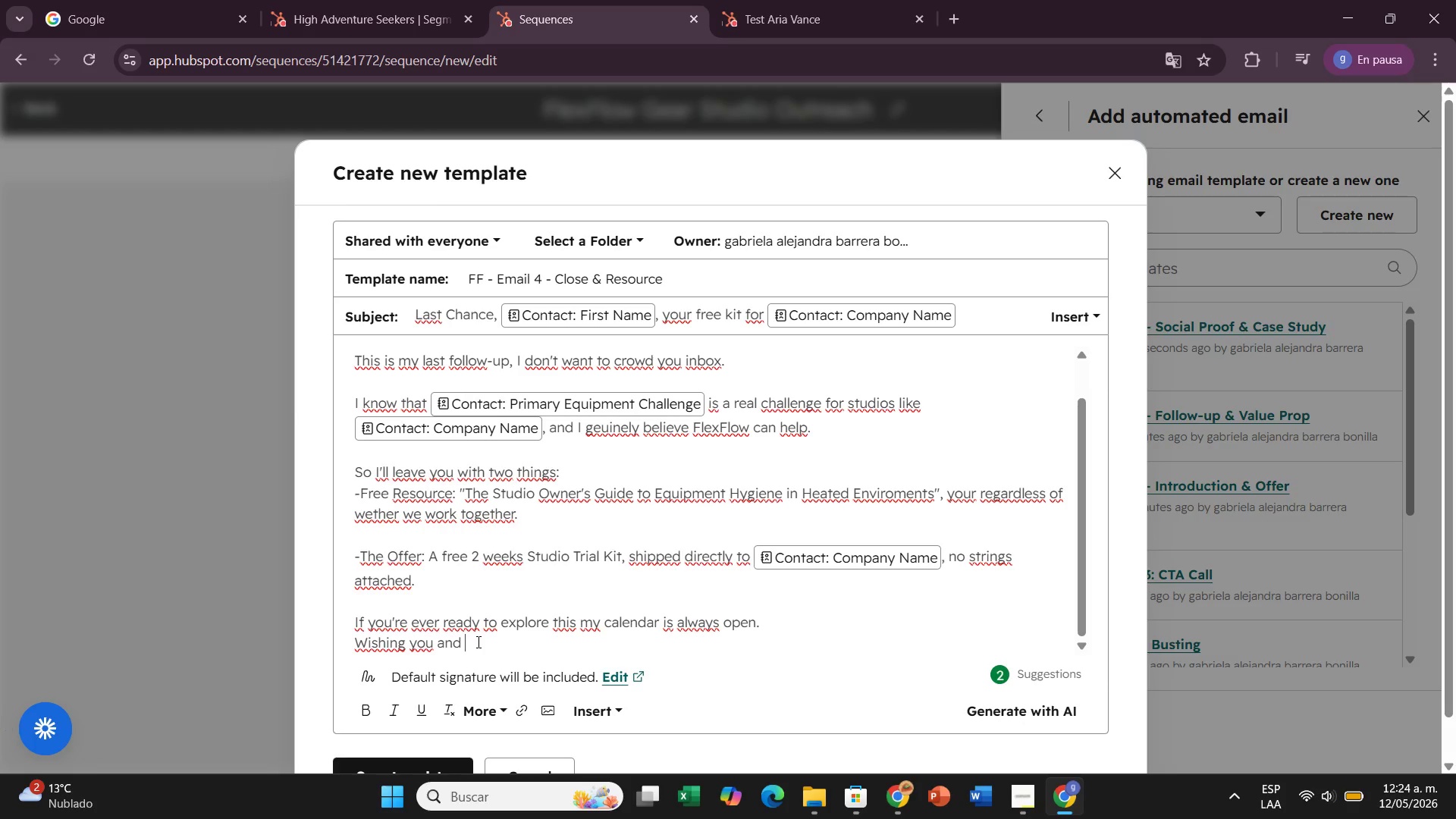 
wait(8.2)
 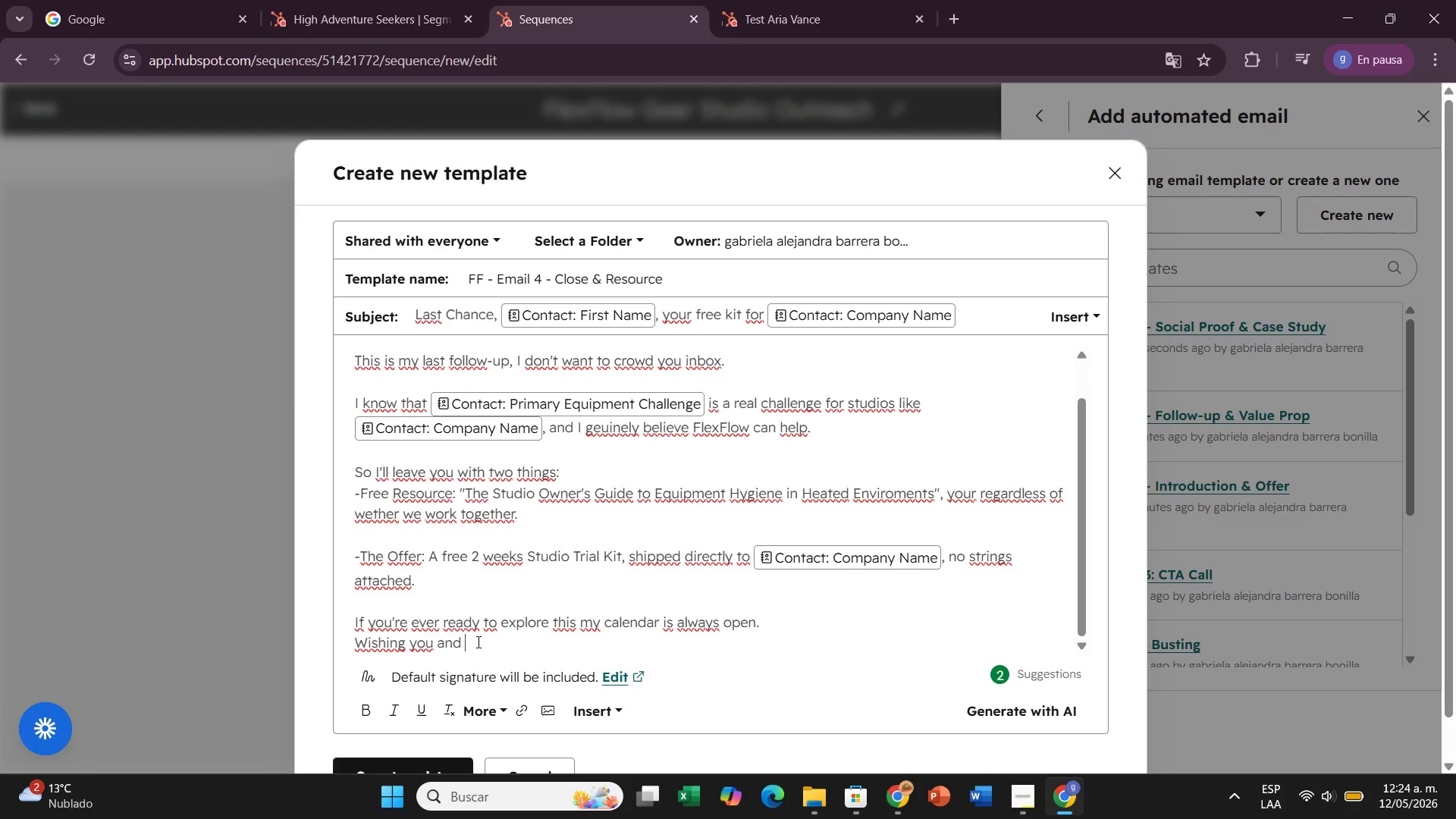 
left_click_drag(start_coordinate=[795, 627], to_coordinate=[383, 610])
 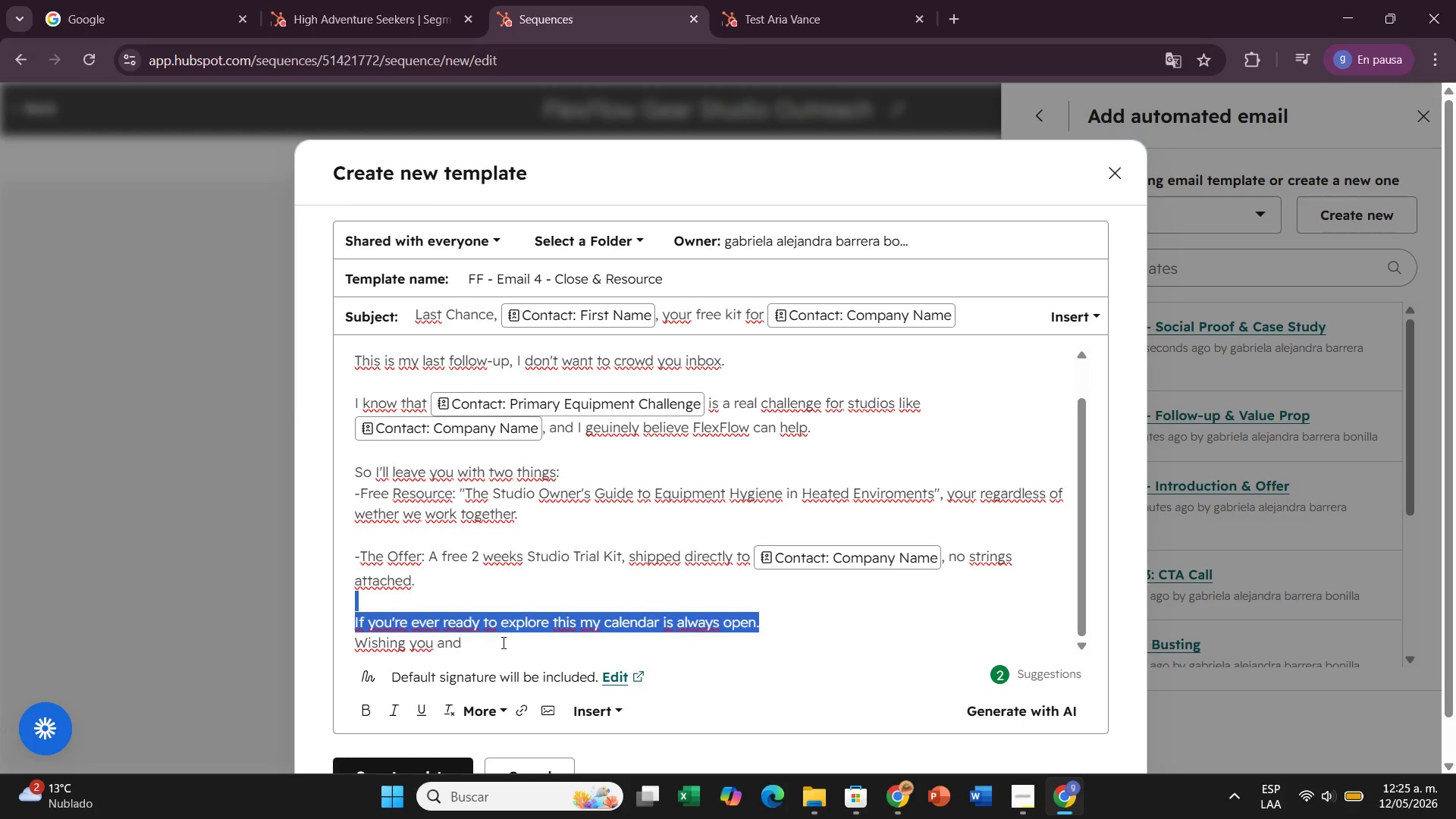 
left_click_drag(start_coordinate=[502, 642], to_coordinate=[331, 614])
 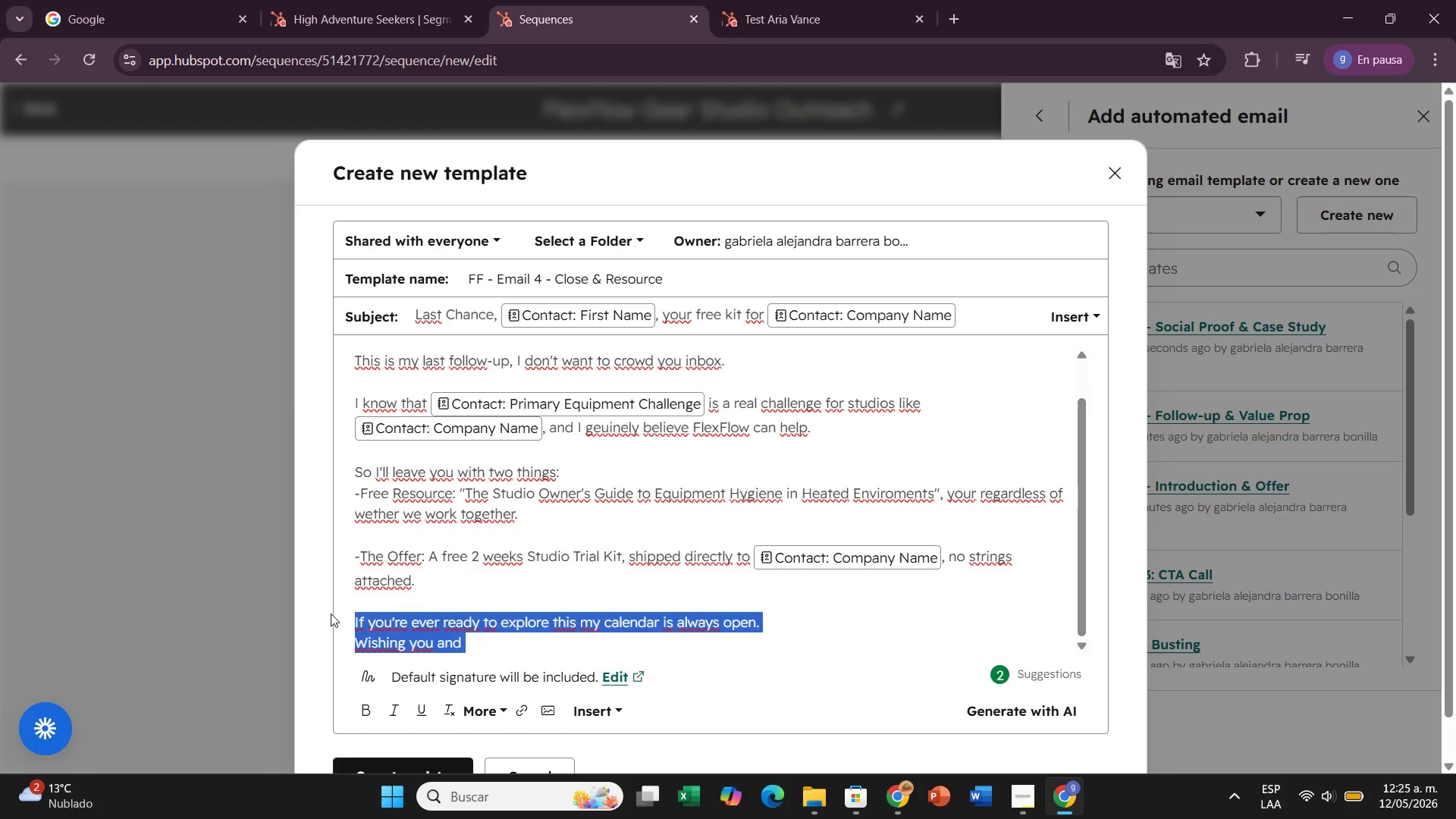 
key(Backspace)
type(Ar )
key(Backspace)
type(e you open to a qi)
key(Backspace)
type(uick 15 minute call this week to see )
 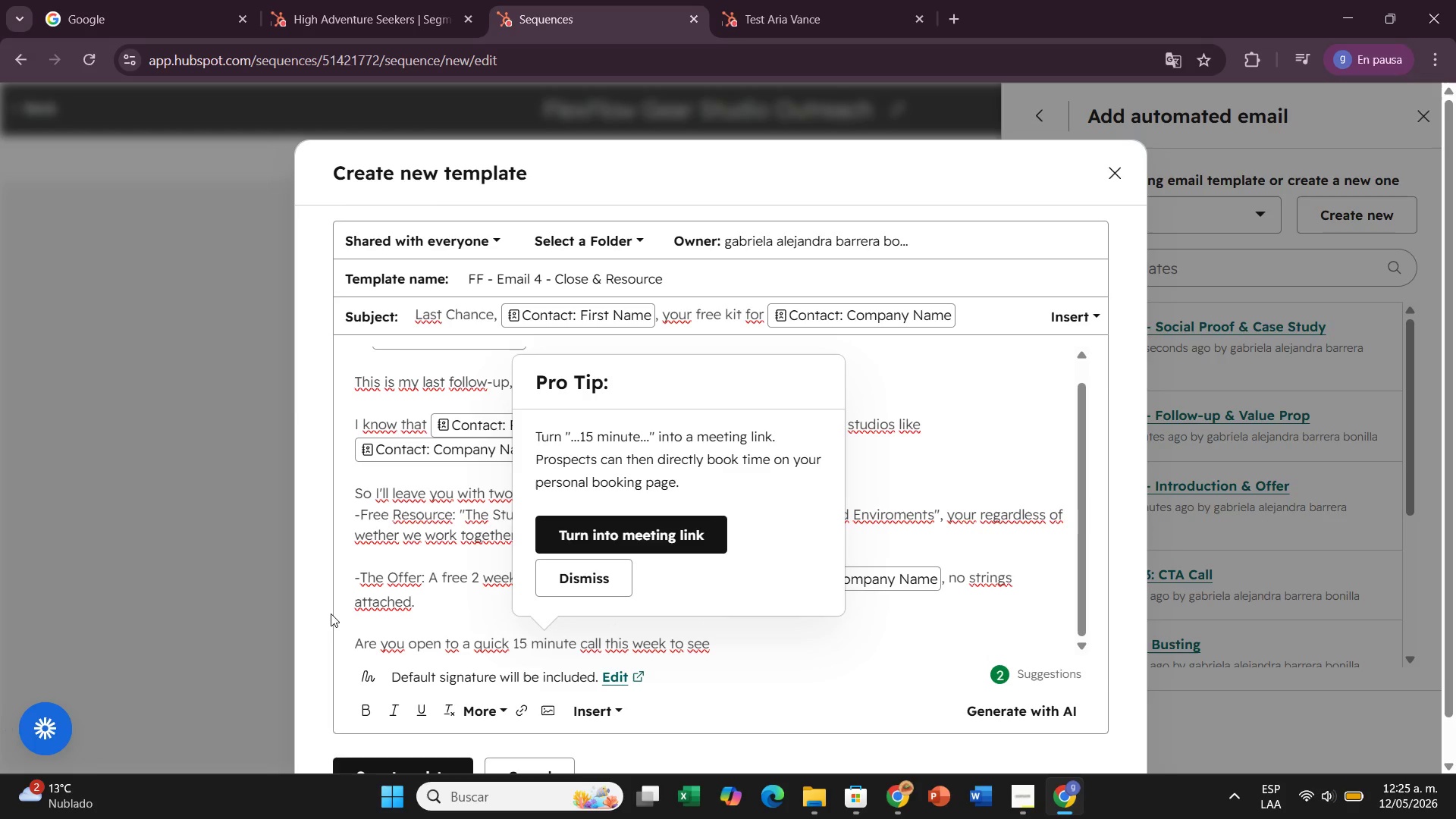 
type(if )
 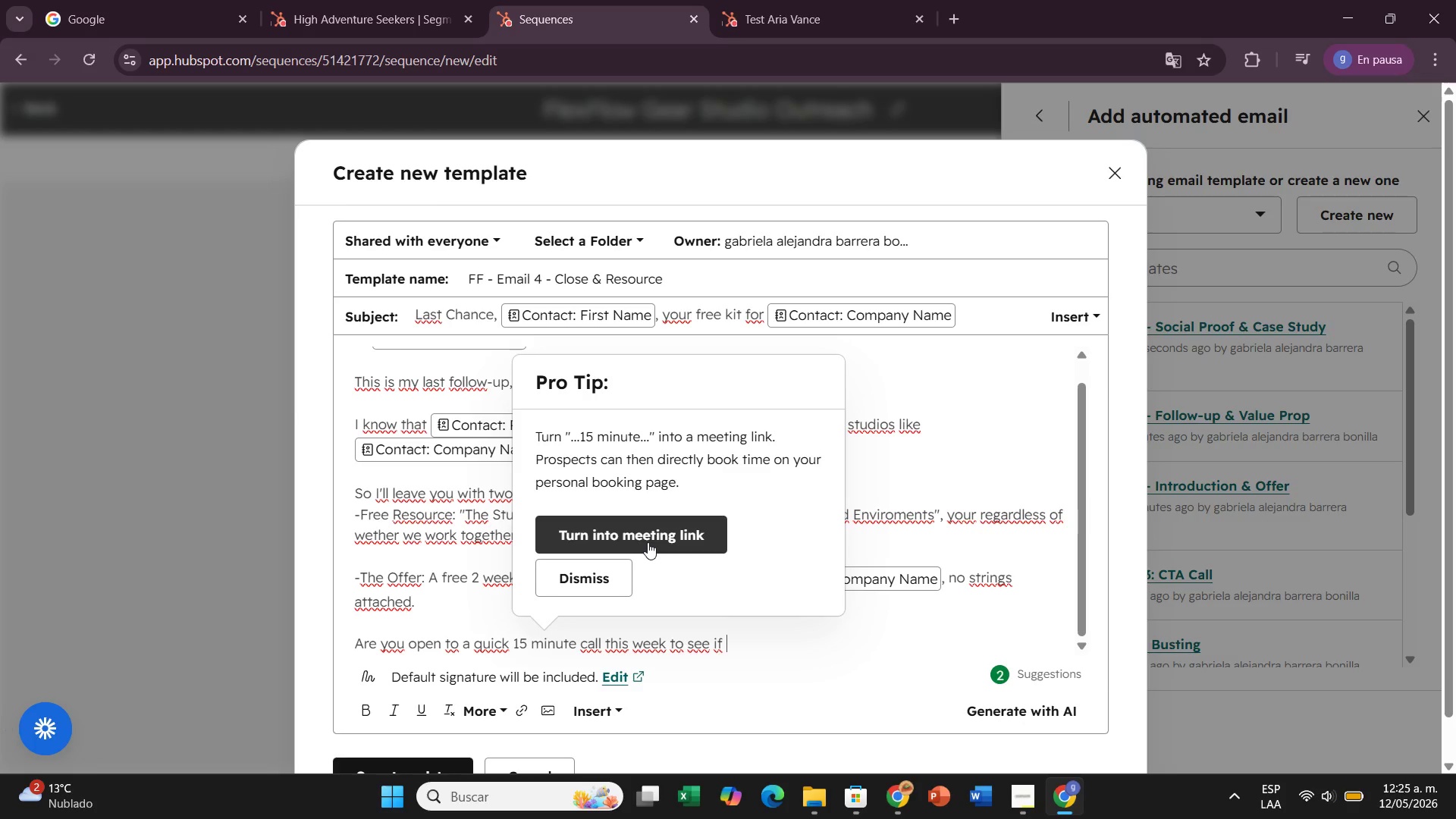 
wait(5.64)
 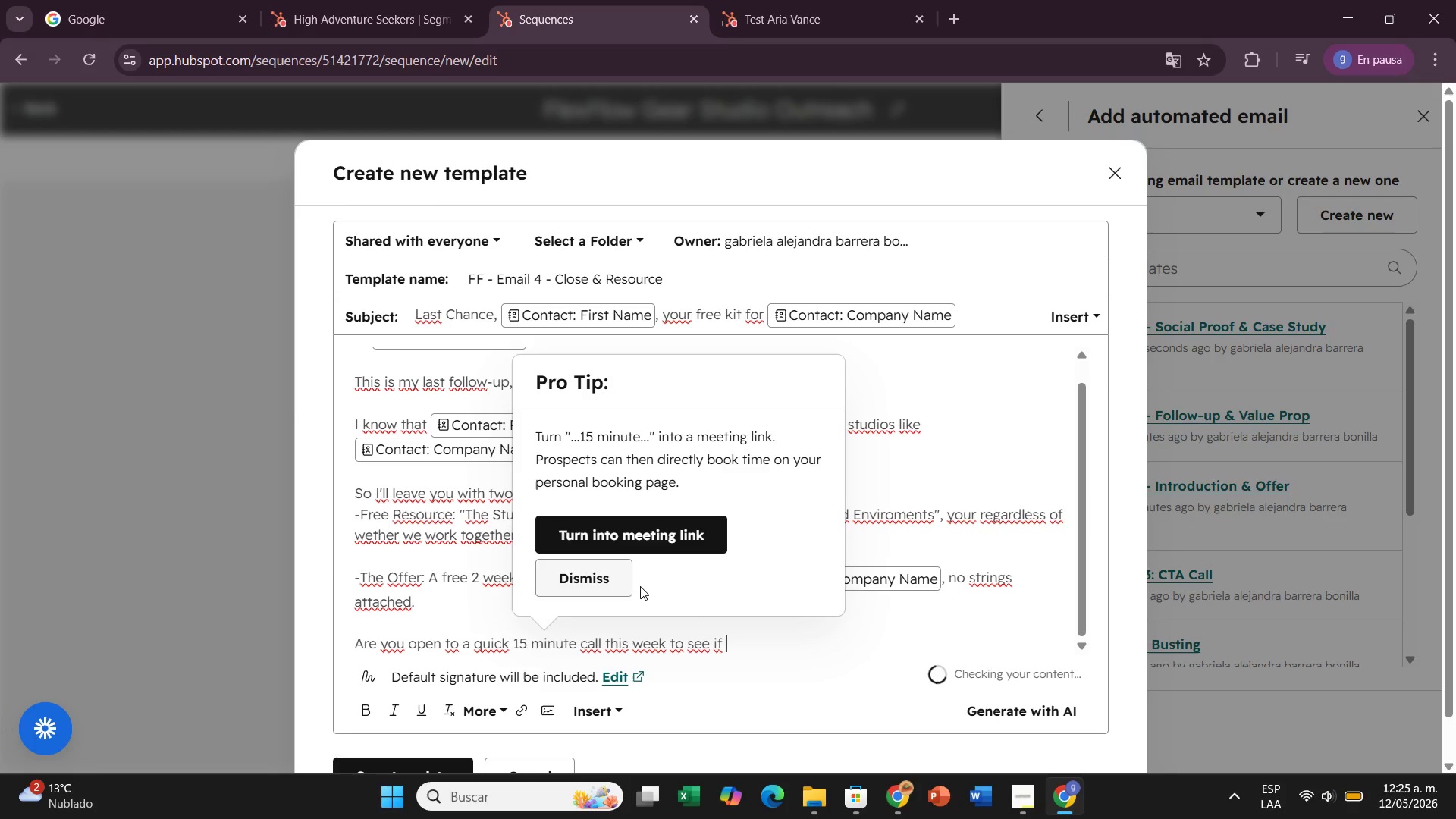 
left_click([648, 542])
 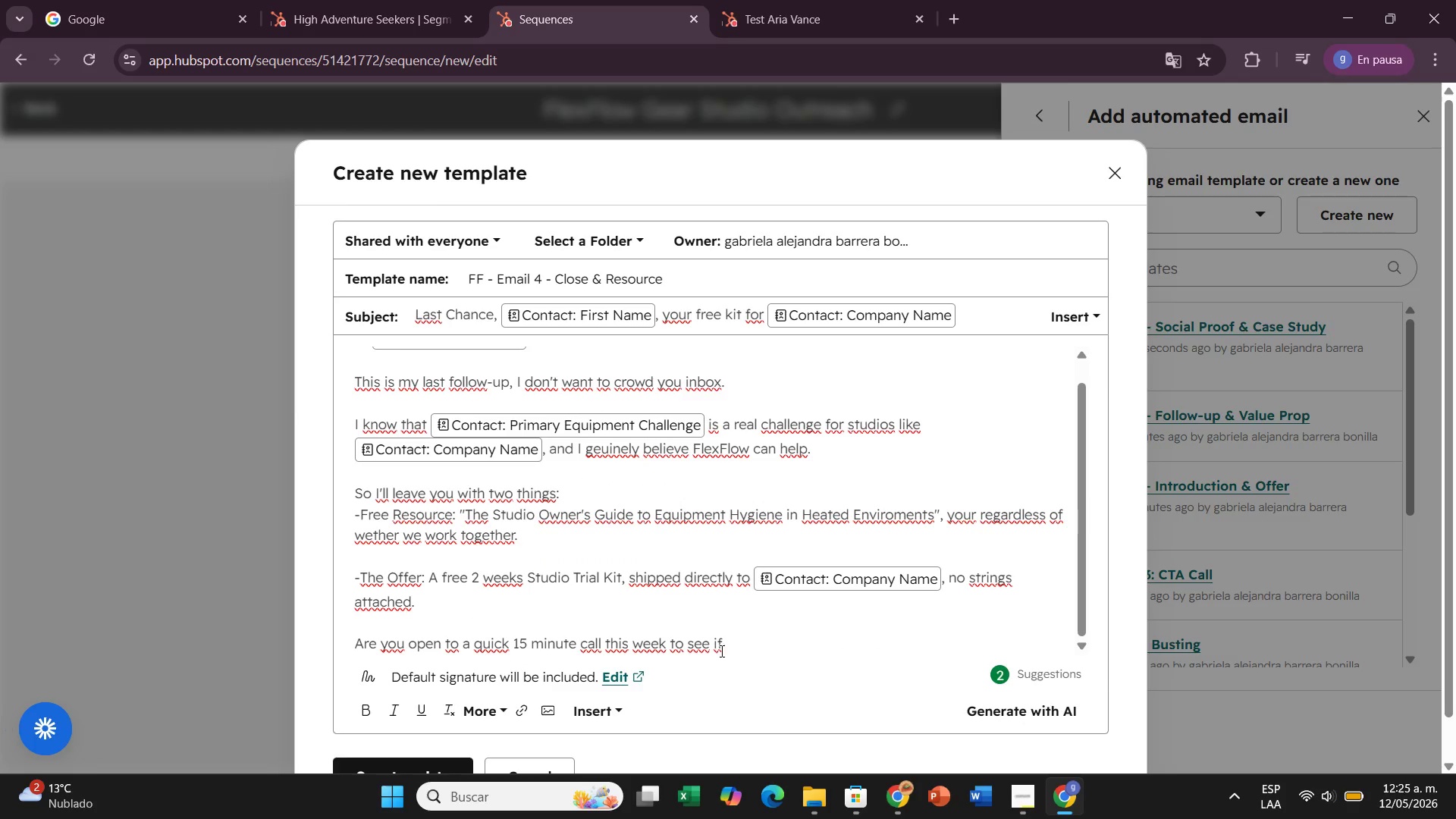 
left_click([750, 651])
 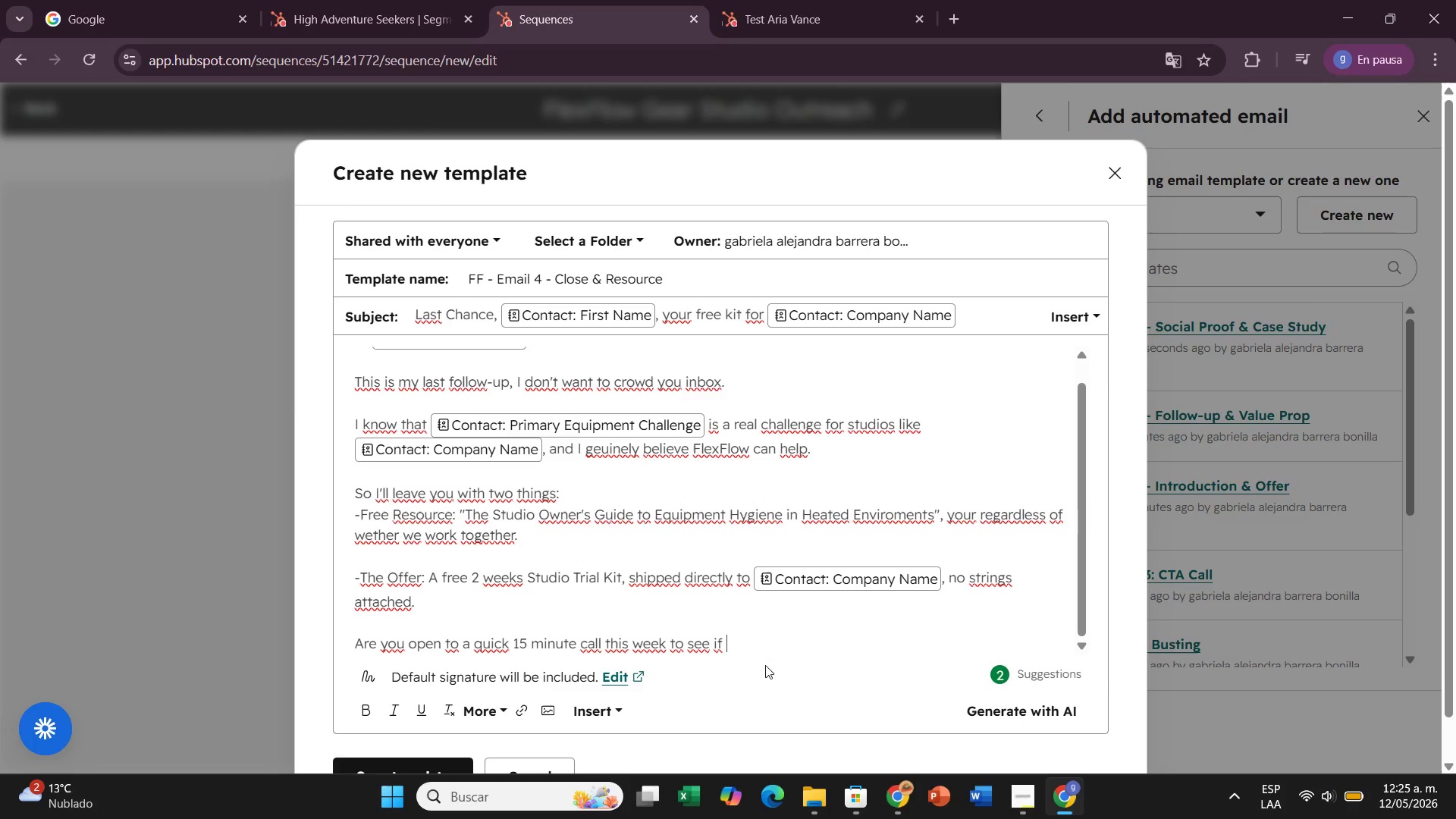 
left_click([615, 717])
 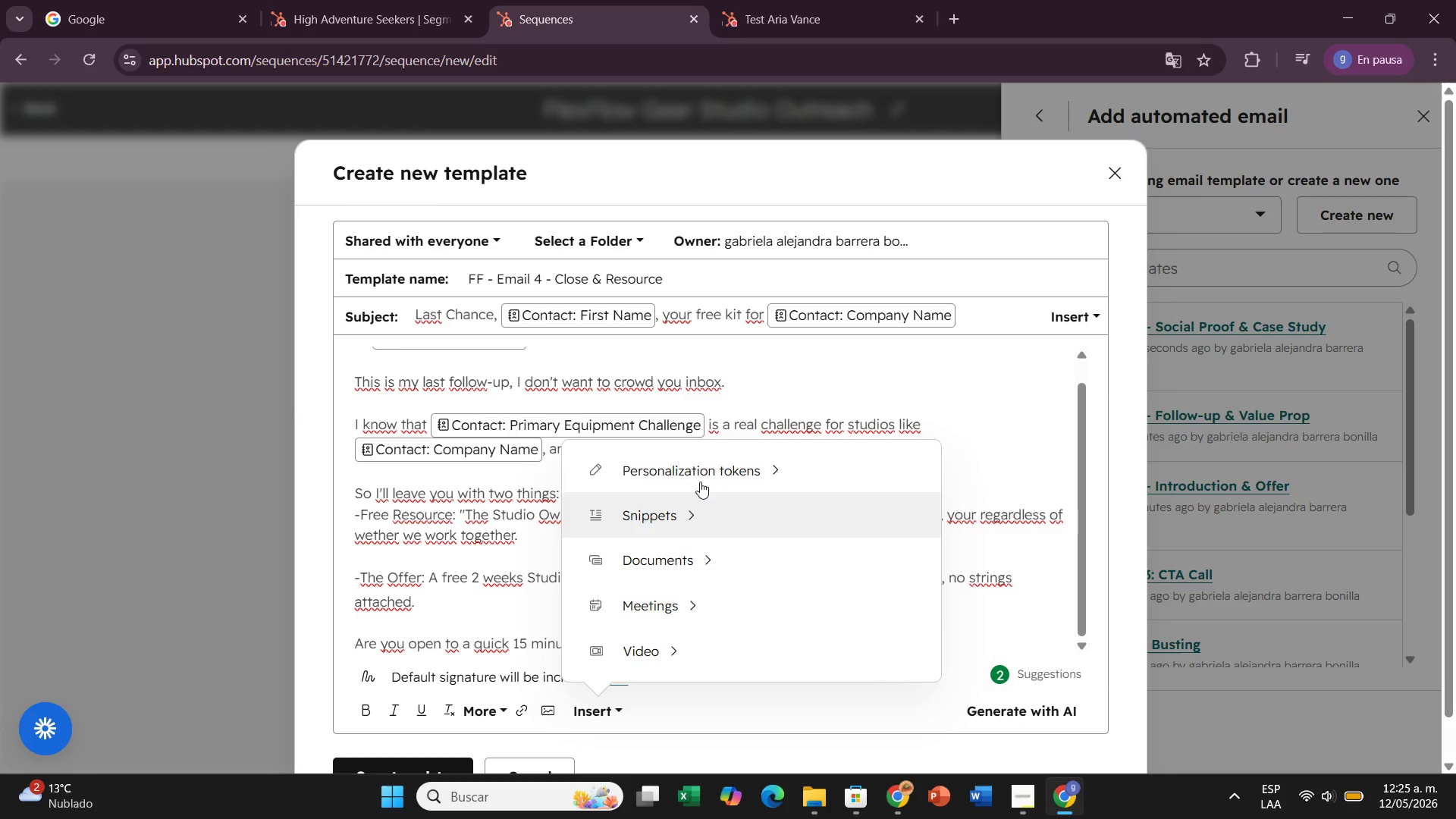 
left_click([700, 482])
 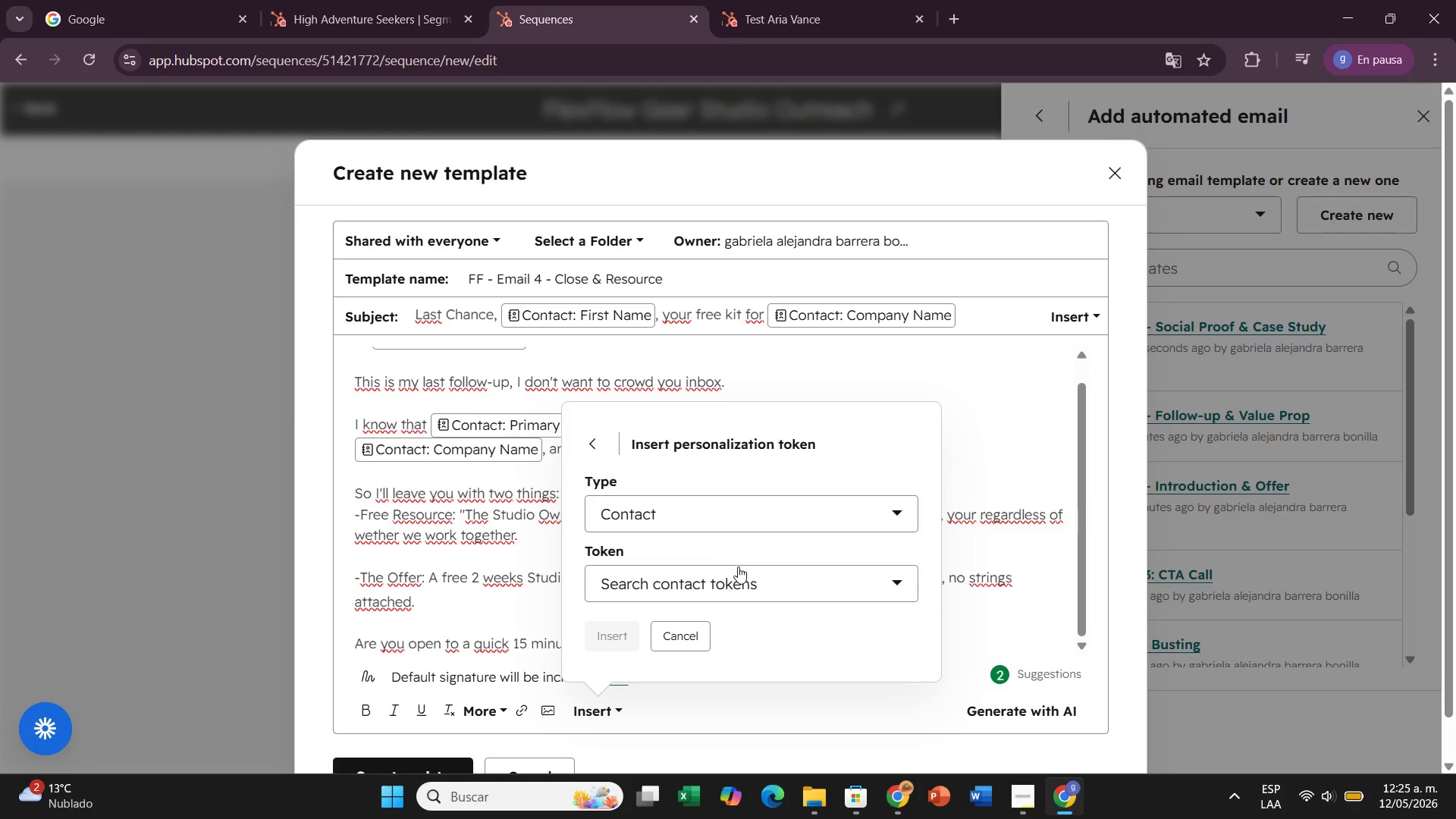 
left_click([738, 579])
 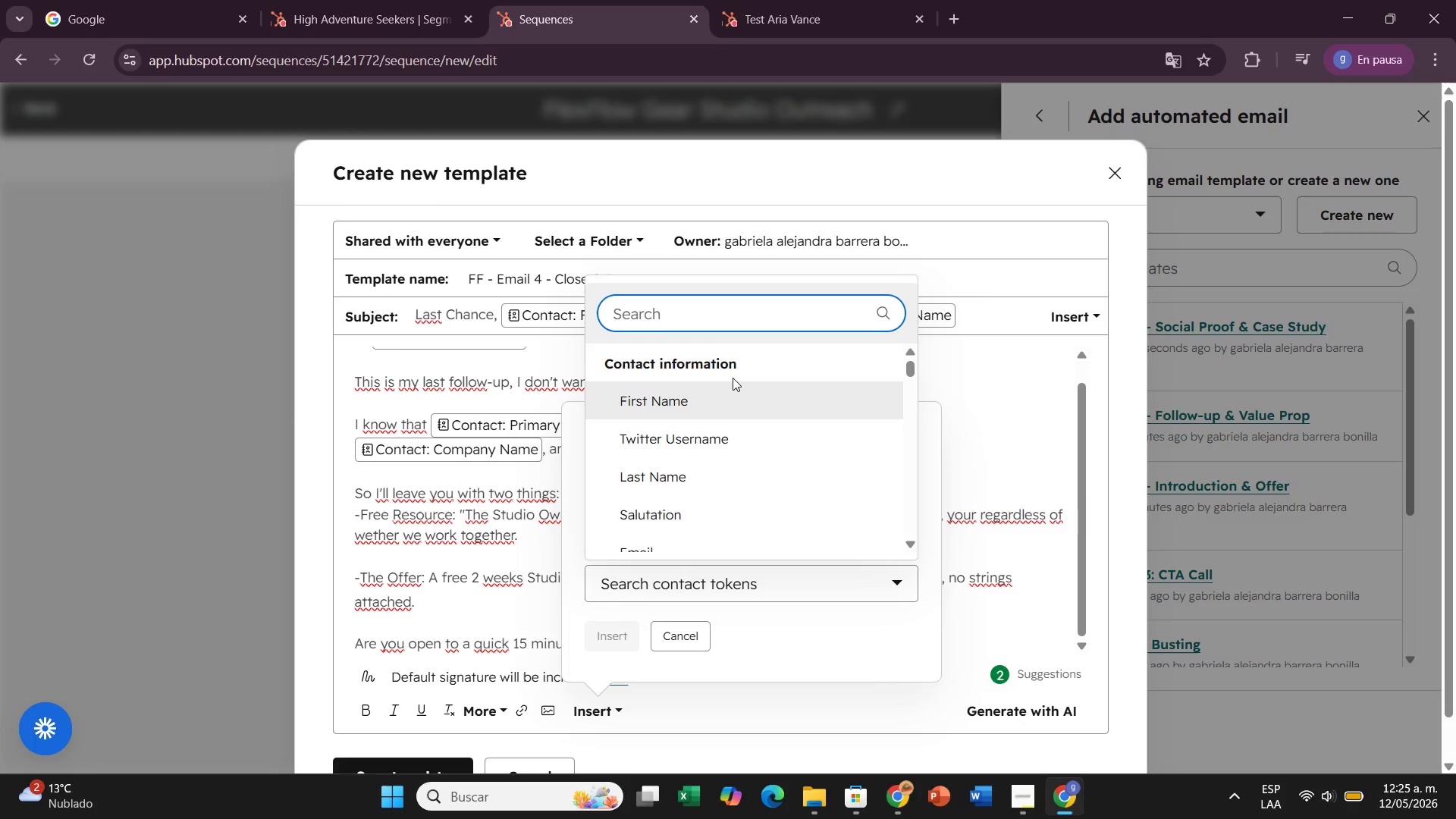 
left_click([694, 304])
 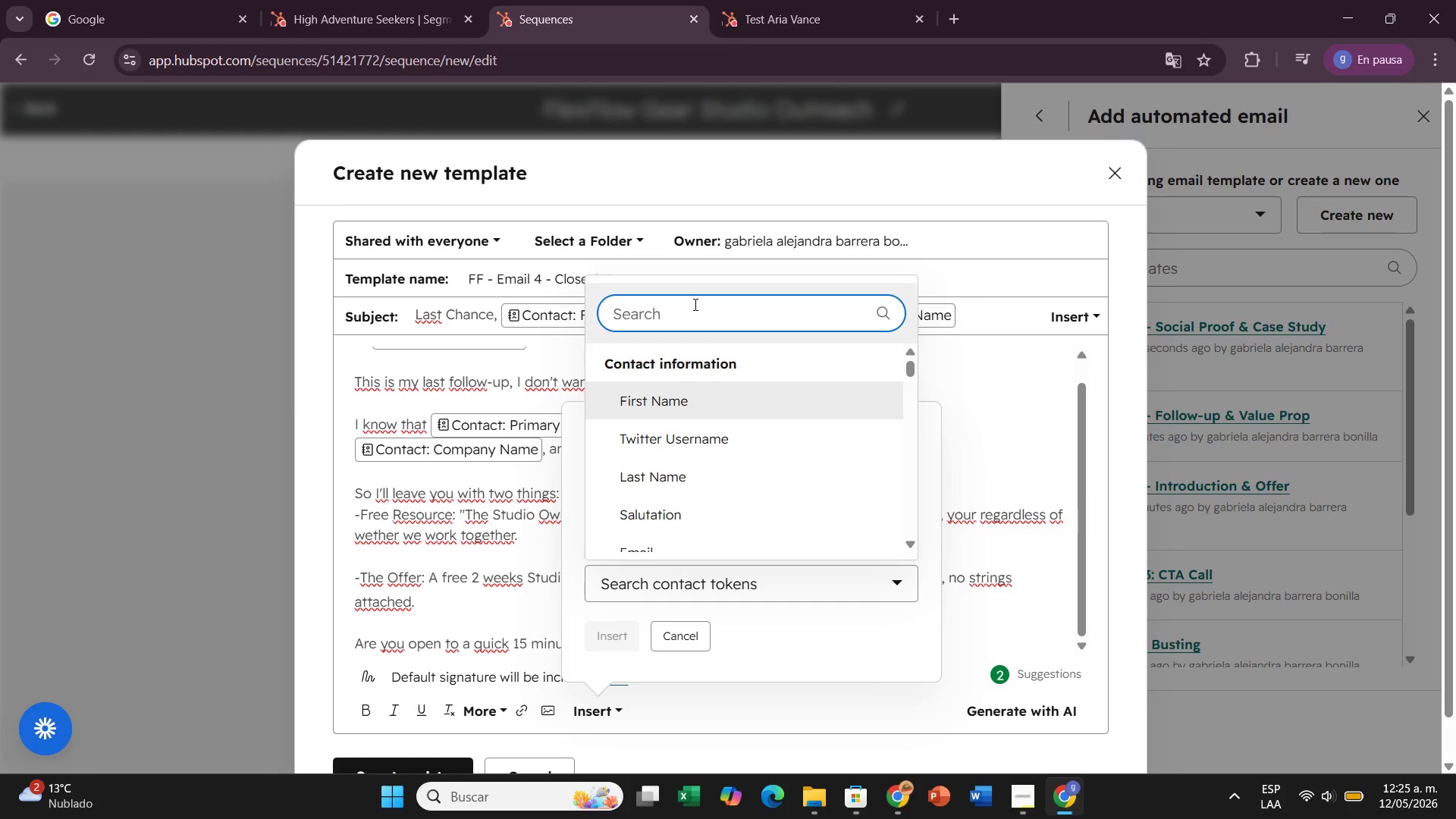 
type(com)
 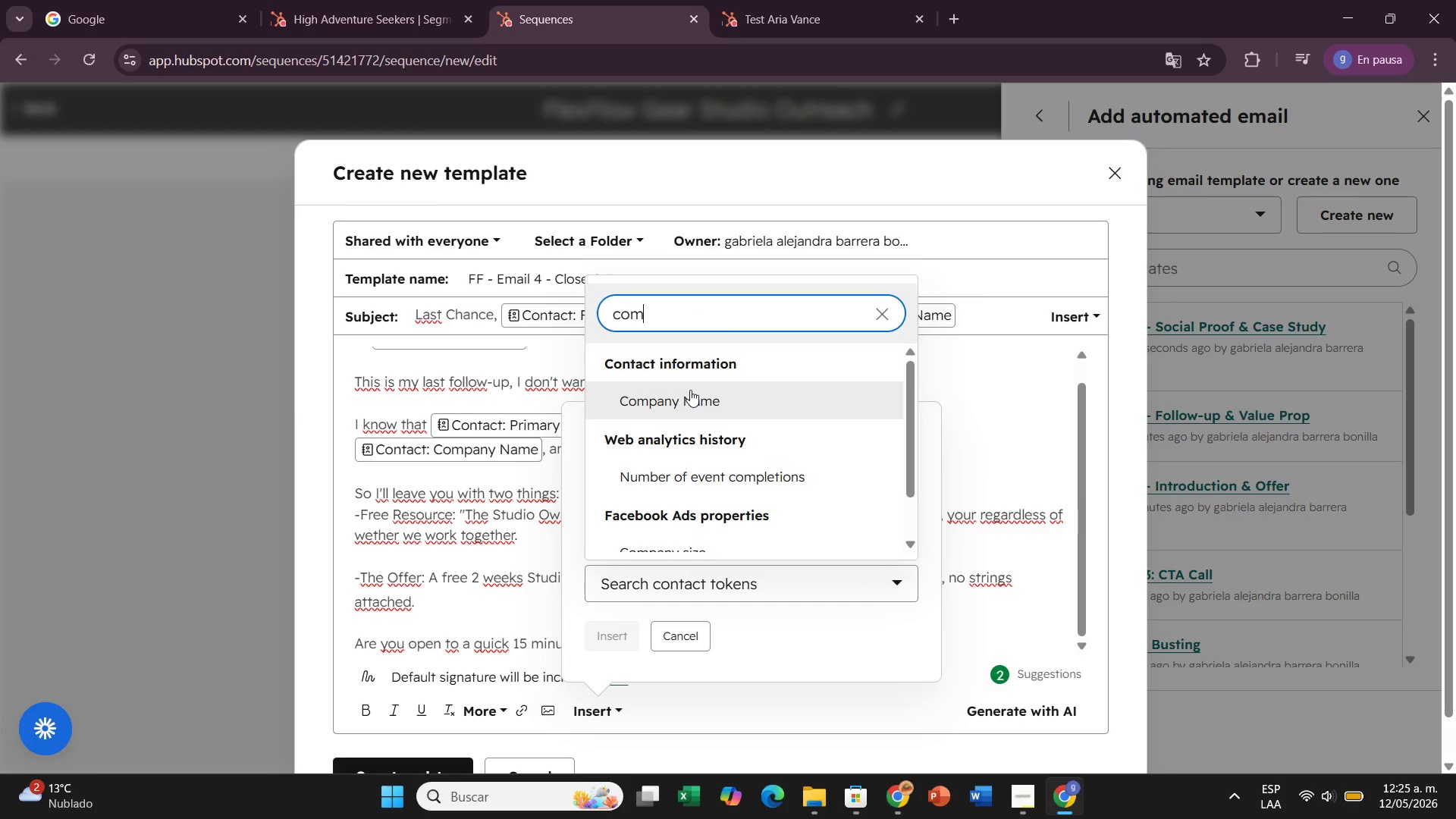 
double_click([690, 390])
 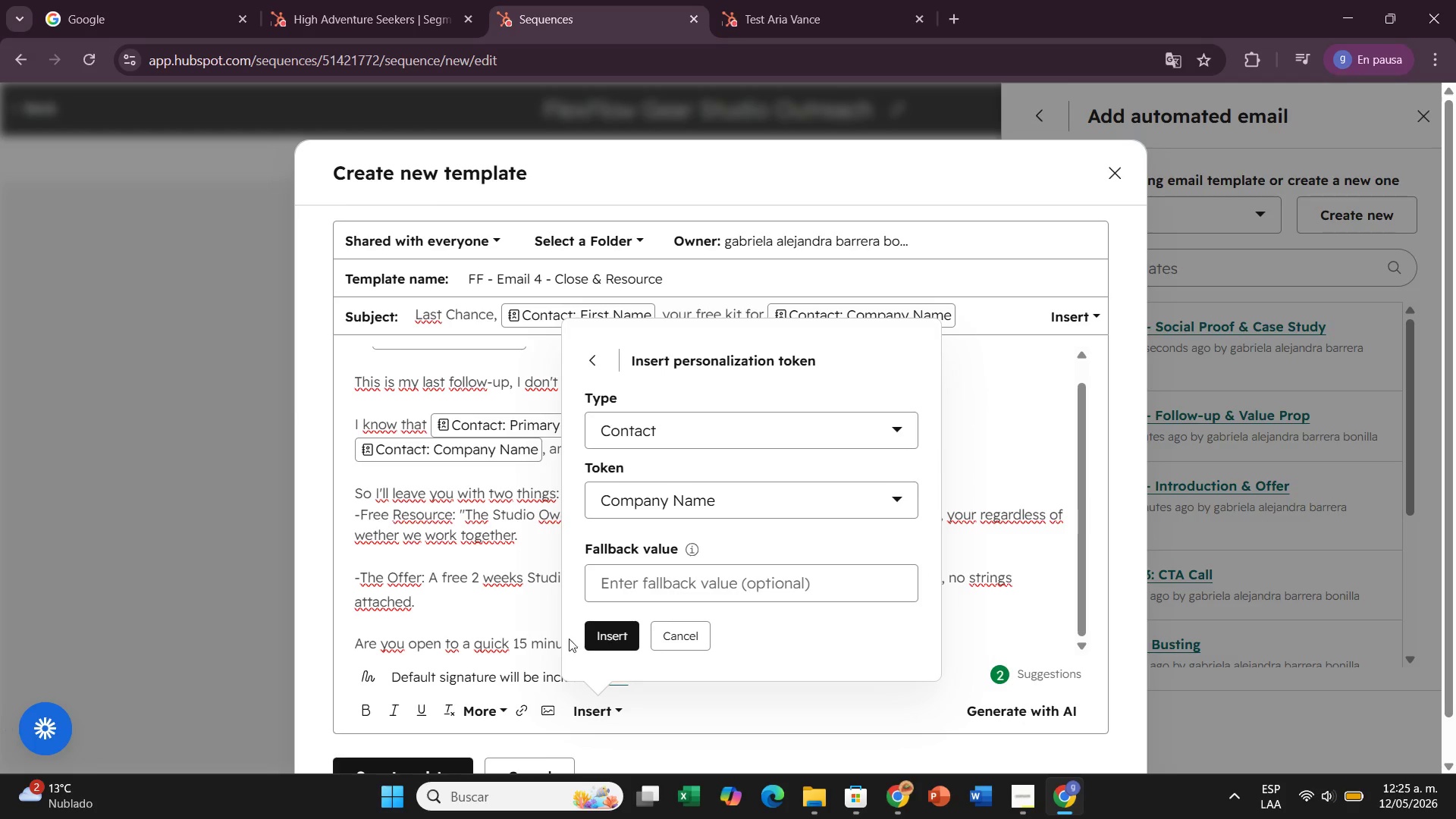 
left_click([587, 644])
 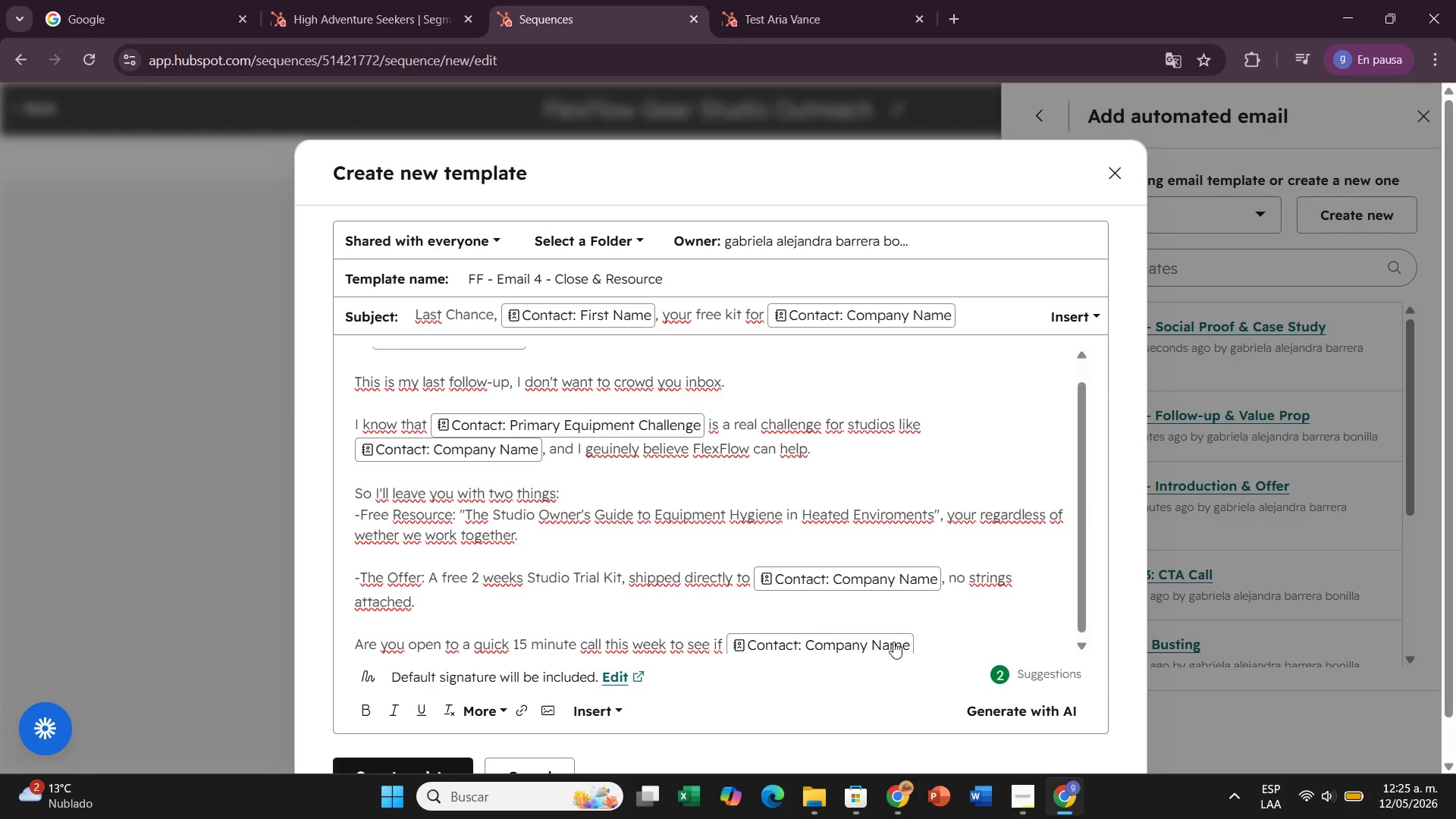 
wait(5.41)
 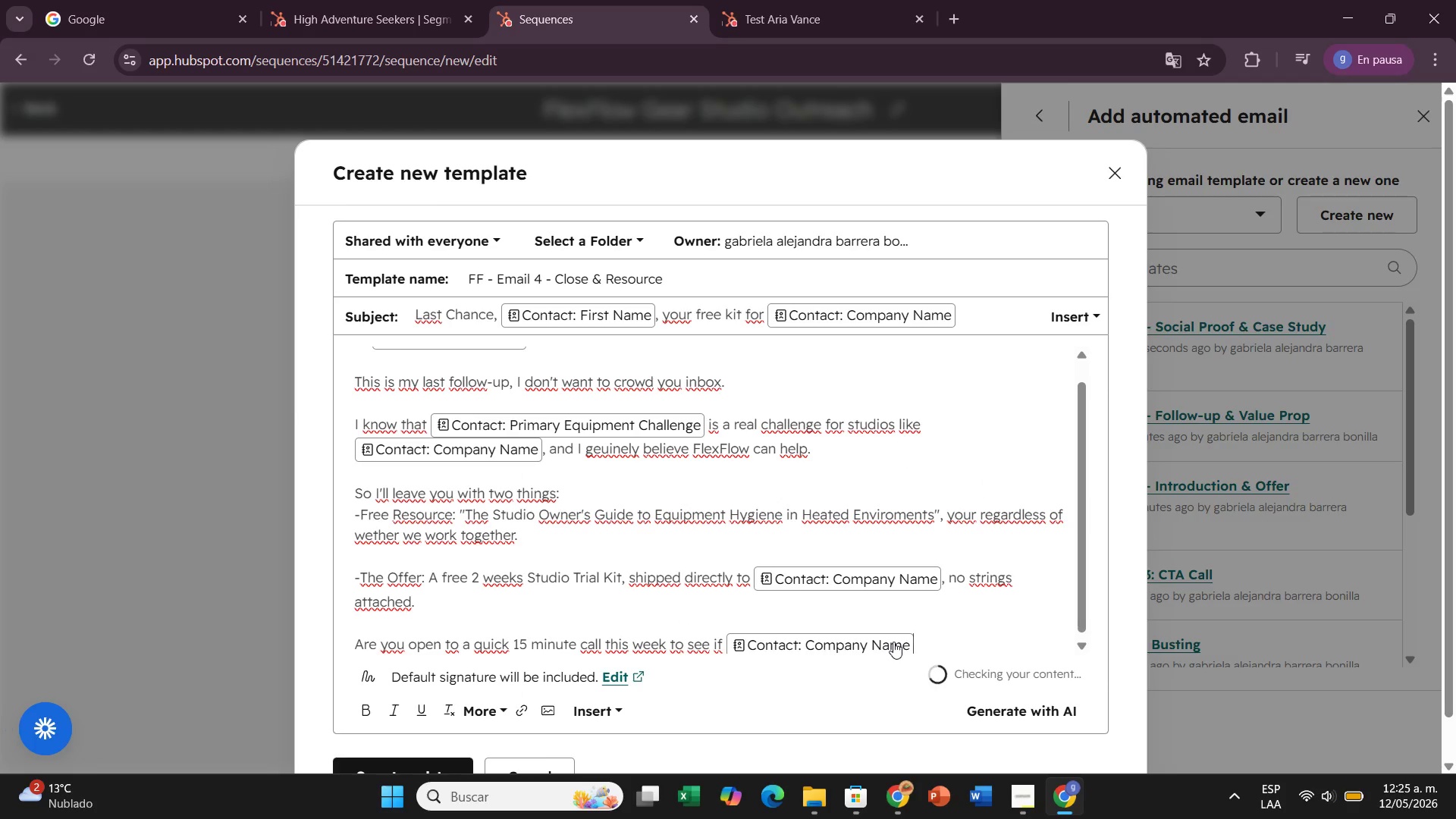 
type(is)
key(Backspace)
key(Backspace)
type( is a good fit for tt)
key(Backspace)
type(he trial)
key(Backspace)
key(Backspace)
key(Backspace)
key(Backspace)
key(Backspace)
type(Trial Kit{)
 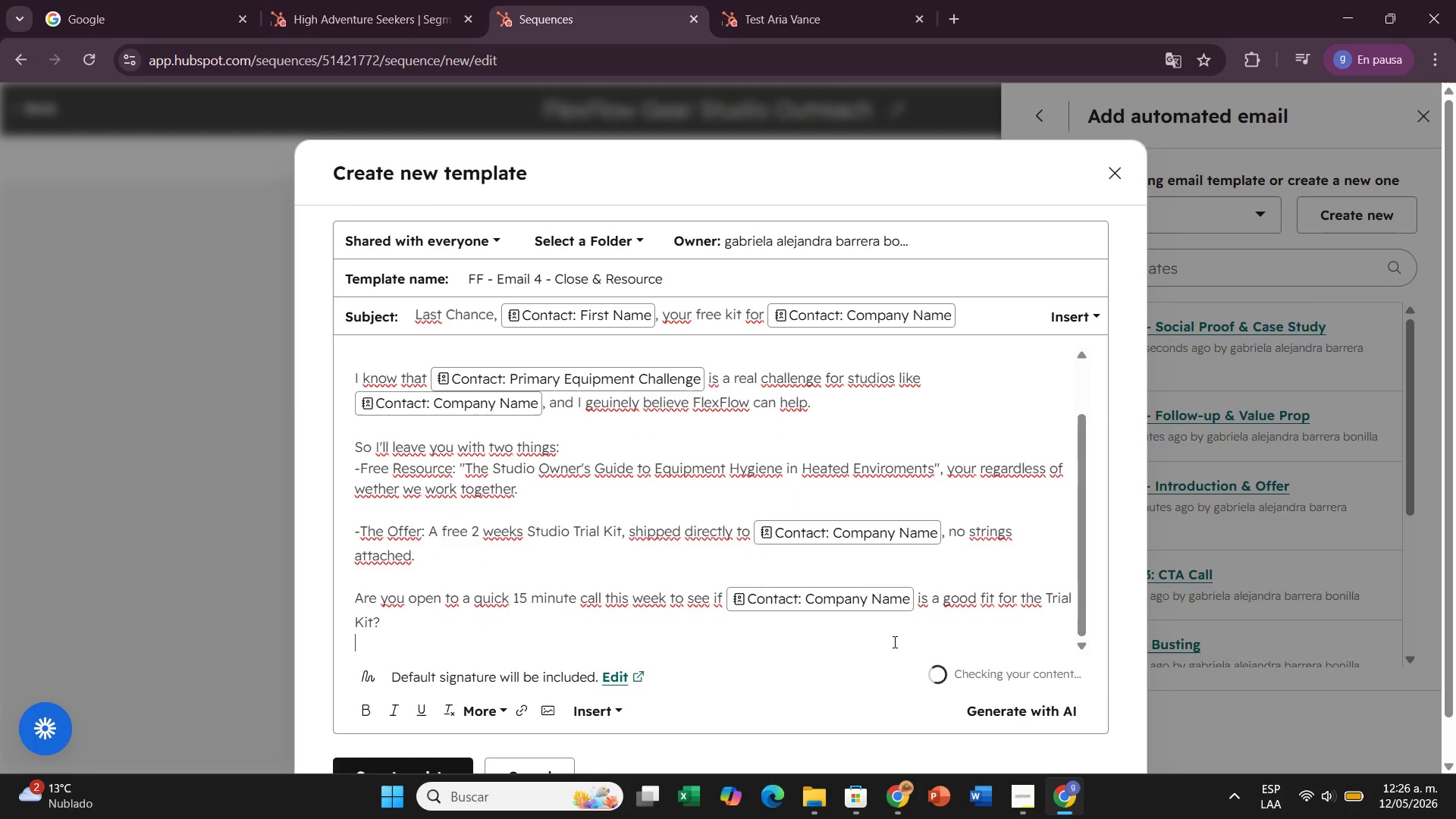 
 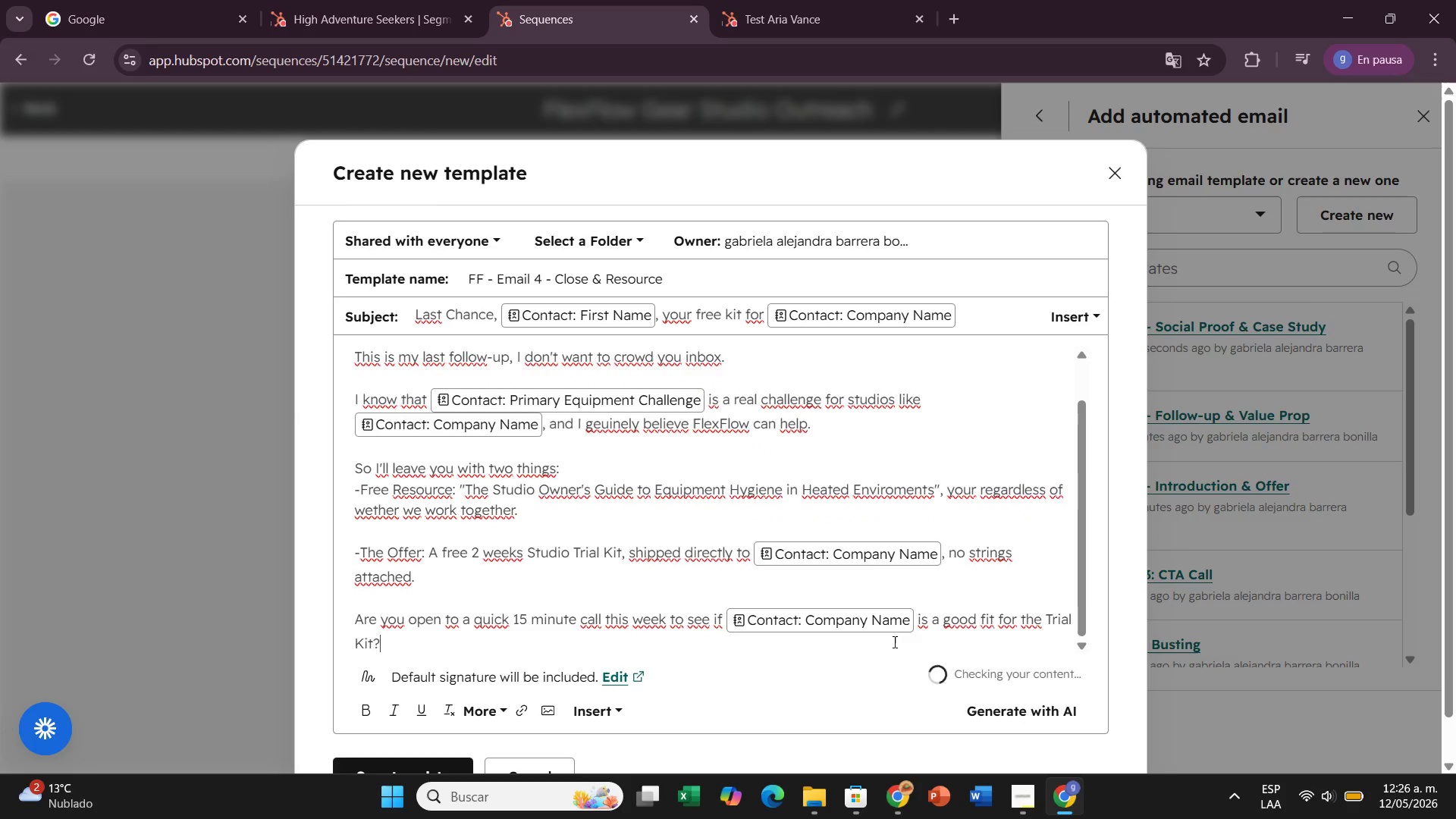 
key(Enter)
 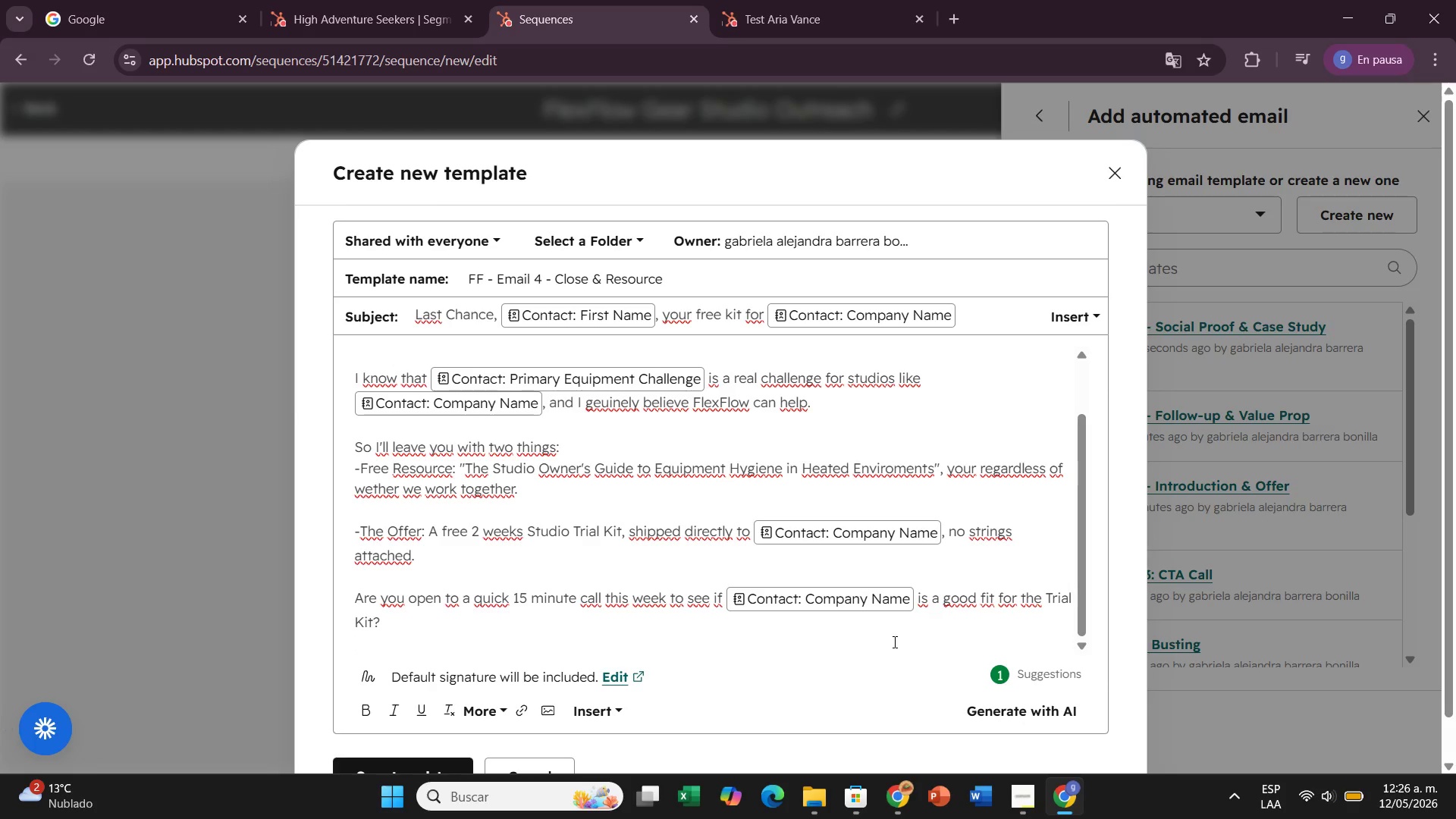 
wait(6.42)
 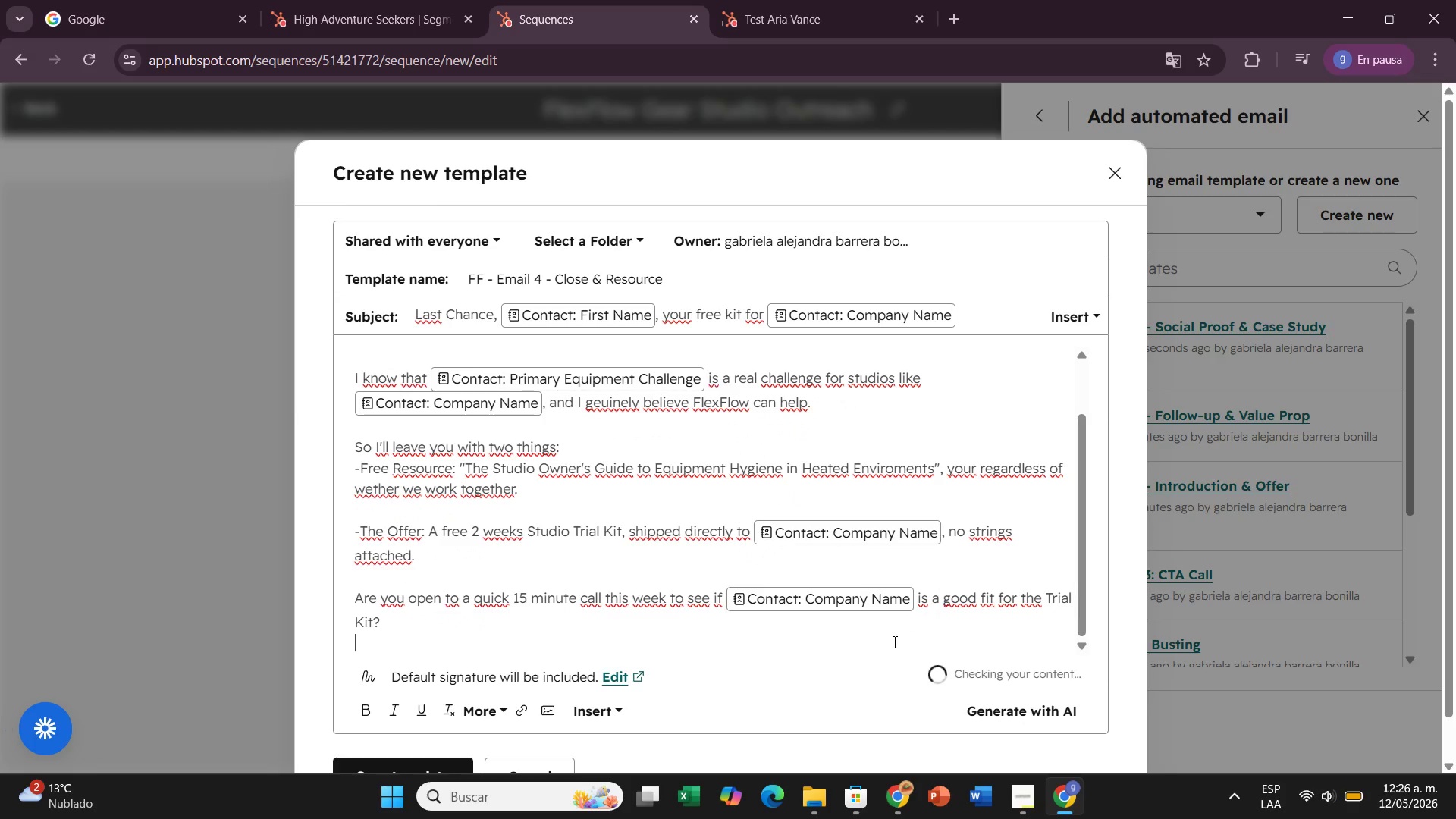 
key(Enter)
 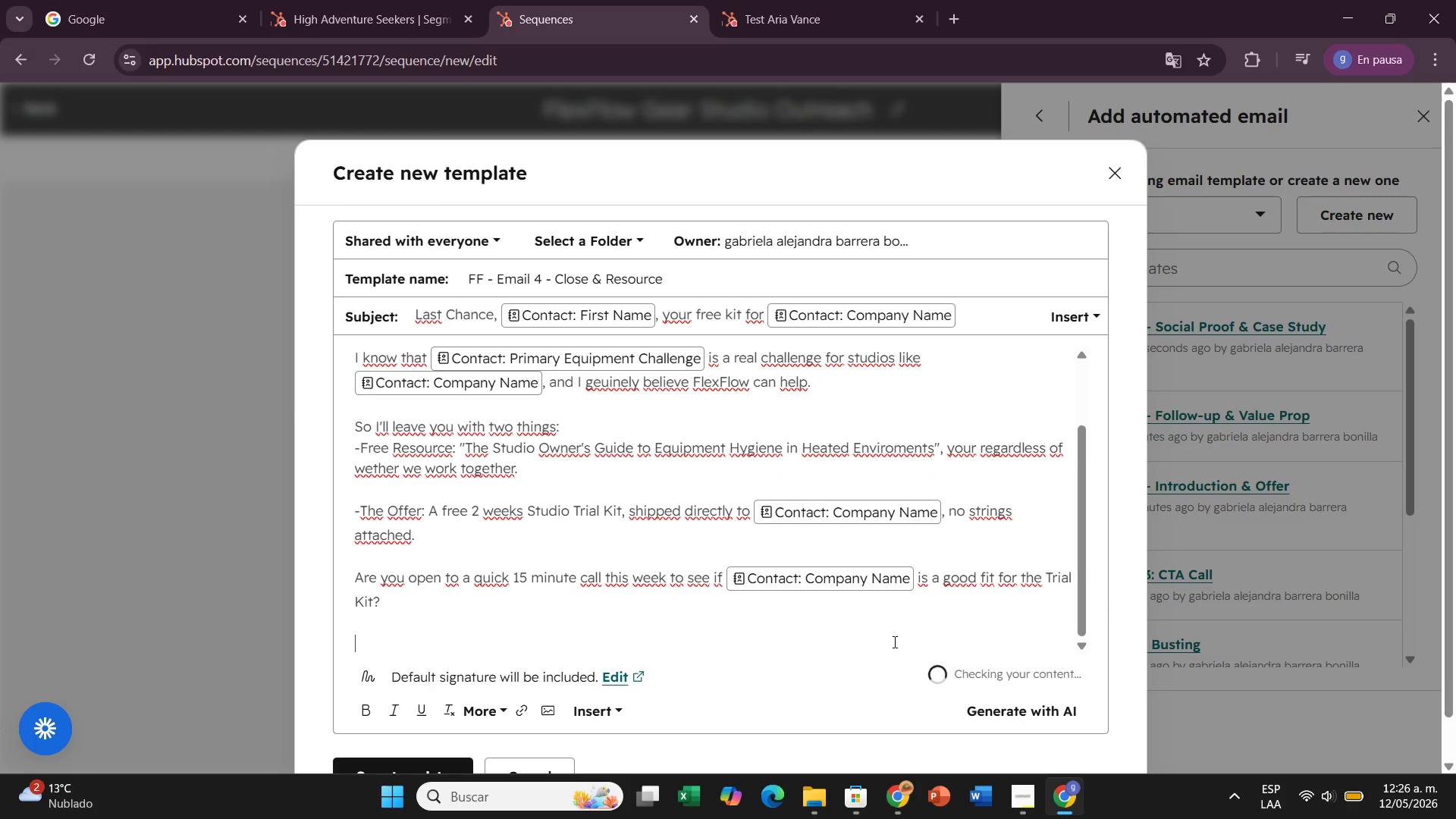 
type(Best,)
 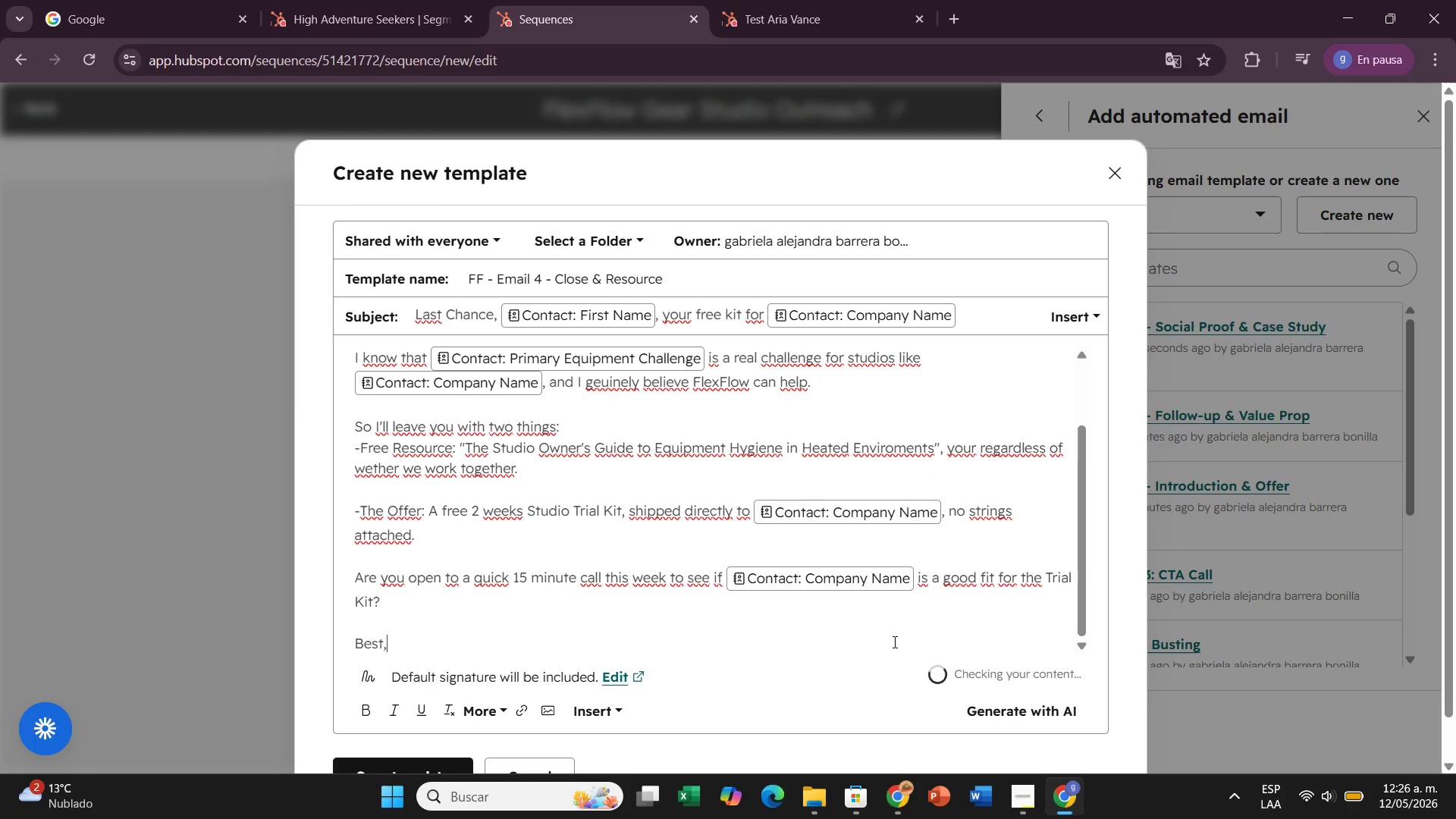 
key(Enter)
 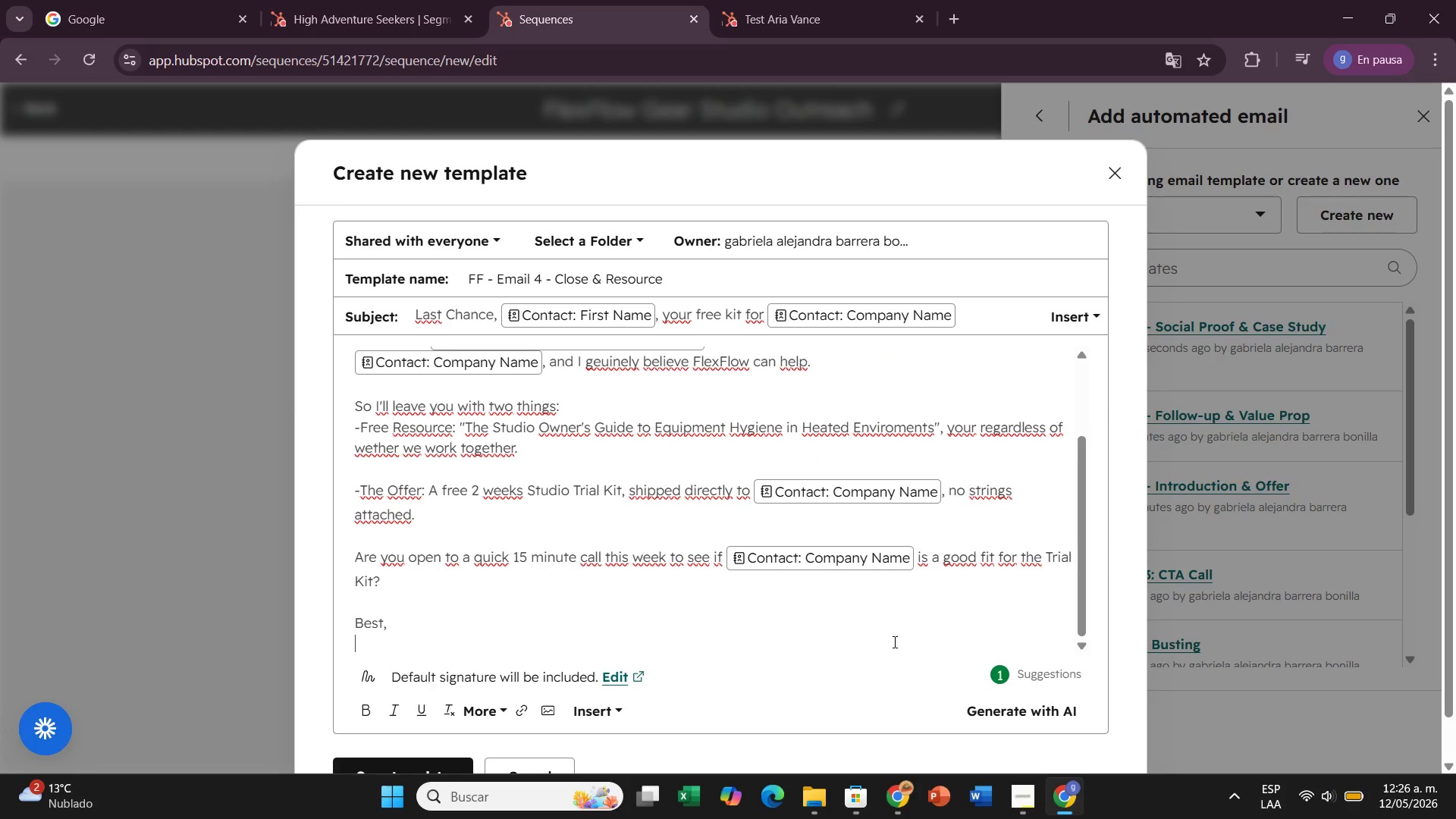 
type(FlexFlow Gear)
 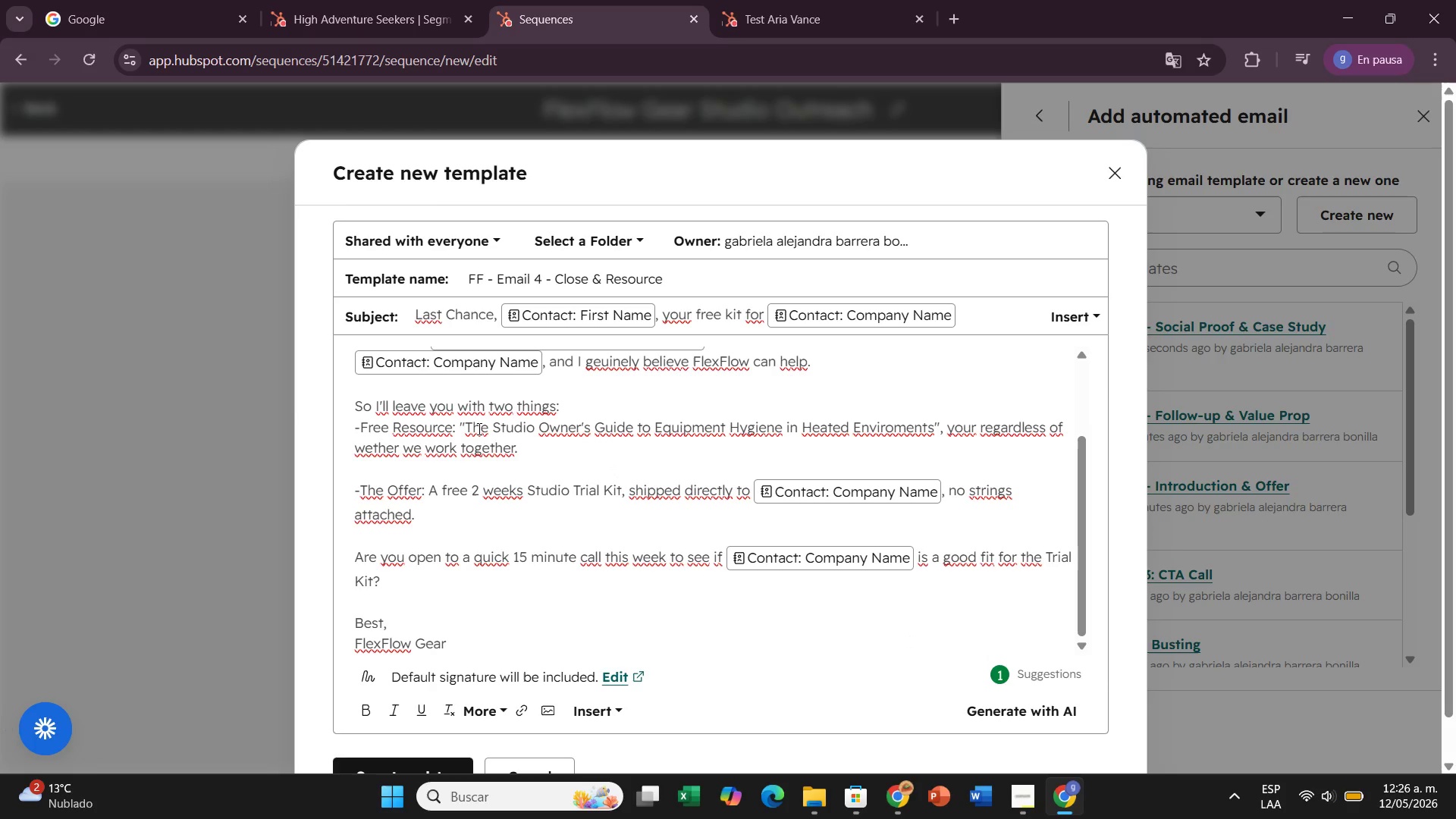 
left_click_drag(start_coordinate=[457, 430], to_coordinate=[337, 437])
 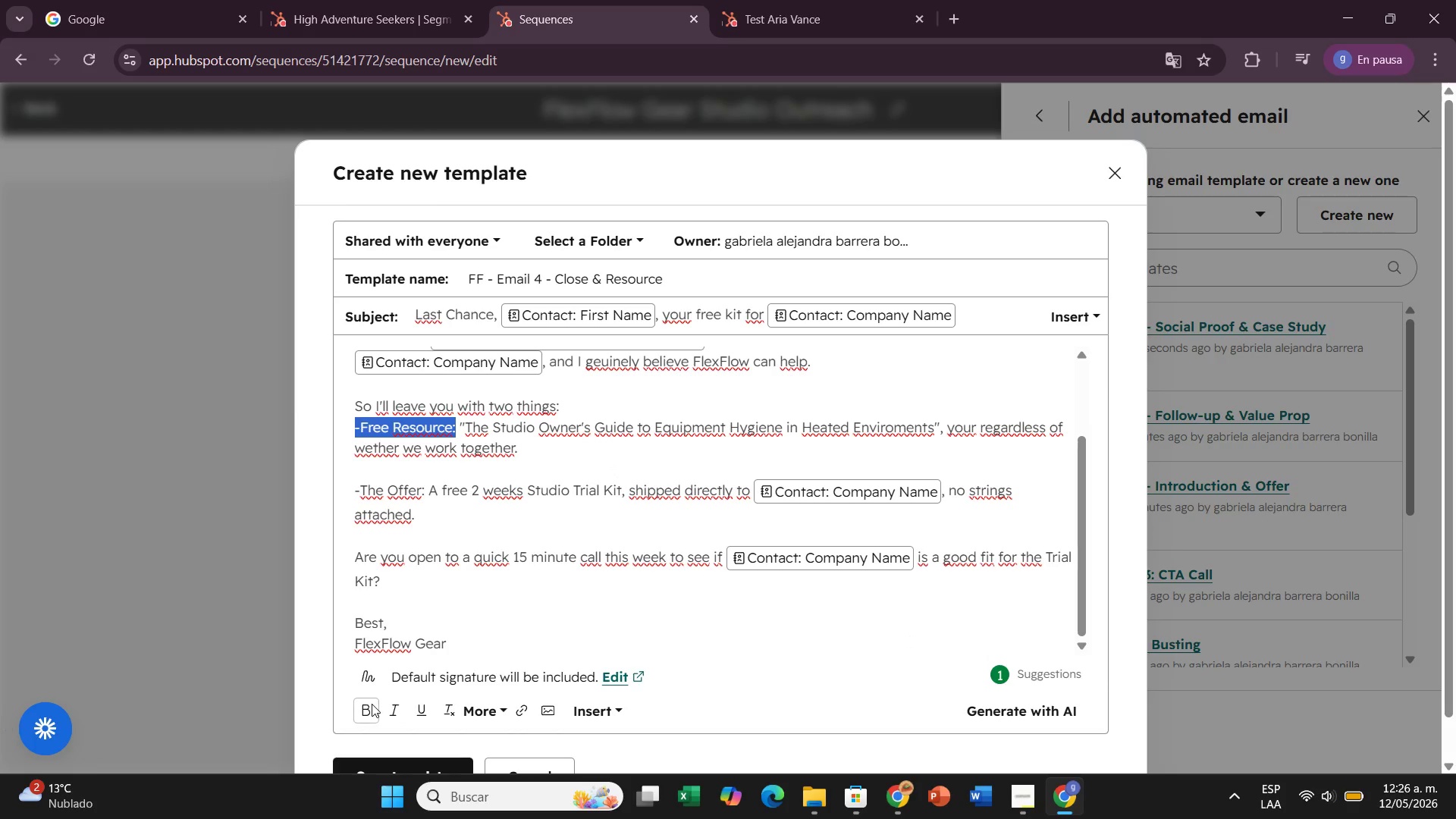 
left_click([372, 704])
 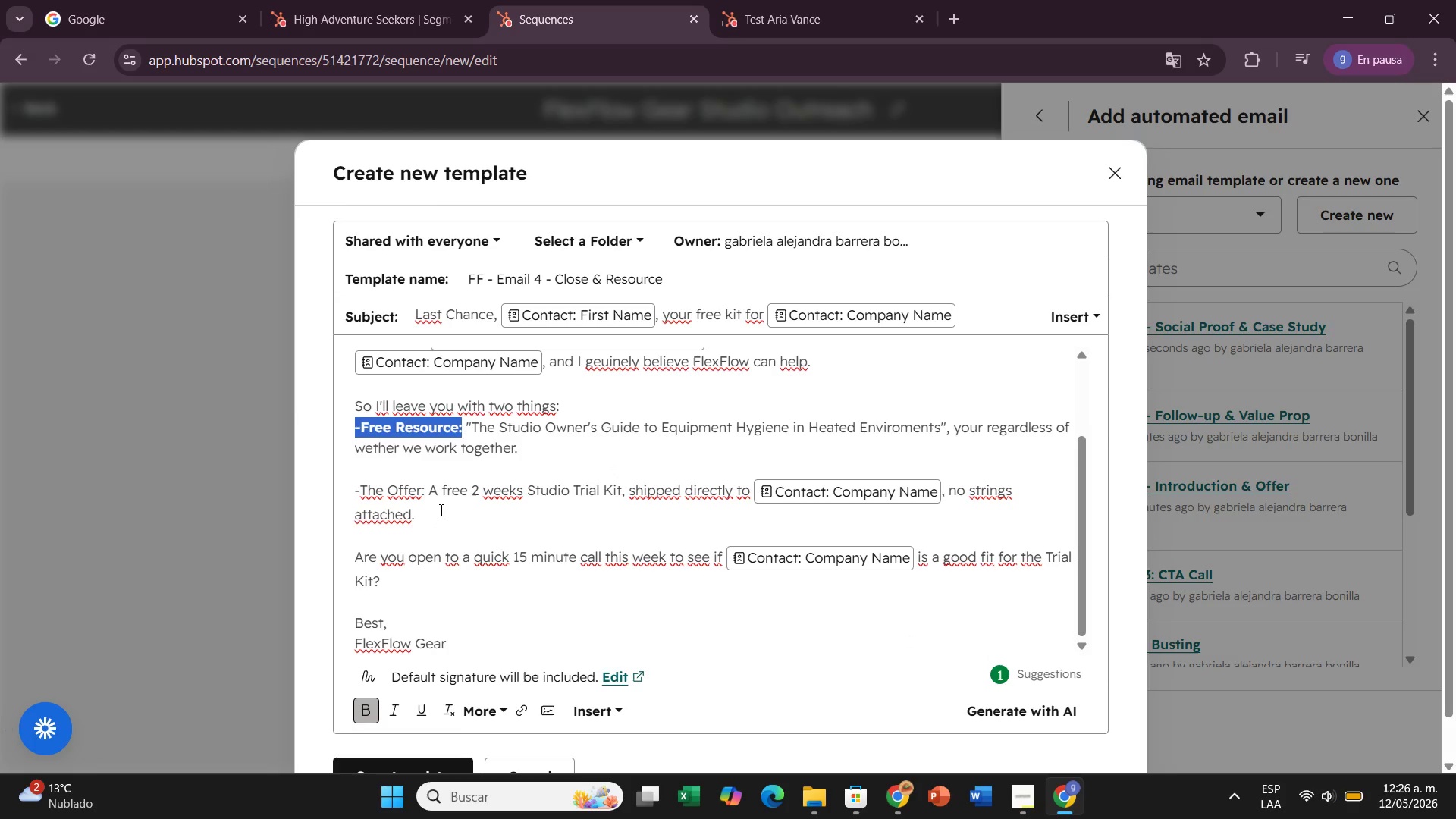 
left_click([441, 510])
 